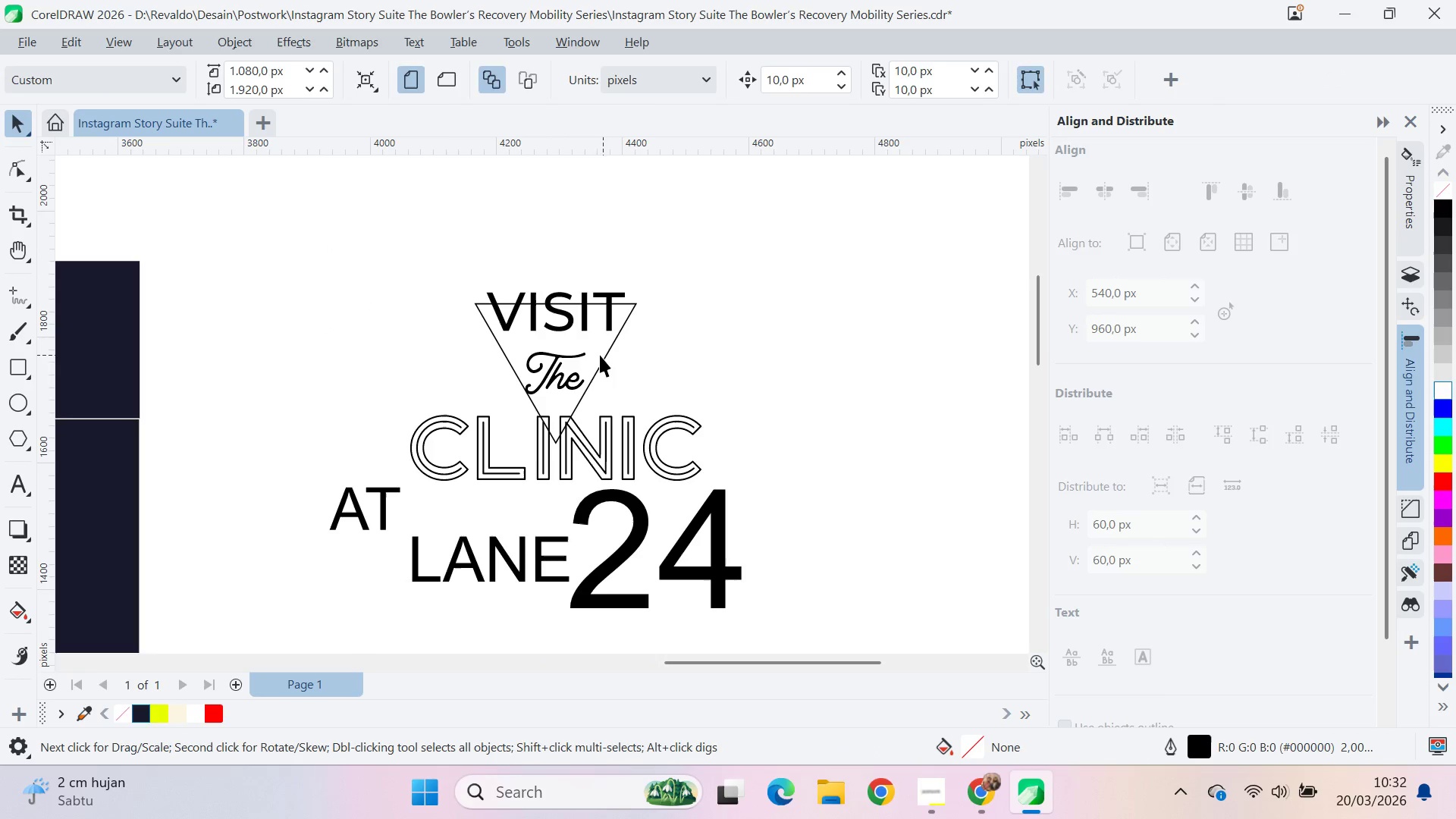 
left_click_drag(start_coordinate=[598, 355], to_coordinate=[596, 335])
 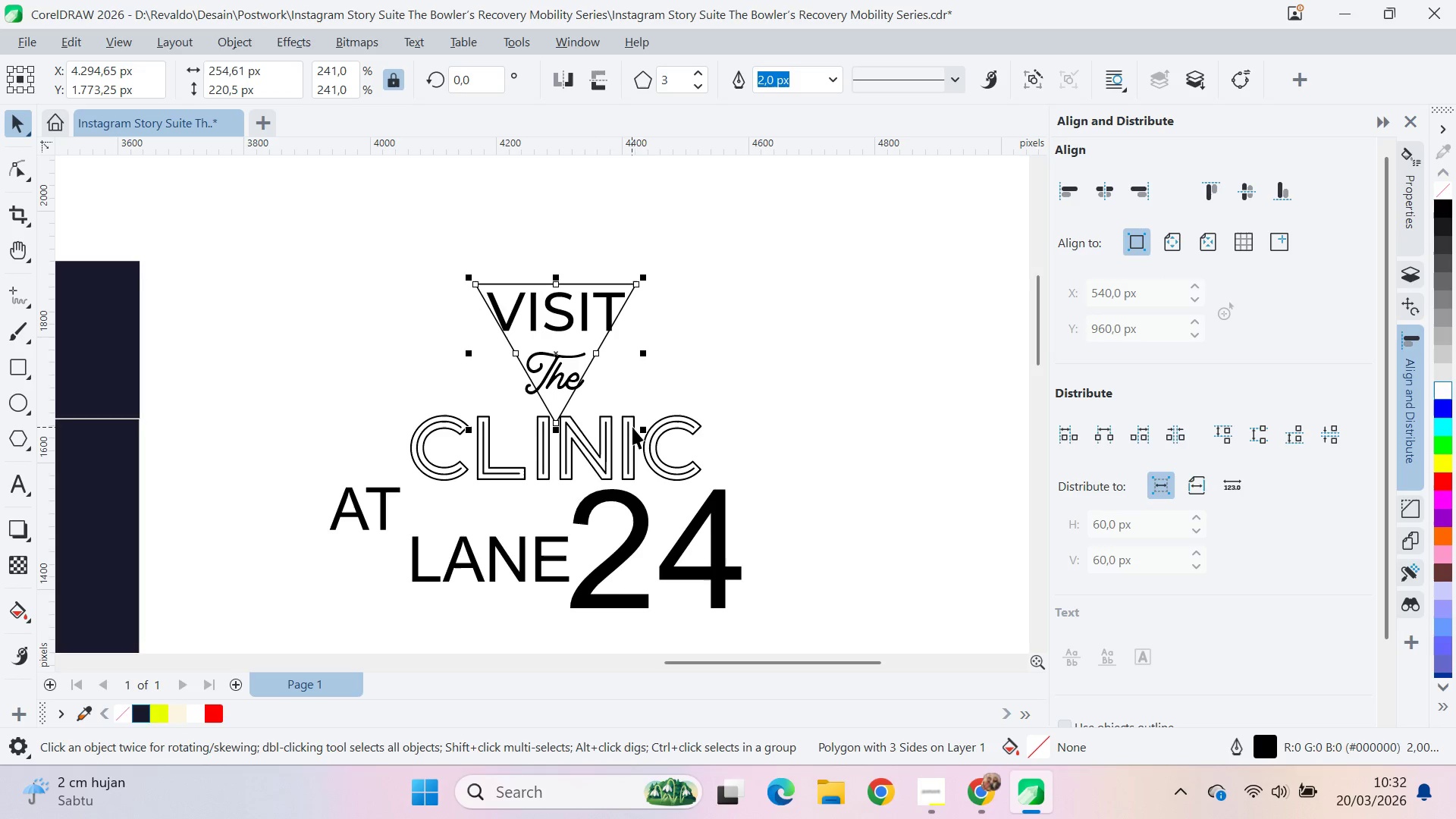 
hold_key(key=ShiftLeft, duration=1.05)
 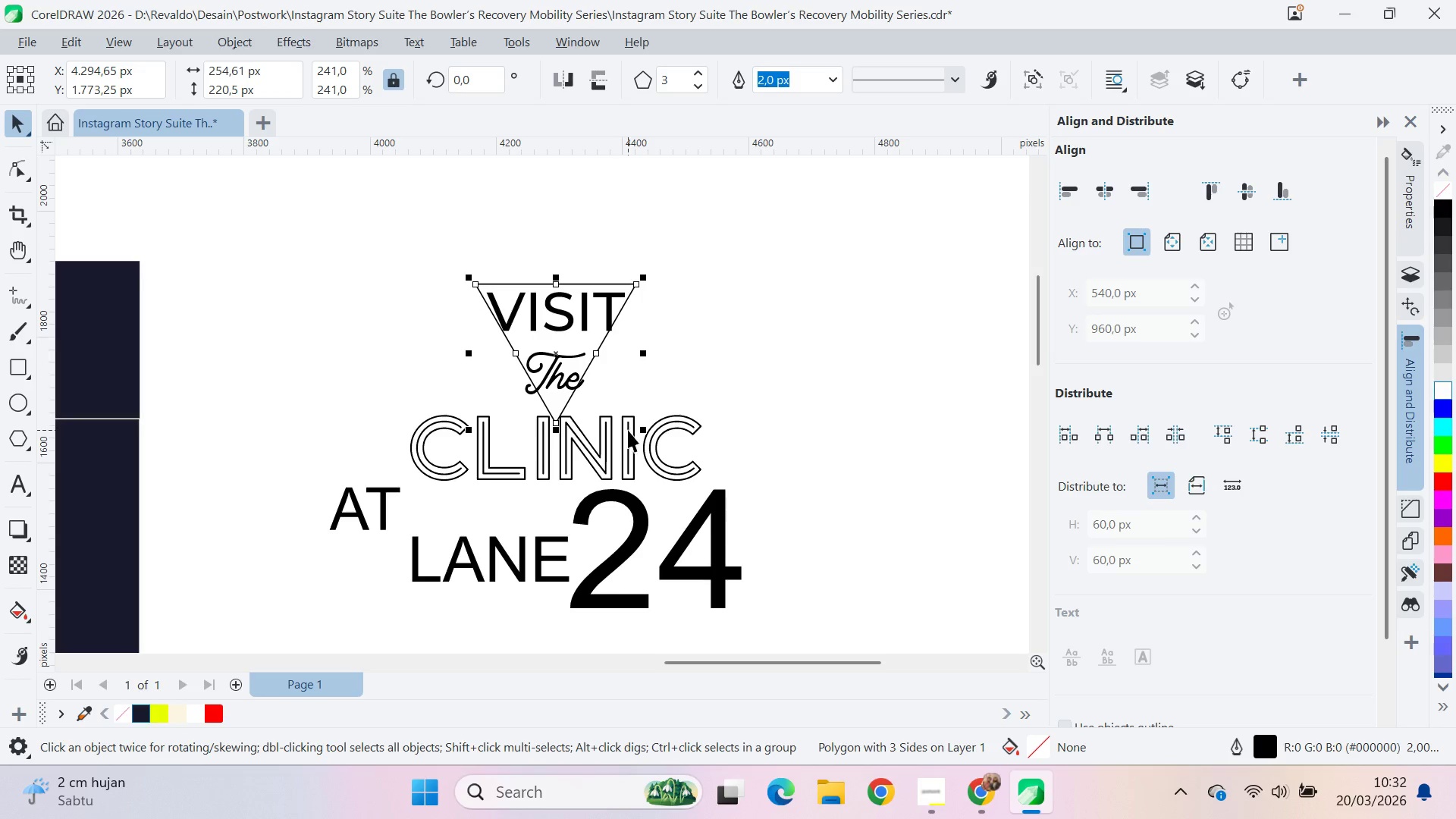 
hold_key(key=ShiftLeft, duration=1.3)
left_click_drag(start_coordinate=[639, 426], to_coordinate=[672, 453])
 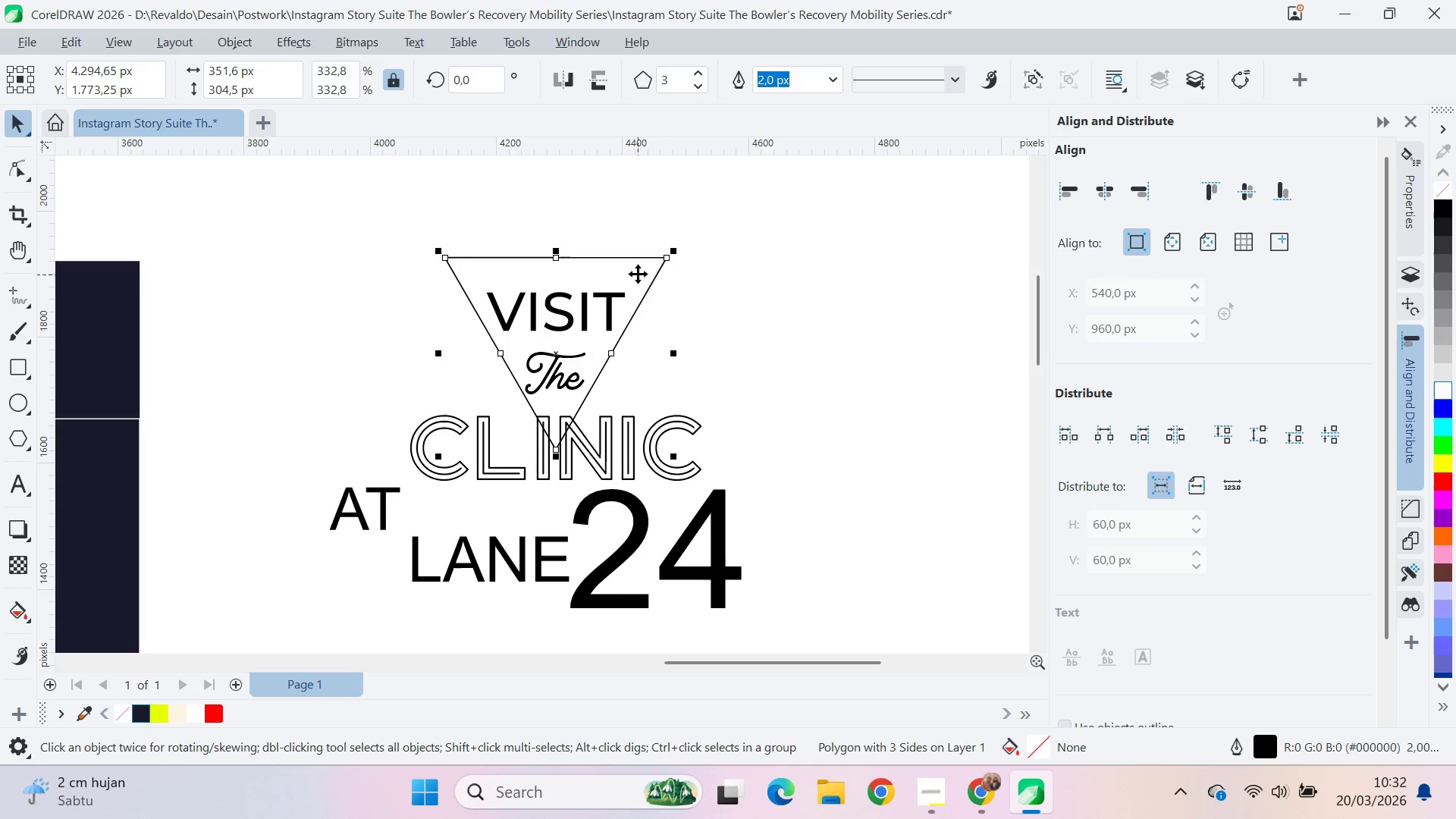 
left_click_drag(start_coordinate=[638, 274], to_coordinate=[638, 297])
 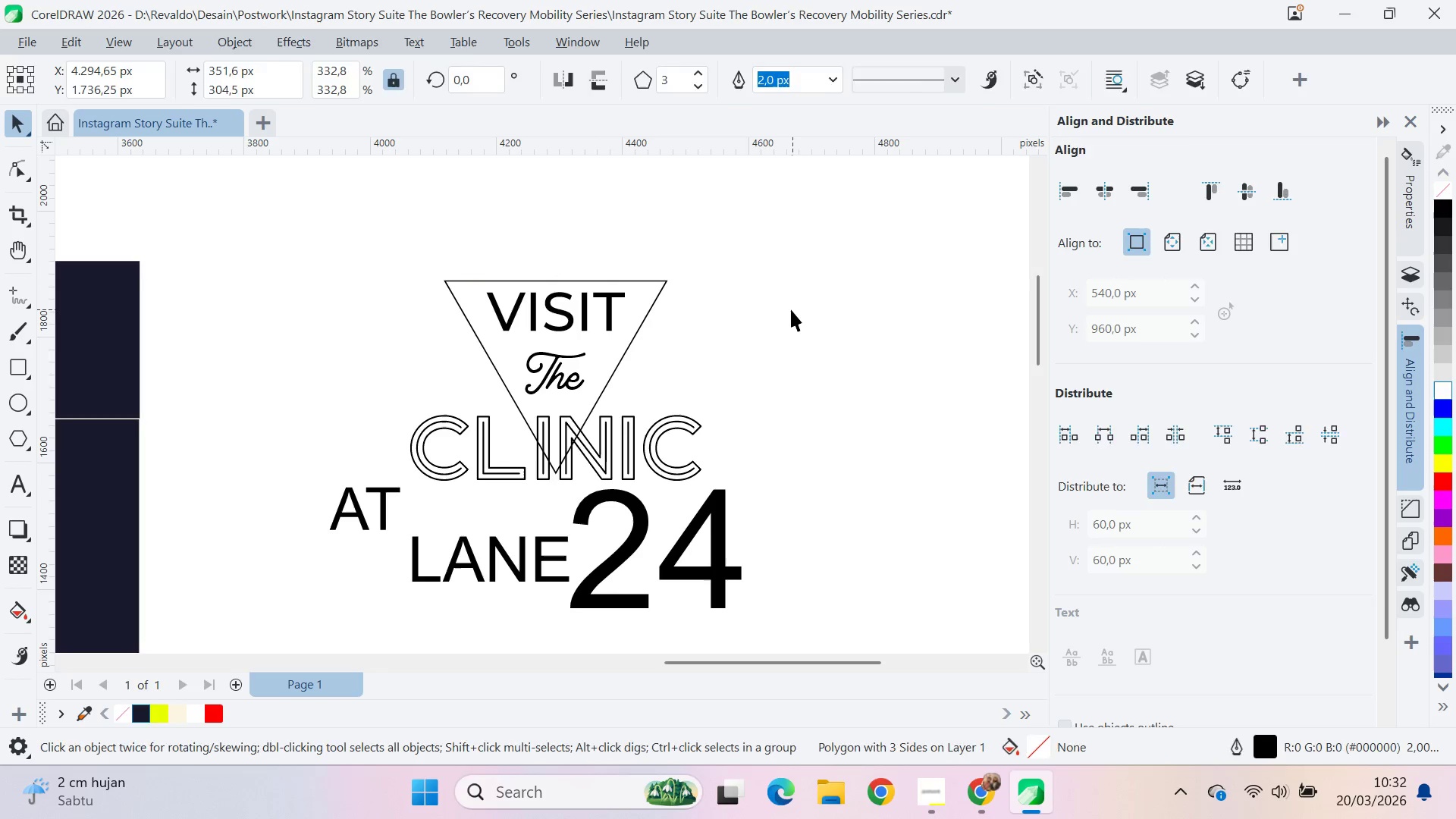 
hold_key(key=ShiftLeft, duration=1.24)
 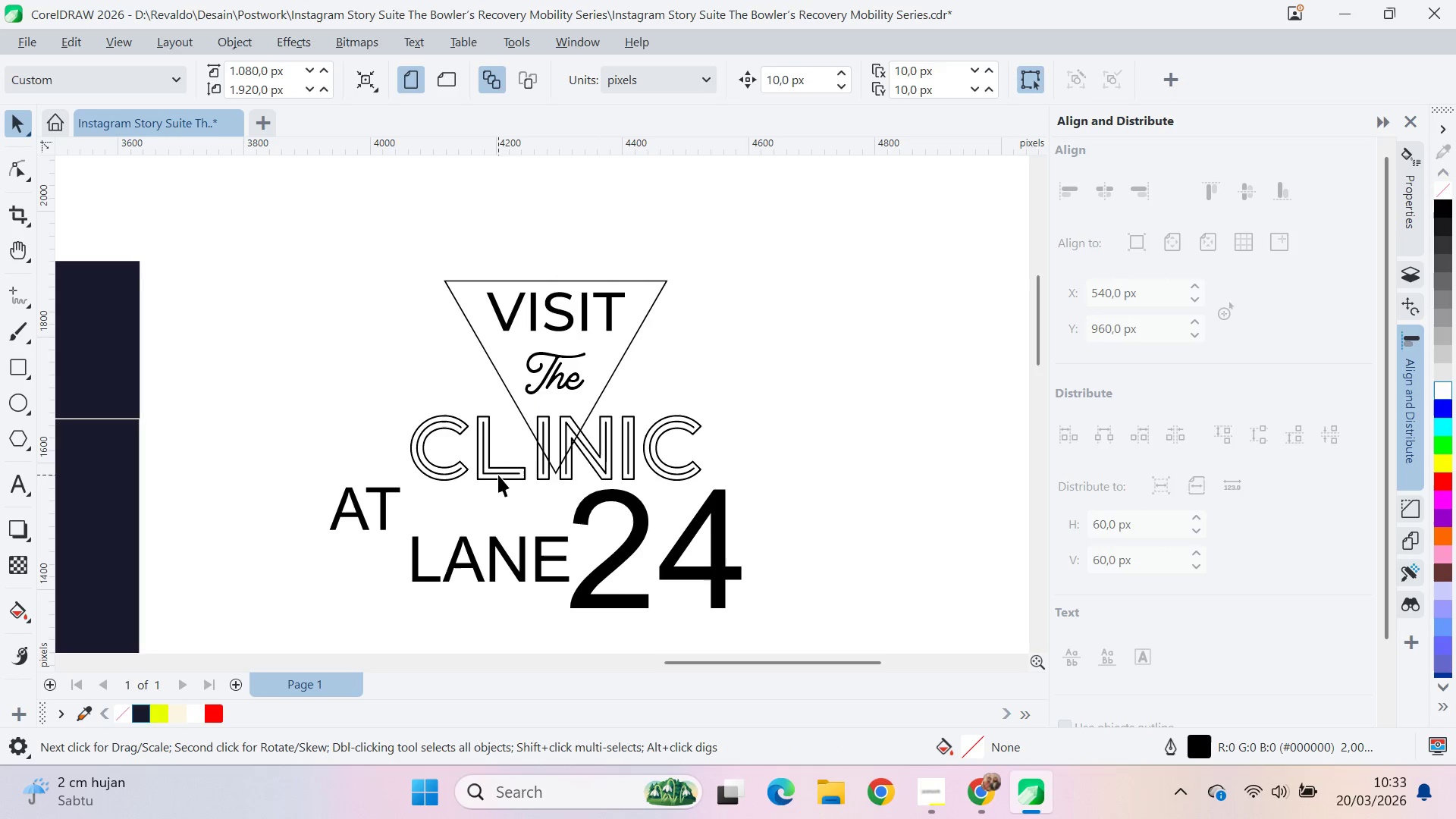 
left_click([474, 552])
 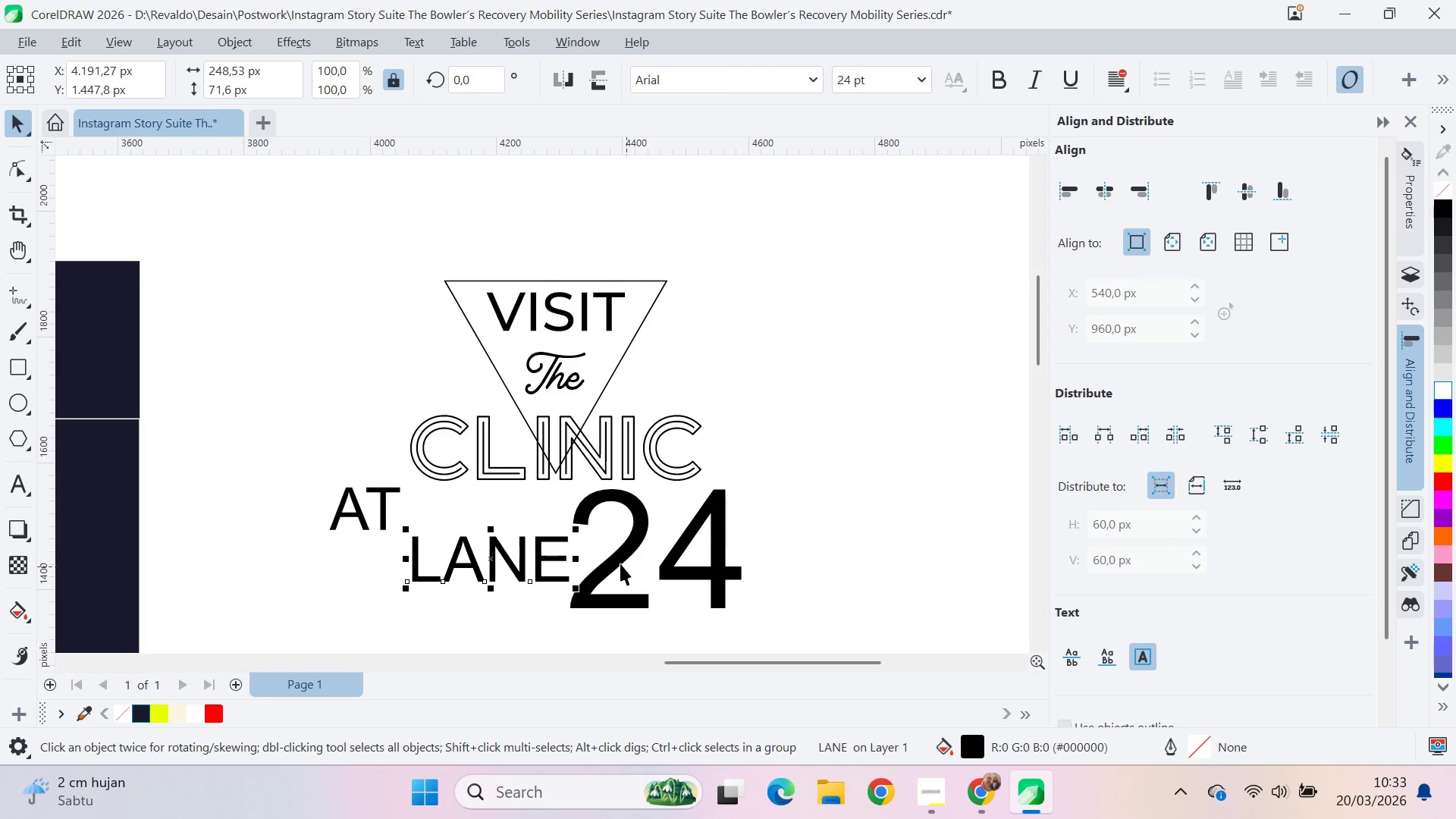 
hold_key(key=ShiftLeft, duration=1.5)
 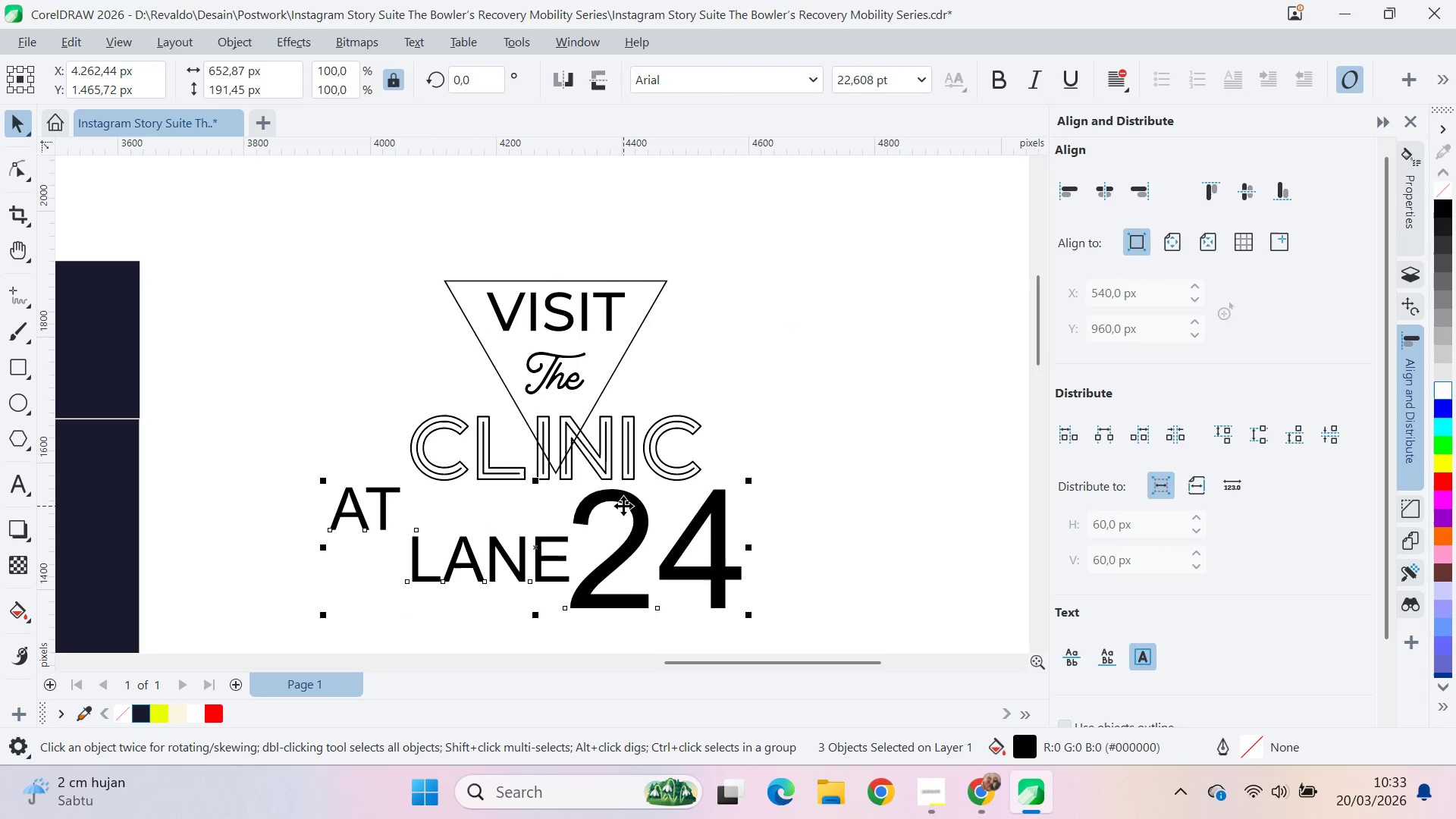 
left_click_drag(start_coordinate=[624, 506], to_coordinate=[613, 585])
 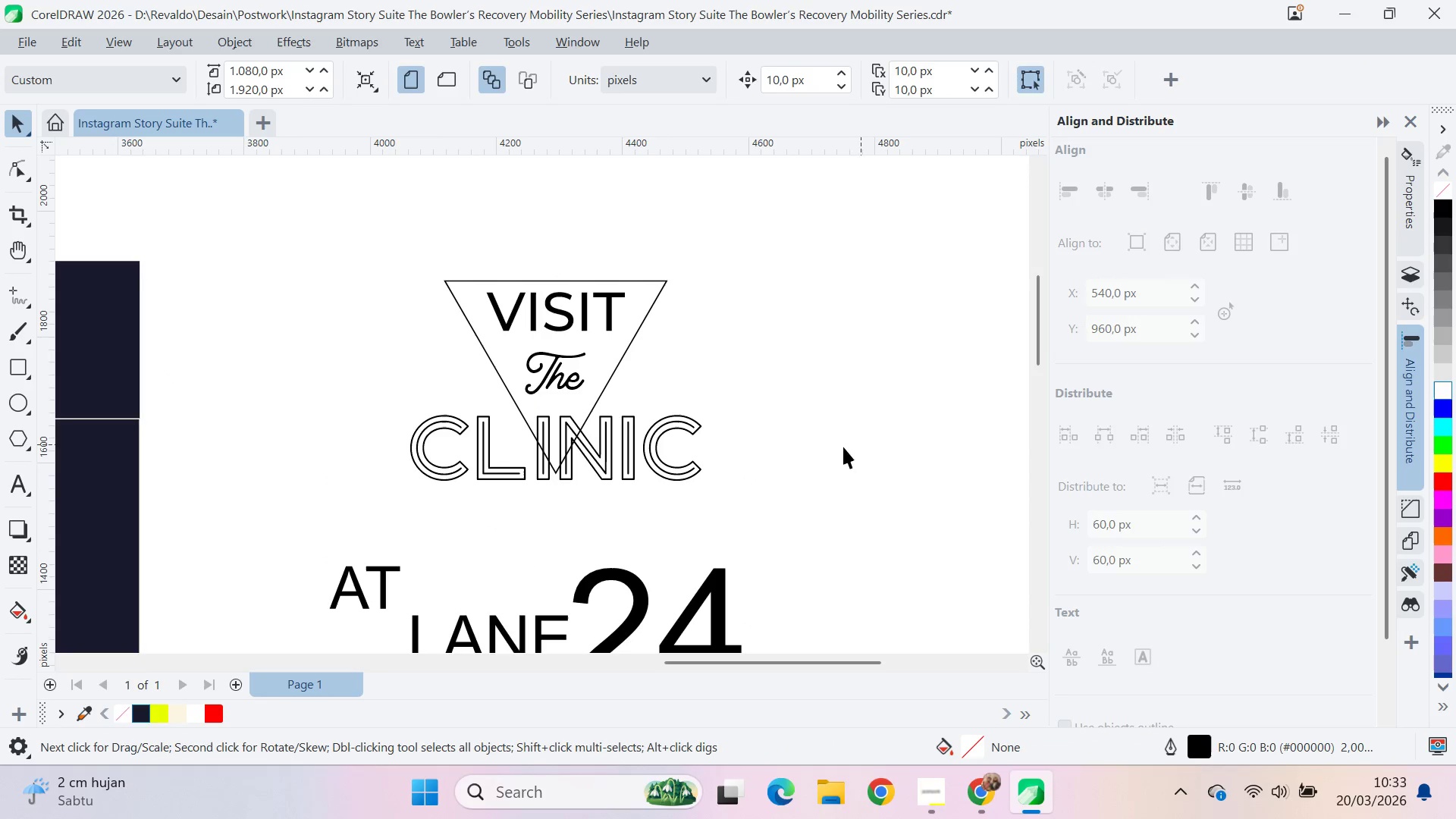 
hold_key(key=ShiftLeft, duration=0.41)
 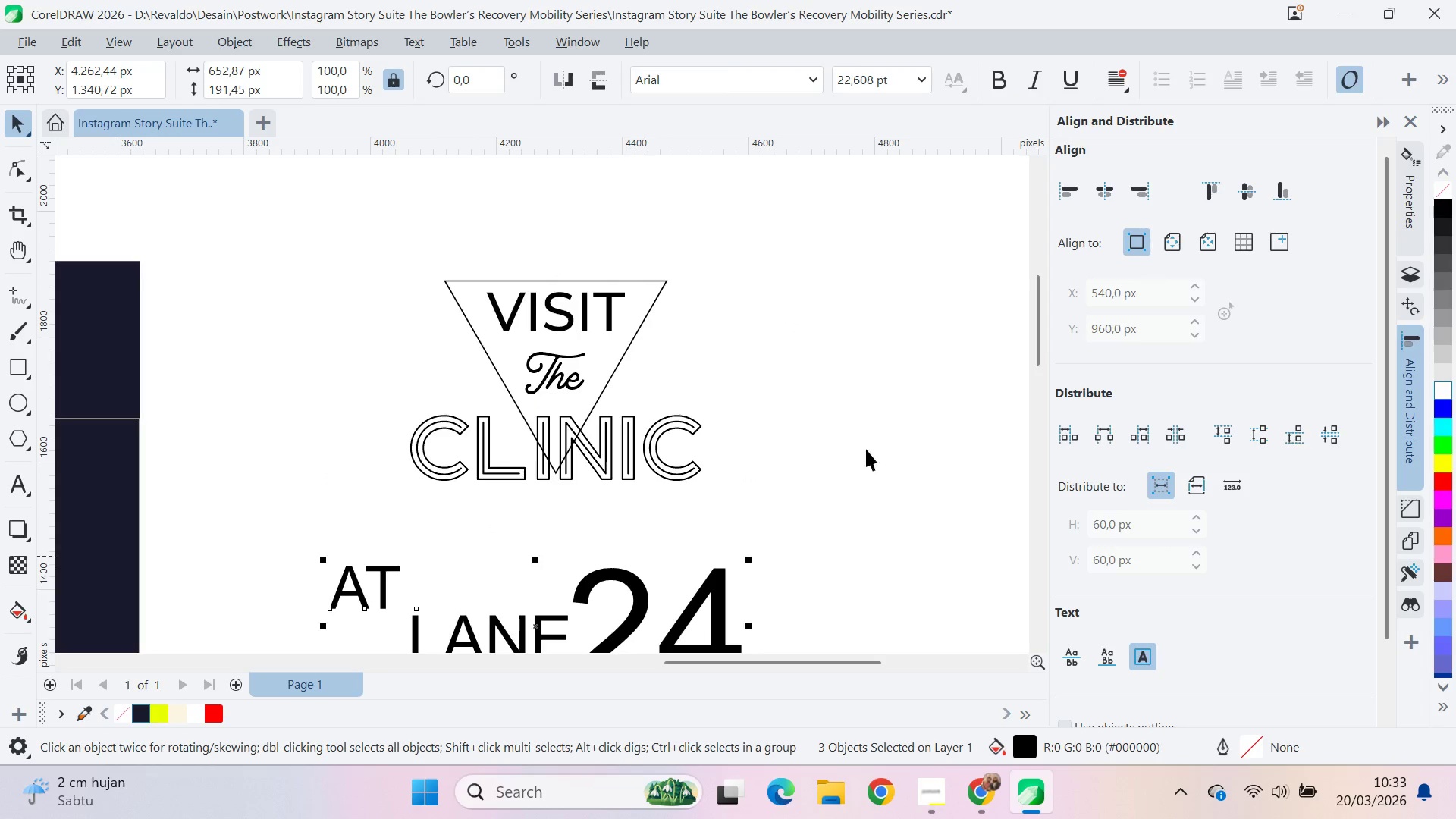 
left_click([882, 443])
 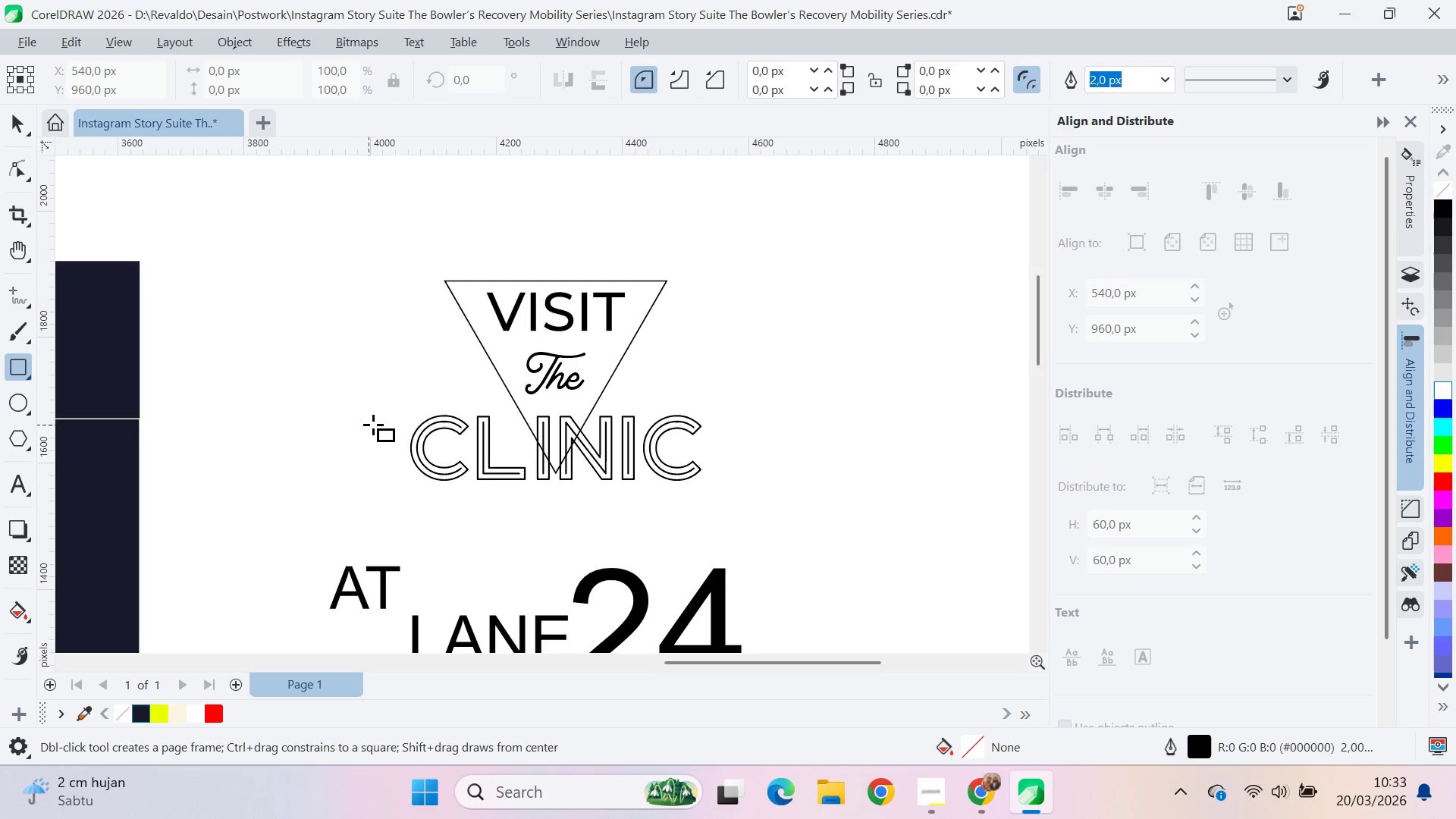 
left_click_drag(start_coordinate=[384, 412], to_coordinate=[745, 507])
 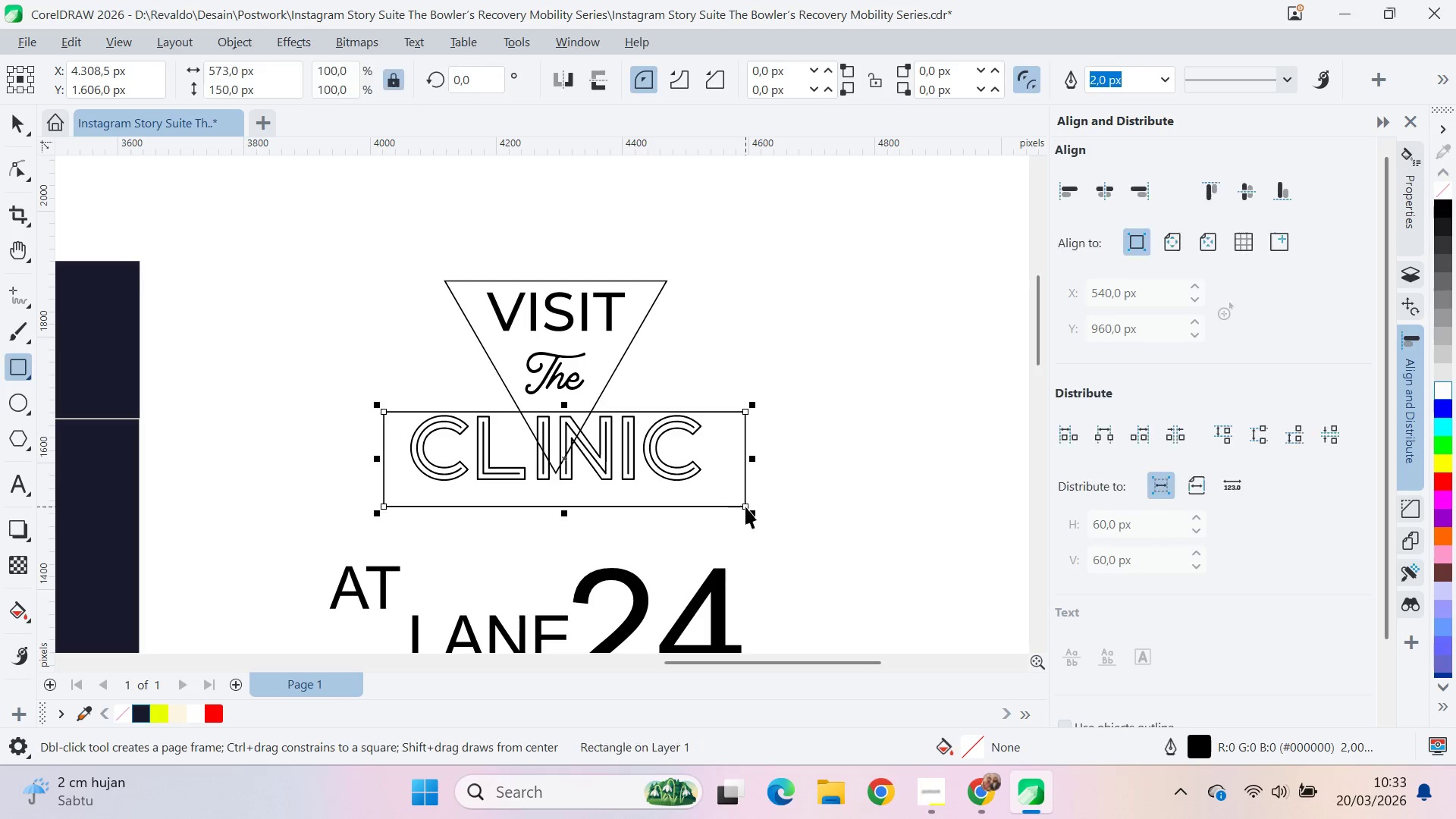 
type(vce)
 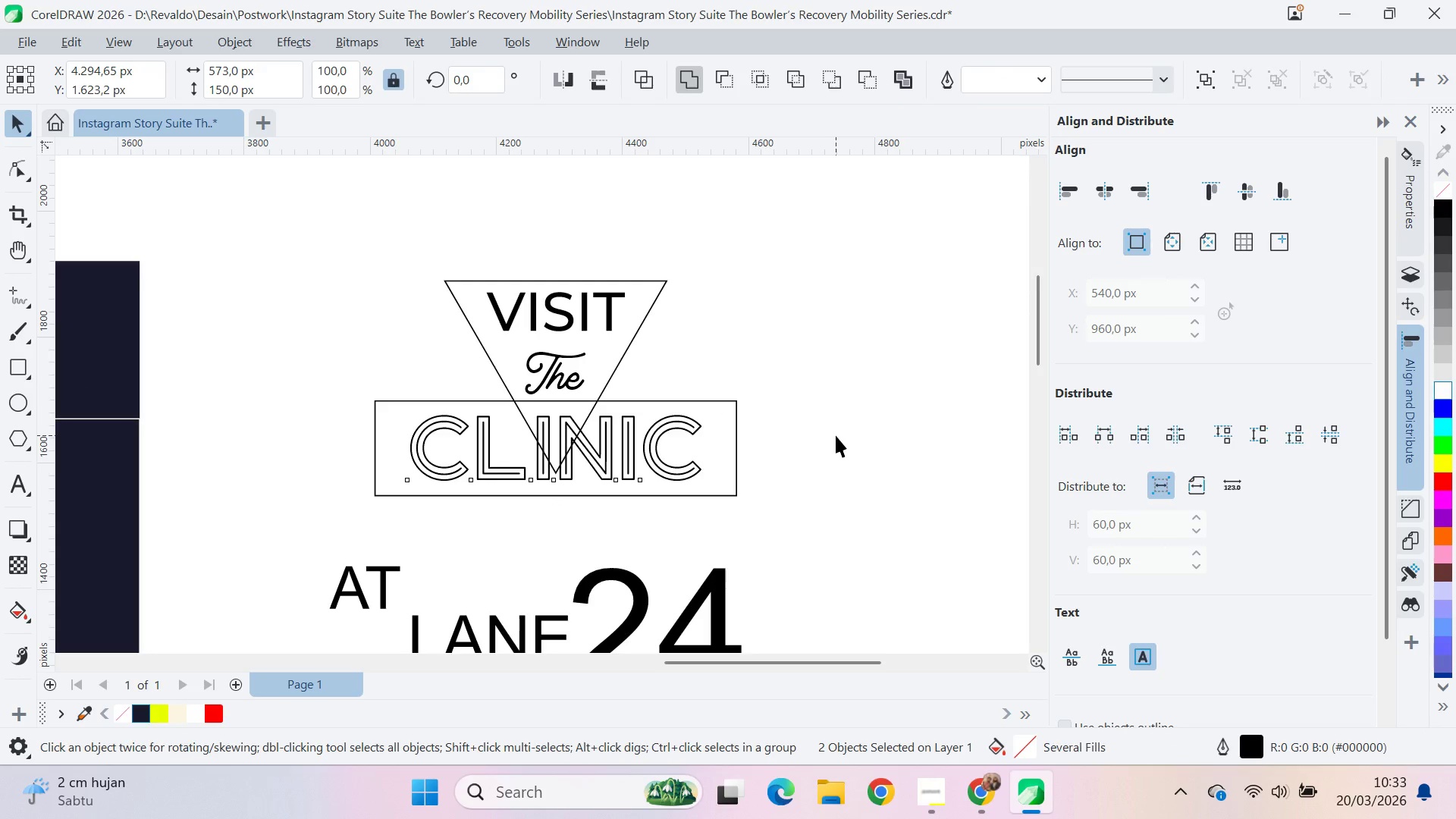 
 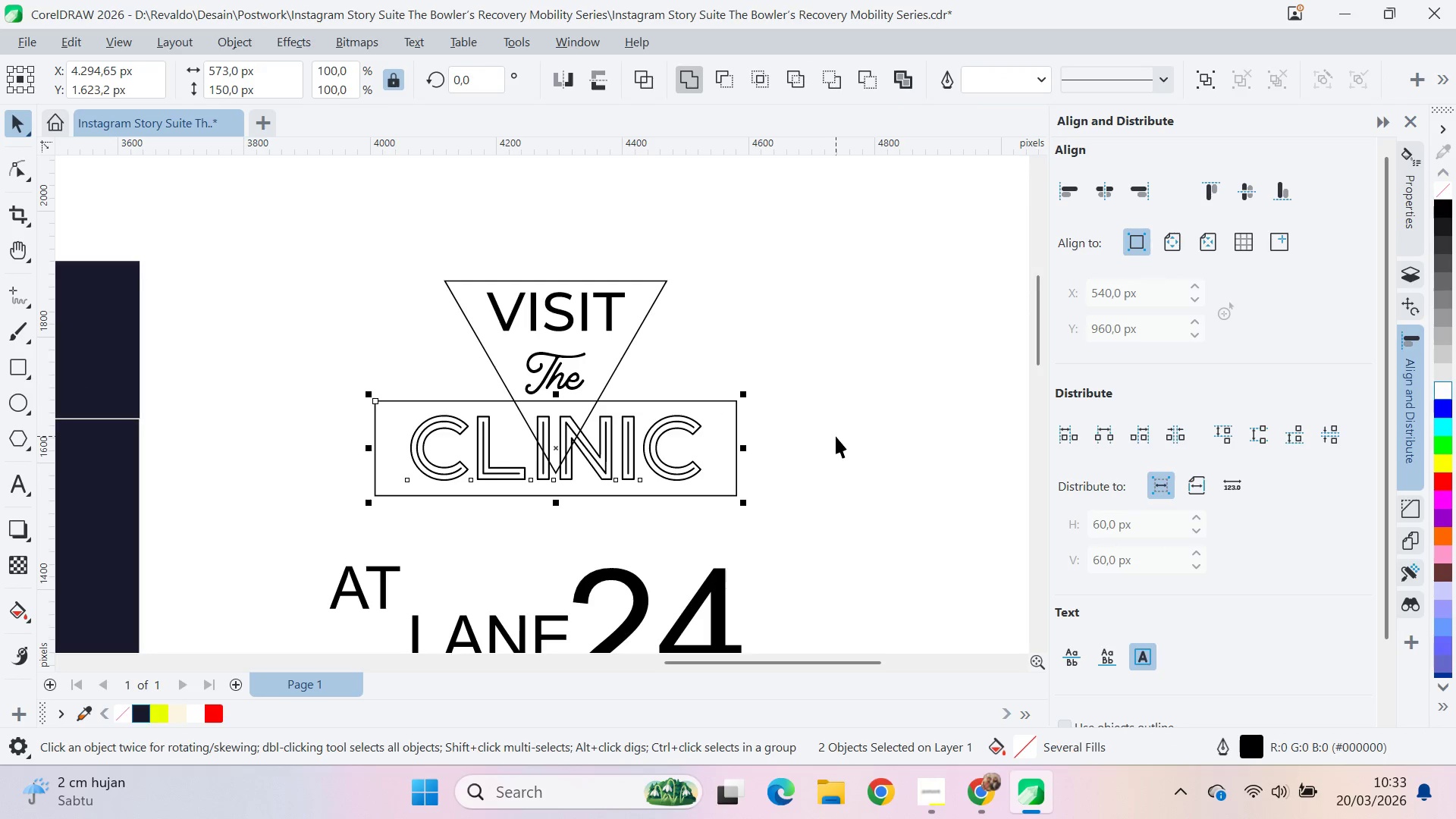 
left_click([836, 435])
 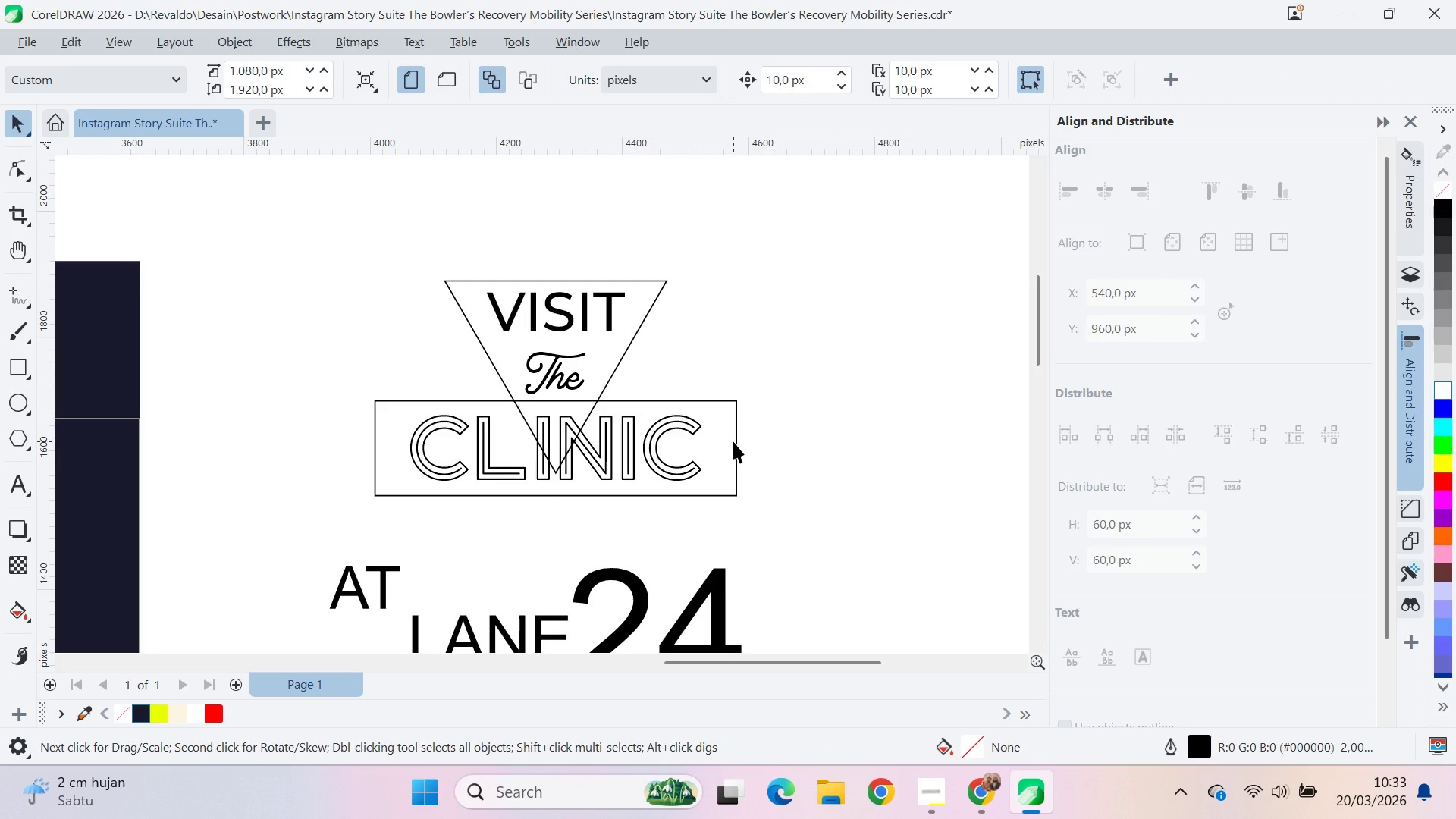 
left_click([733, 441])
 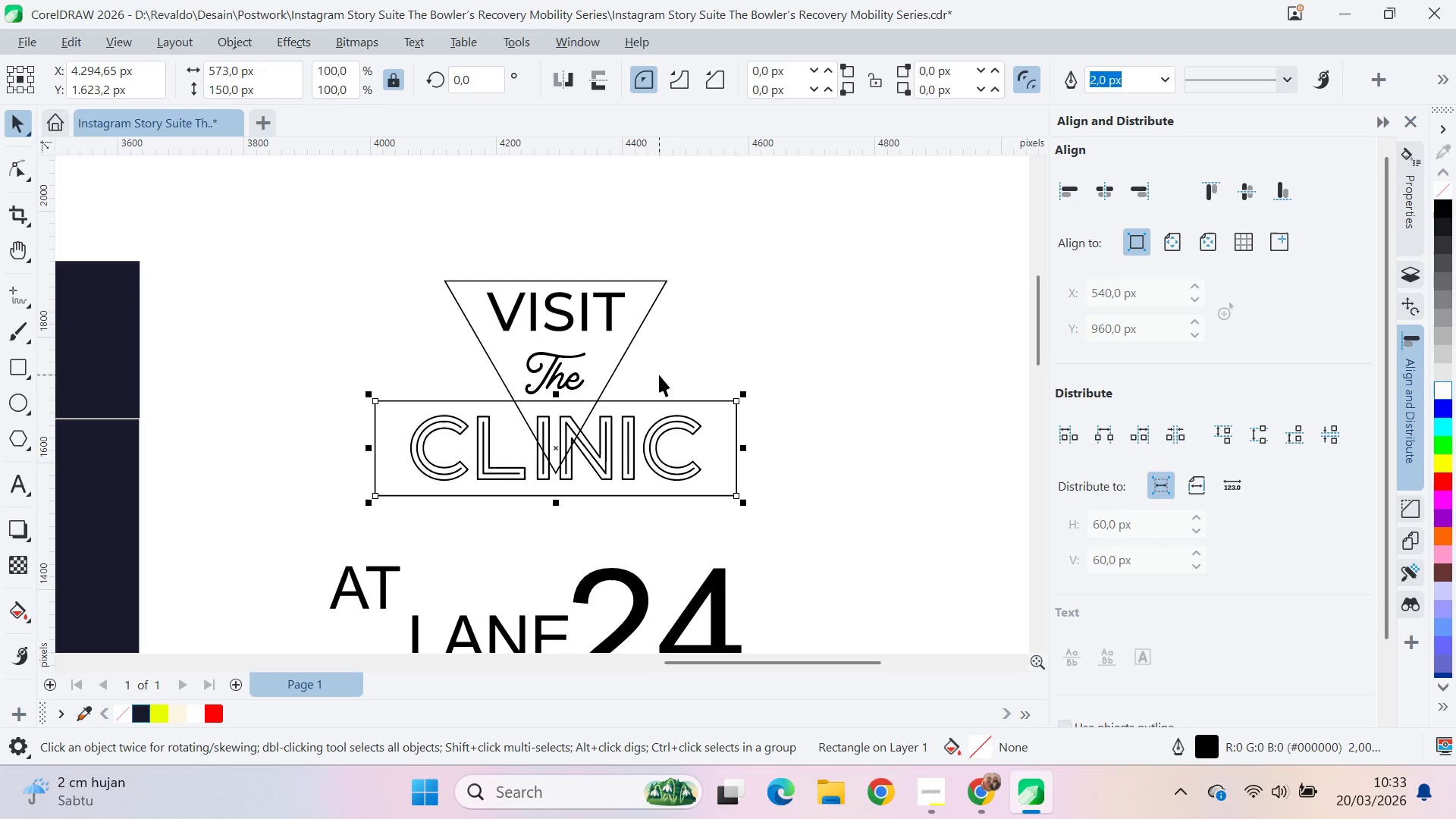 
hold_key(key=ShiftLeft, duration=1.0)
 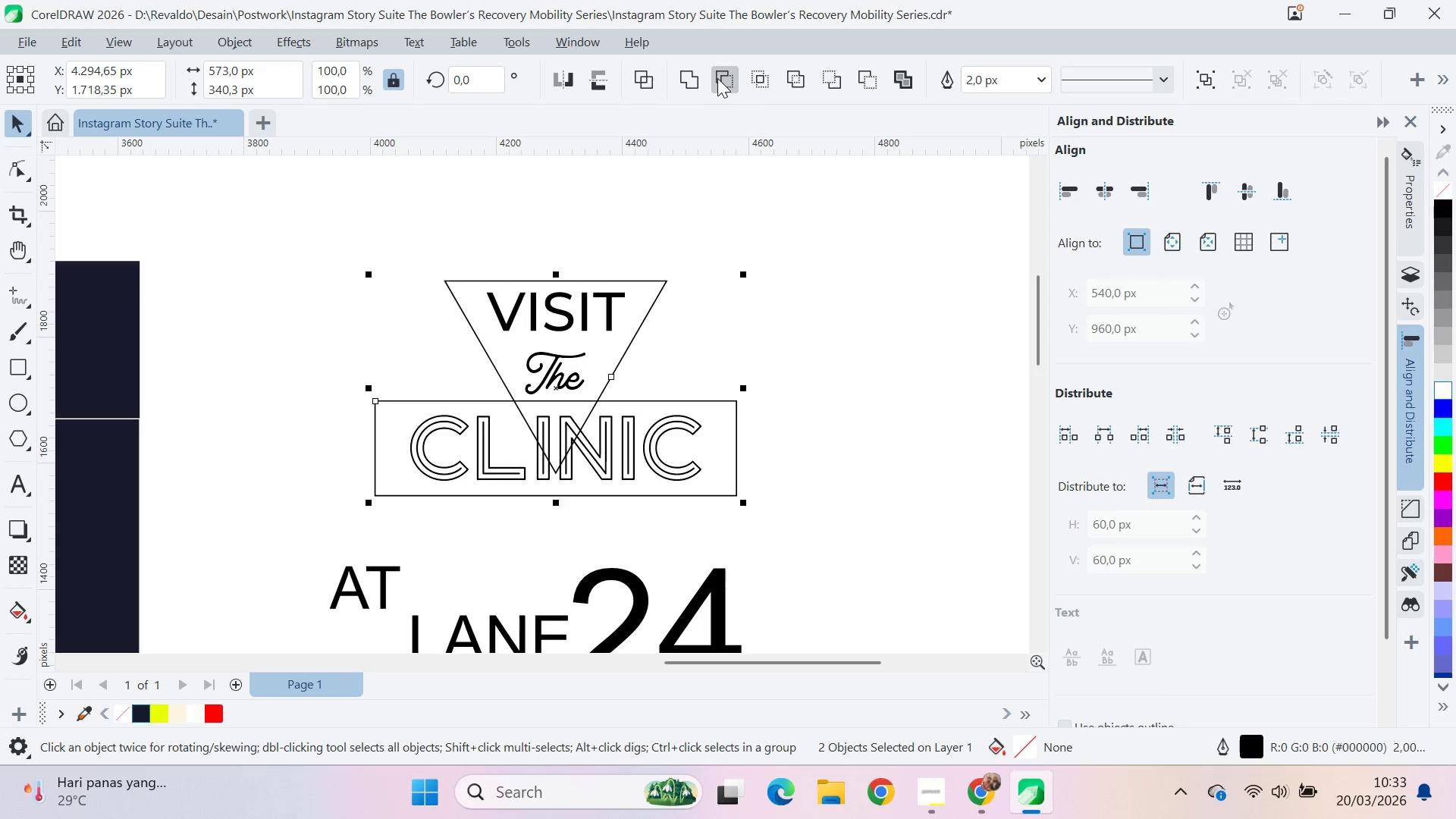 
double_click([800, 293])
 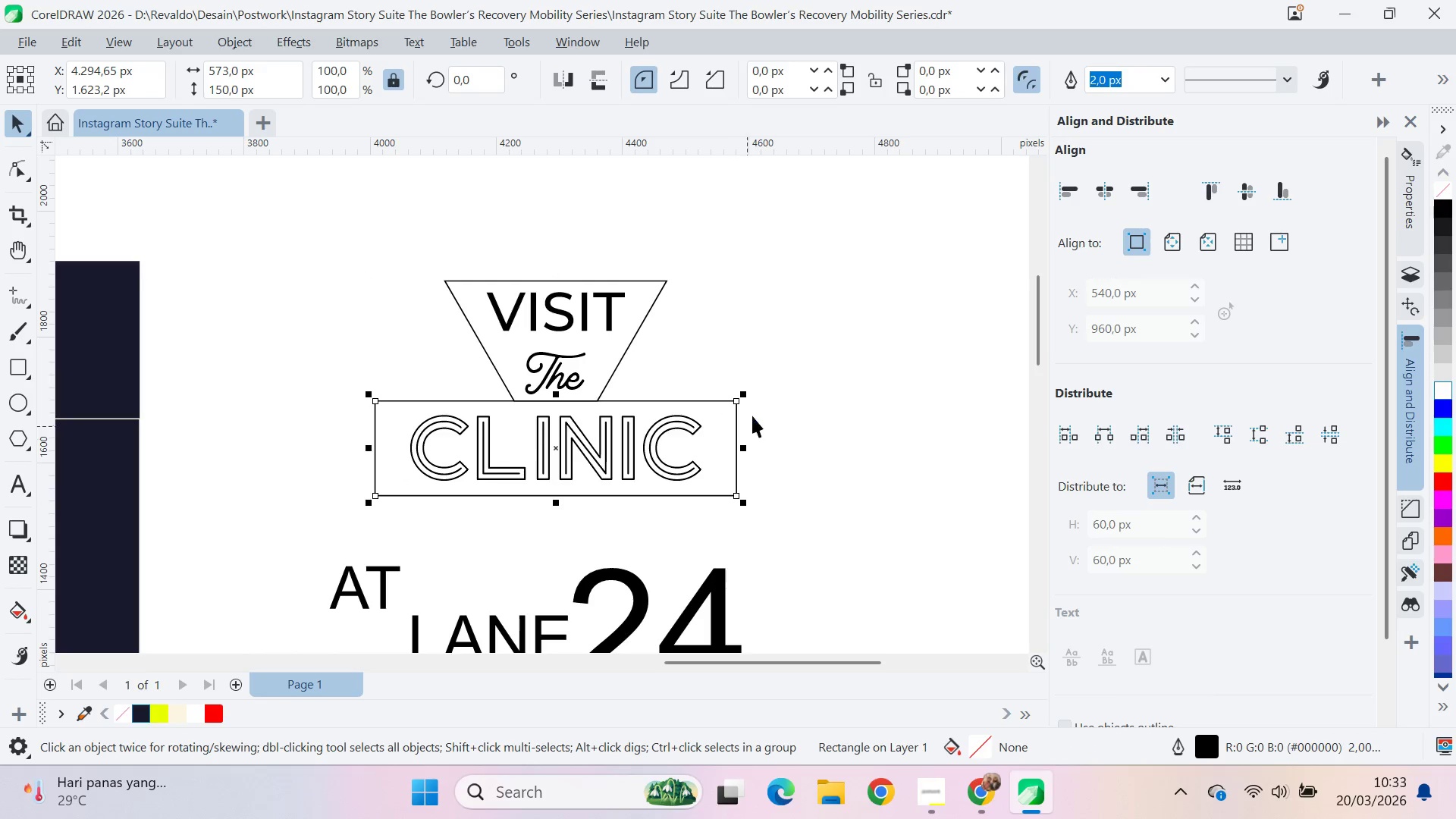 
hold_key(key=ShiftLeft, duration=0.98)
left_click_drag(start_coordinate=[752, 394], to_coordinate=[771, 401])
 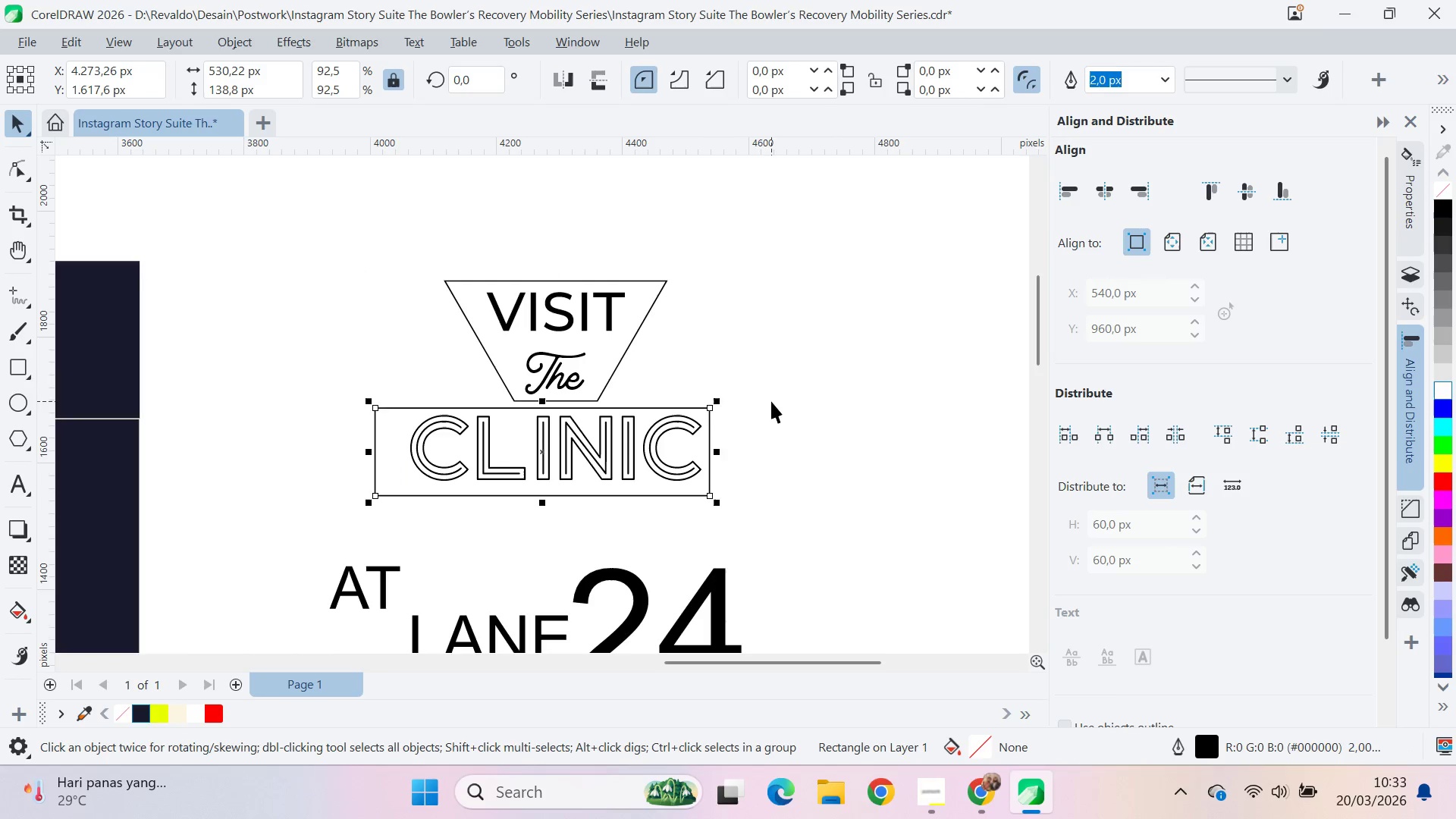 
key(Control+Z)
 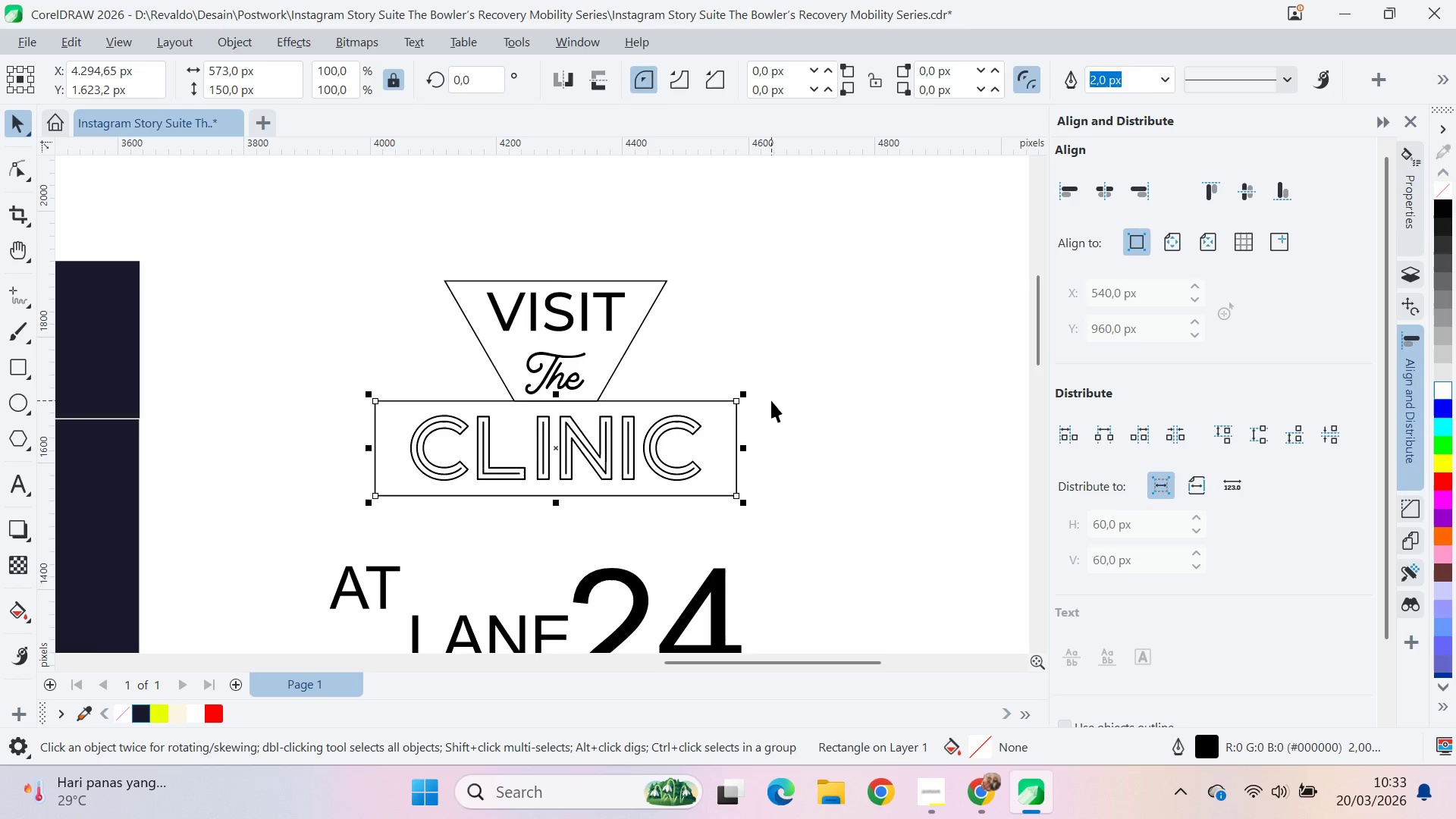 
key(Control+Z)
 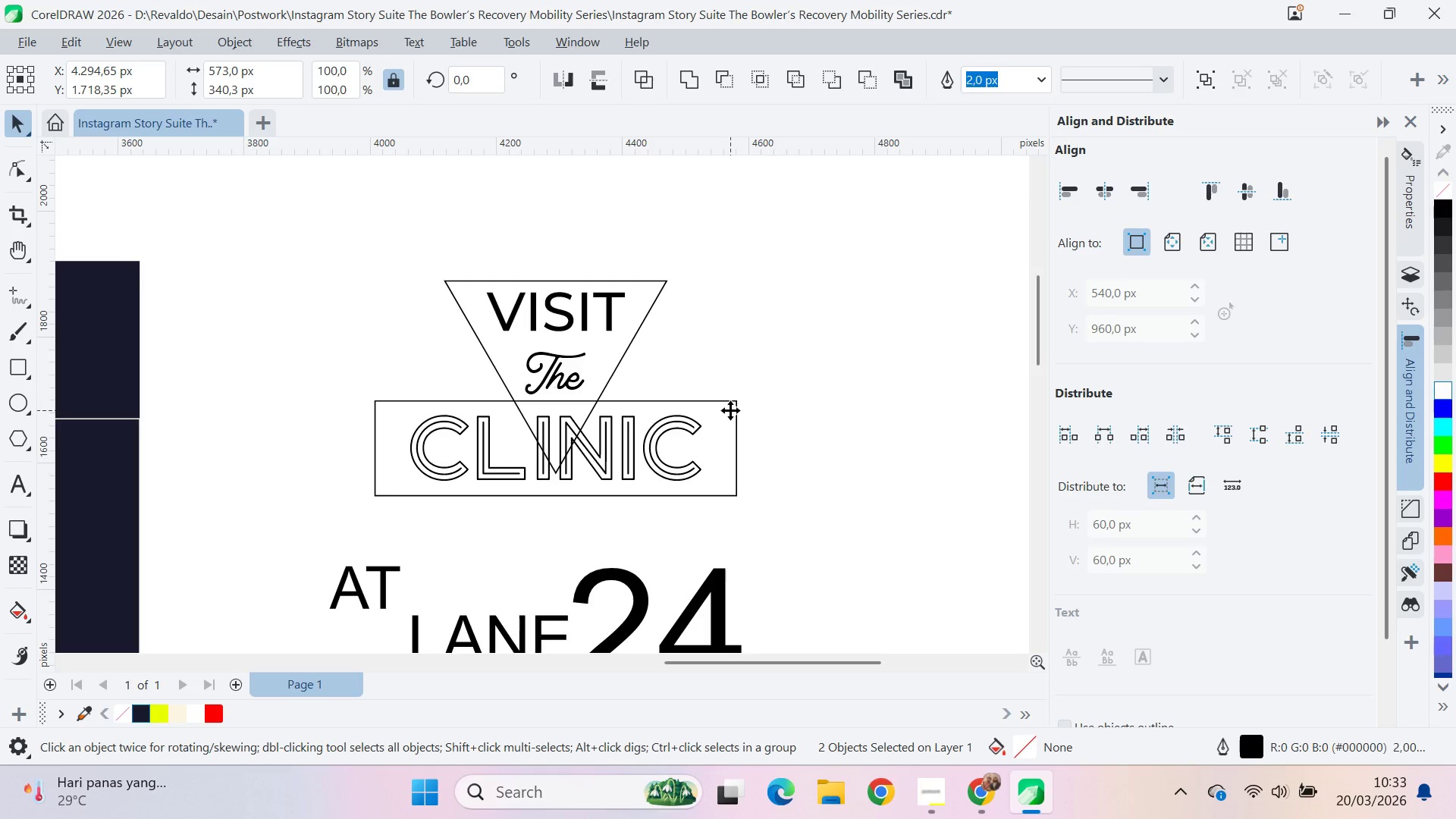 
double_click([809, 394])
 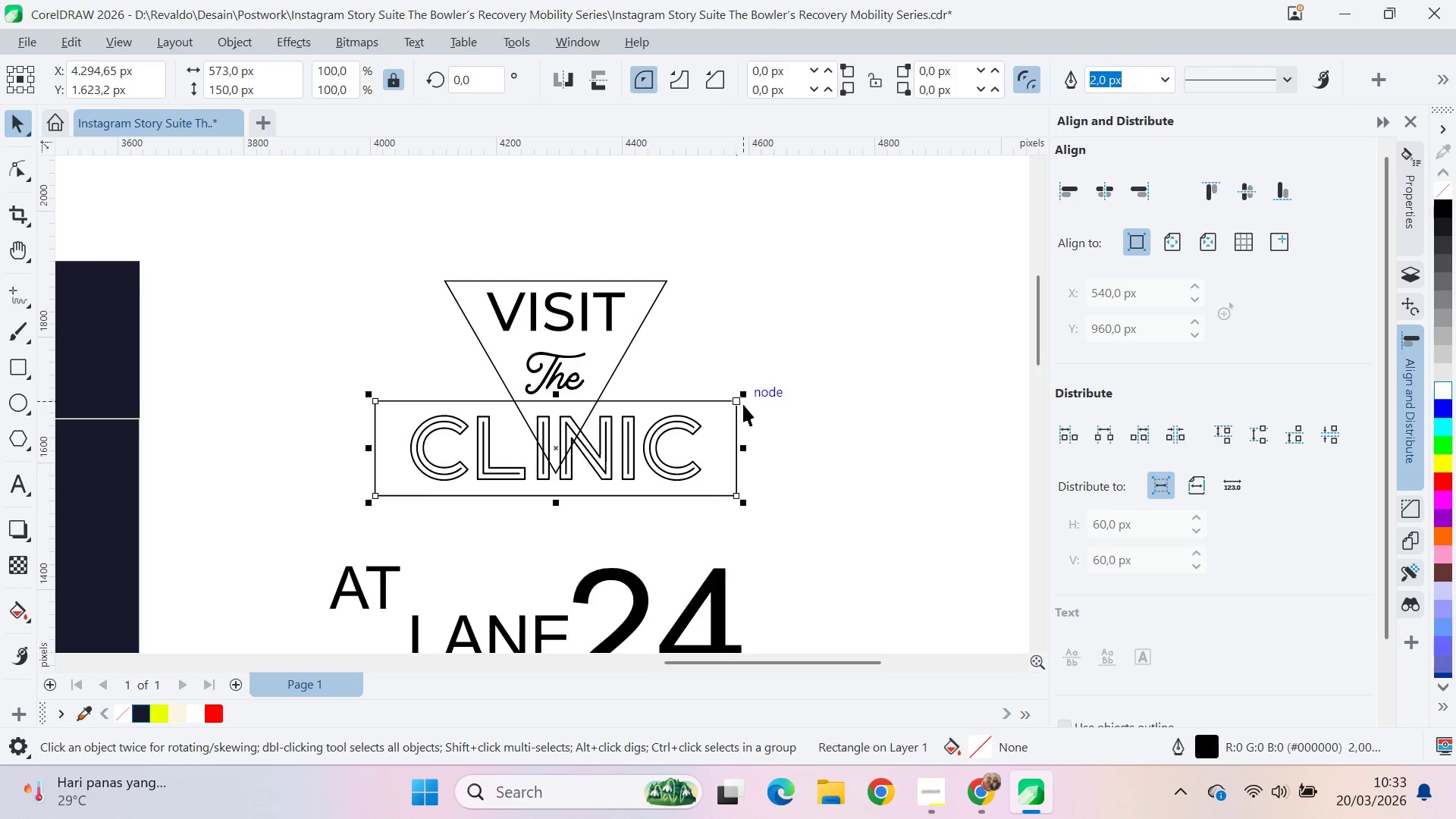 
hold_key(key=ShiftLeft, duration=1.5)
left_click_drag(start_coordinate=[745, 394], to_coordinate=[763, 398])
 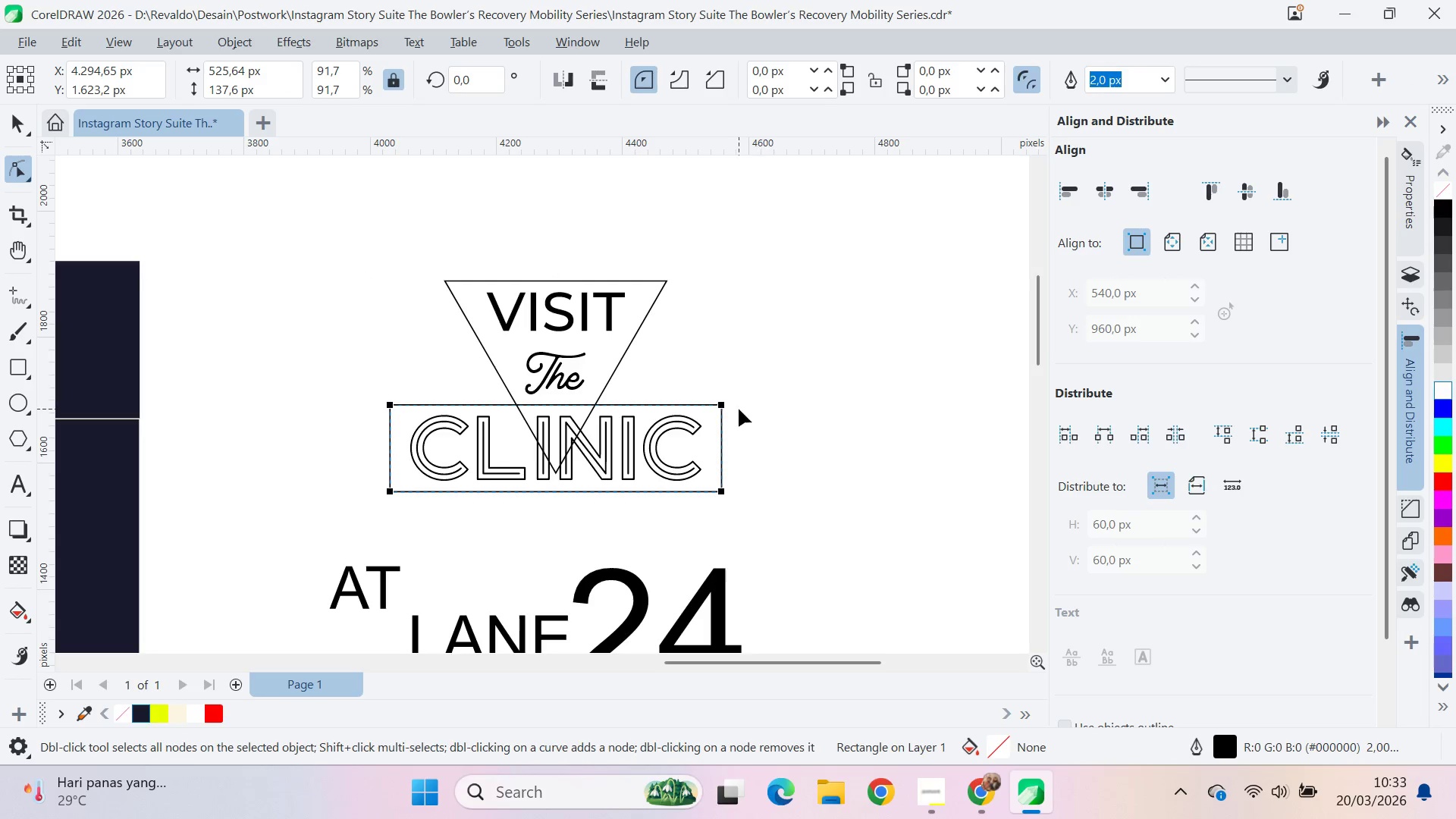 
hold_key(key=ShiftLeft, duration=0.53)
 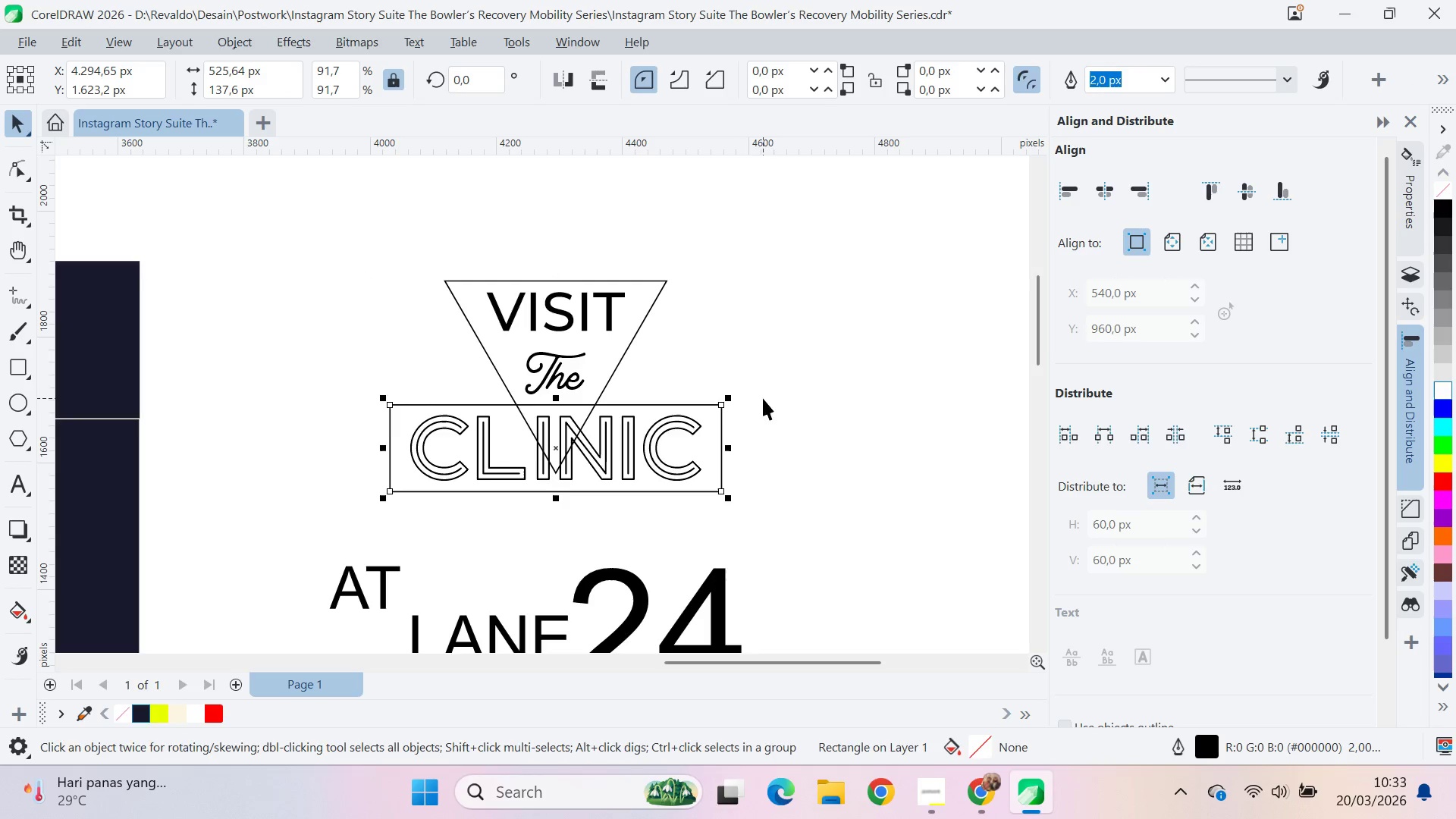 
key(A)
 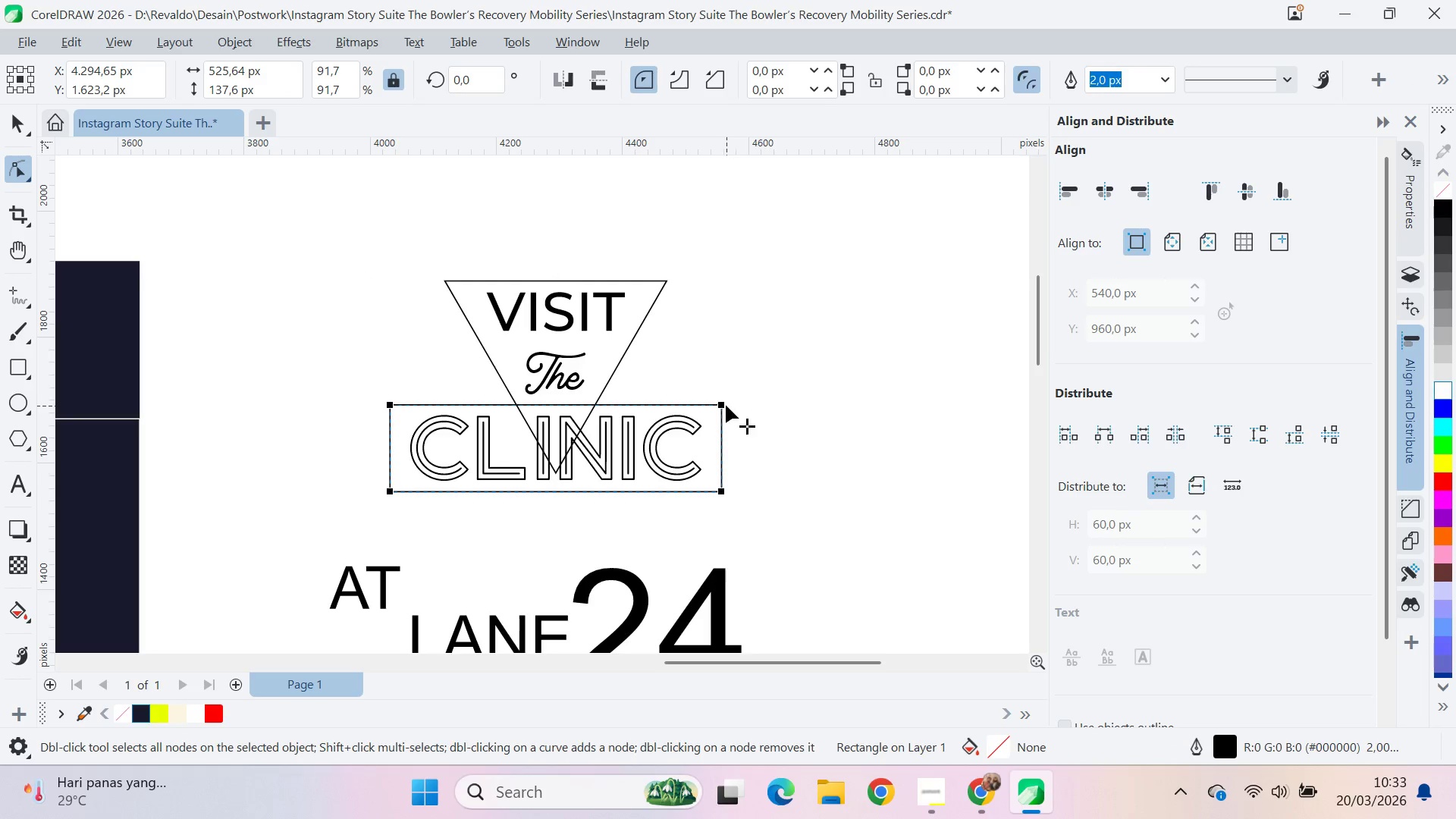 
left_click_drag(start_coordinate=[726, 405], to_coordinate=[745, 416])
 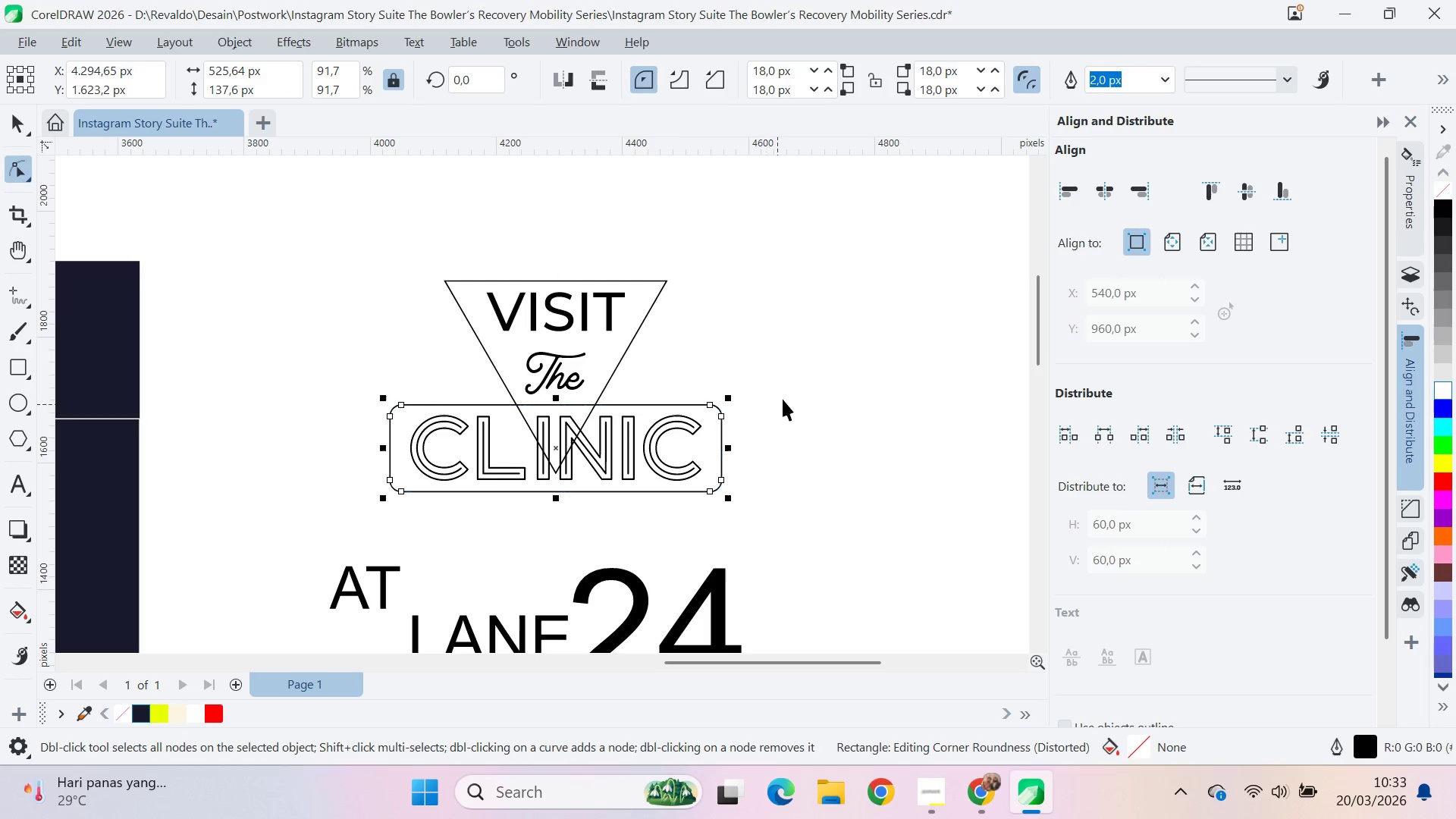 
key(V)
 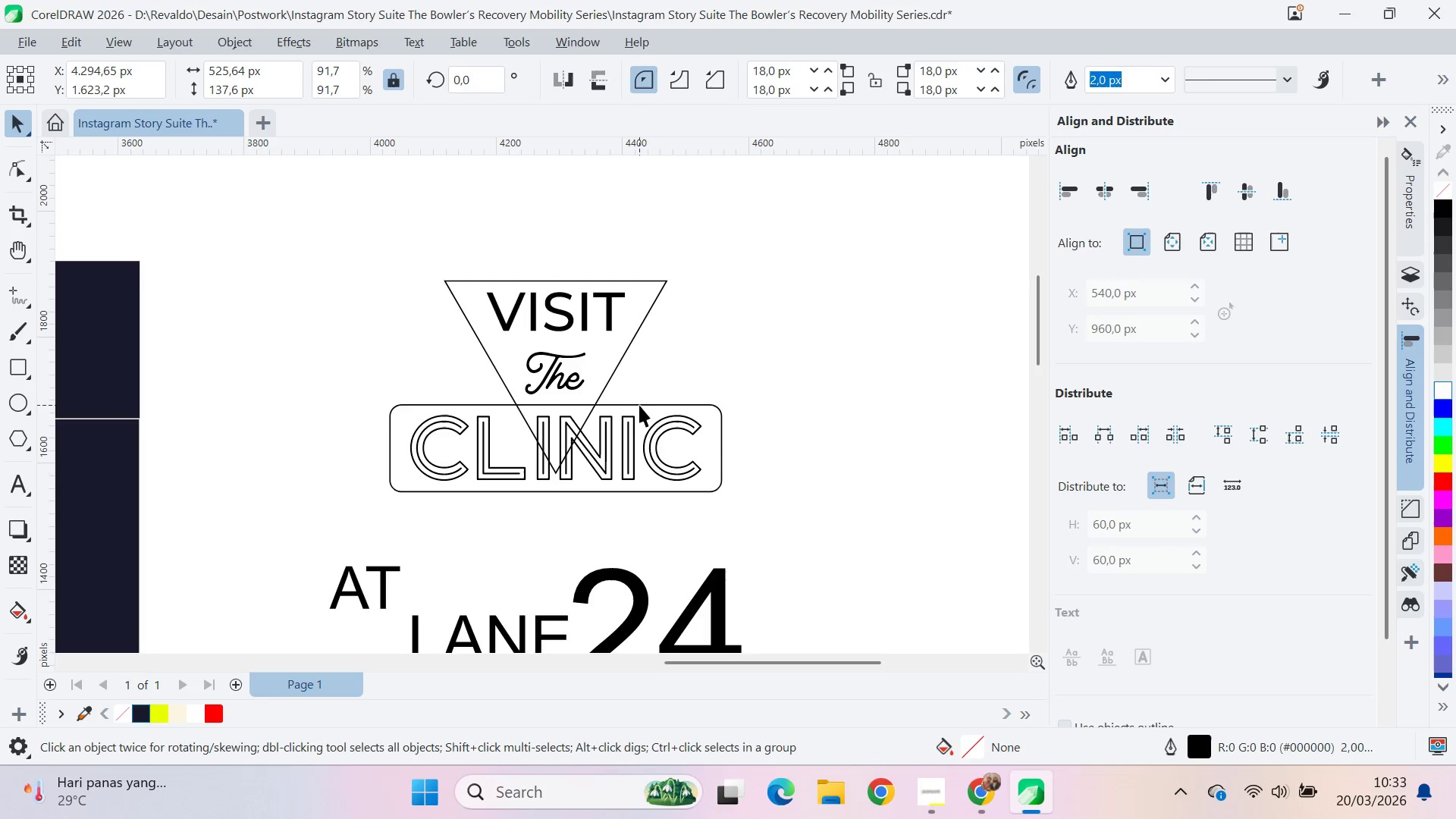 
hold_key(key=ShiftLeft, duration=0.45)
 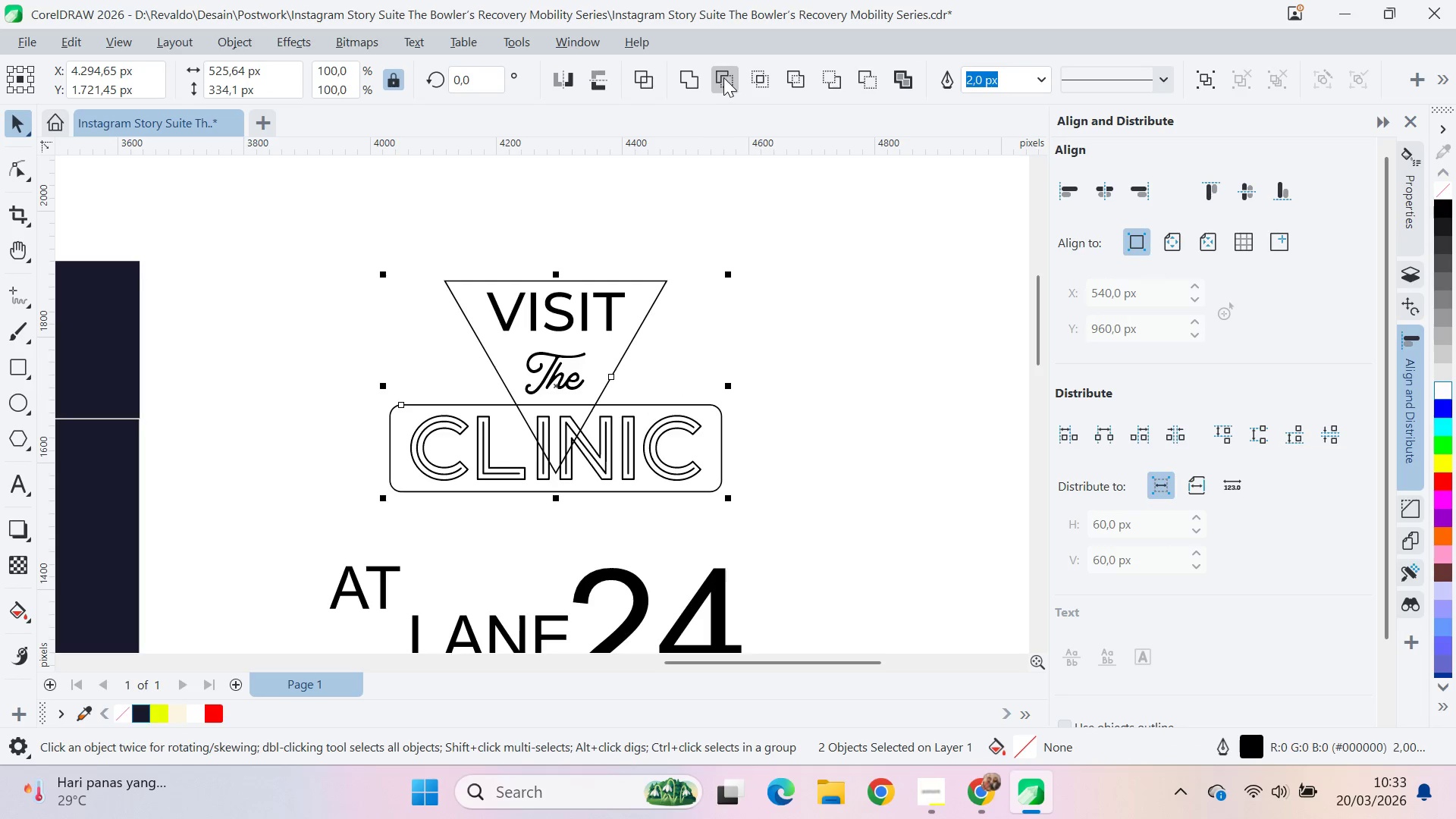 
double_click([811, 287])
 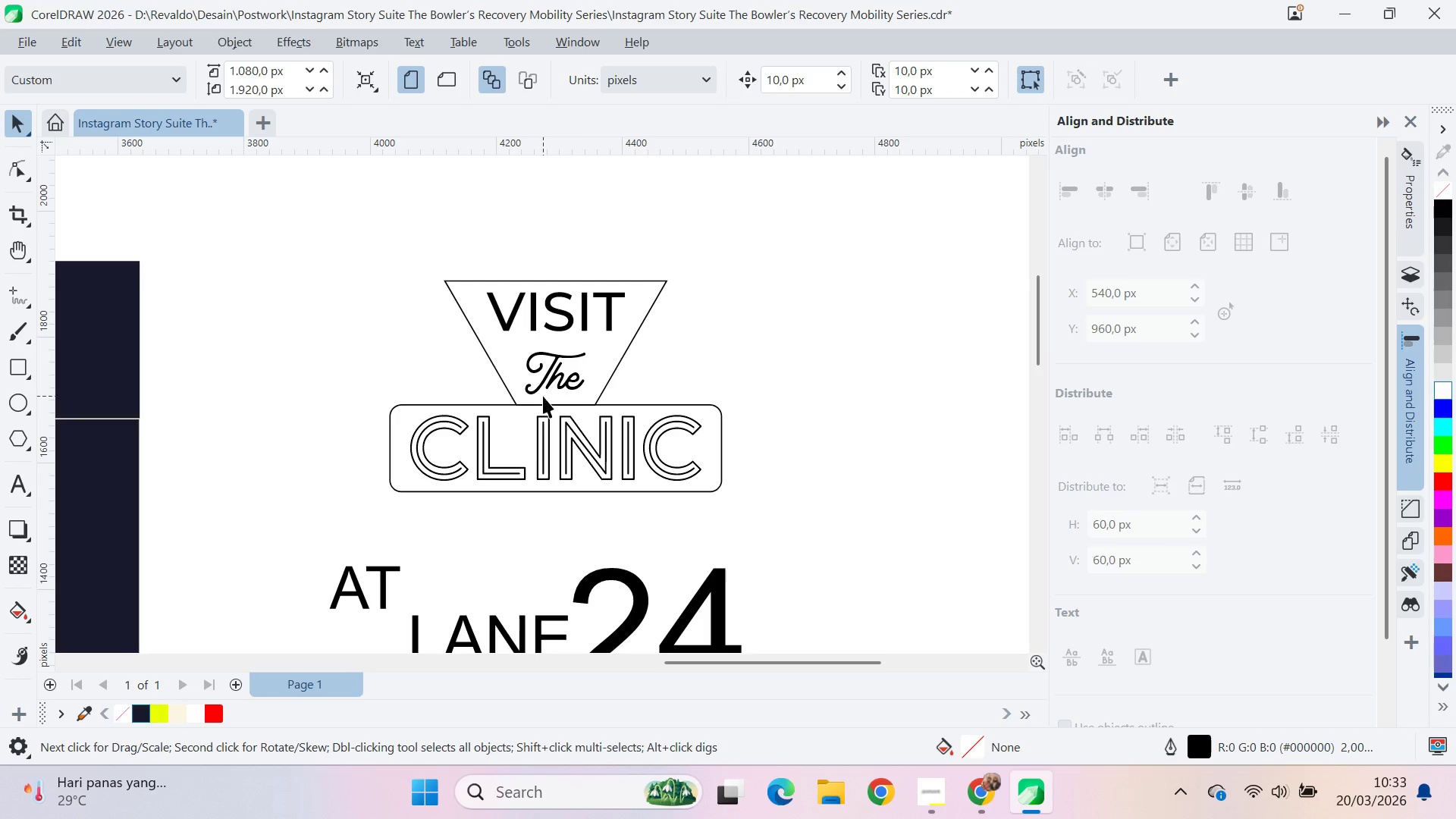 
left_click([556, 380])
 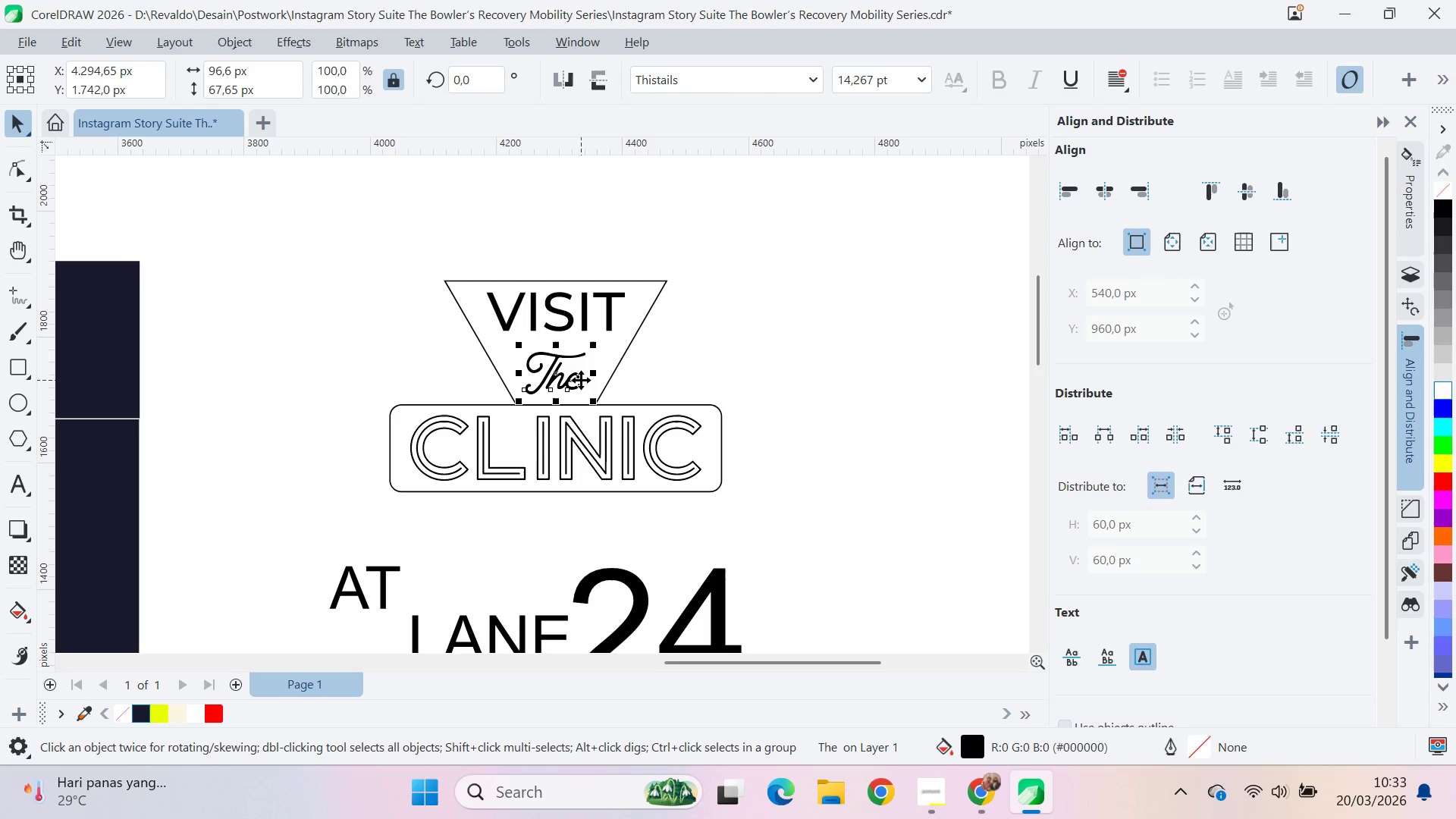 
scroll: coordinate [581, 379], scroll_direction: up, amount: 8.0
 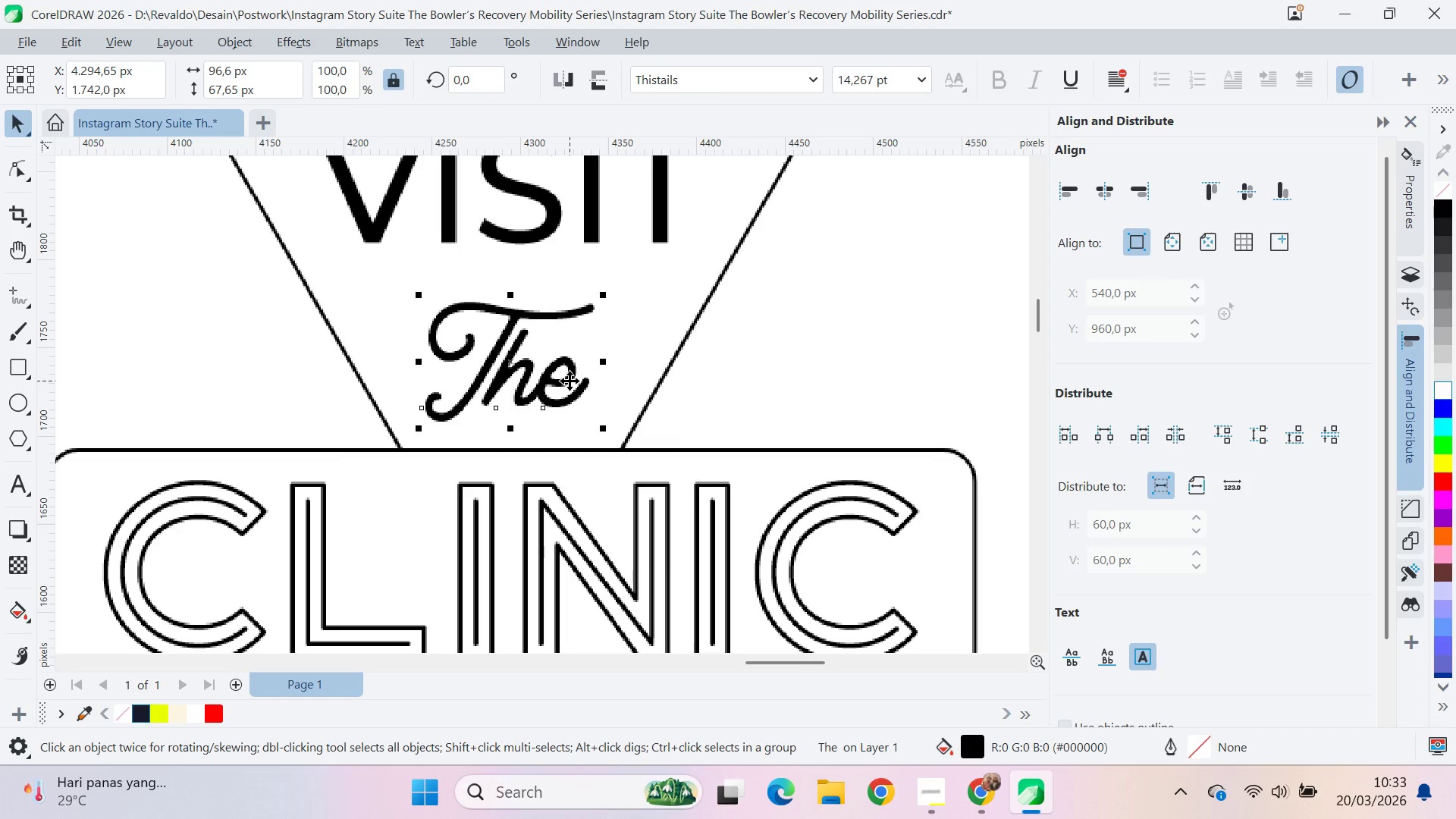 
scroll: coordinate [570, 381], scroll_direction: down, amount: 3.0
 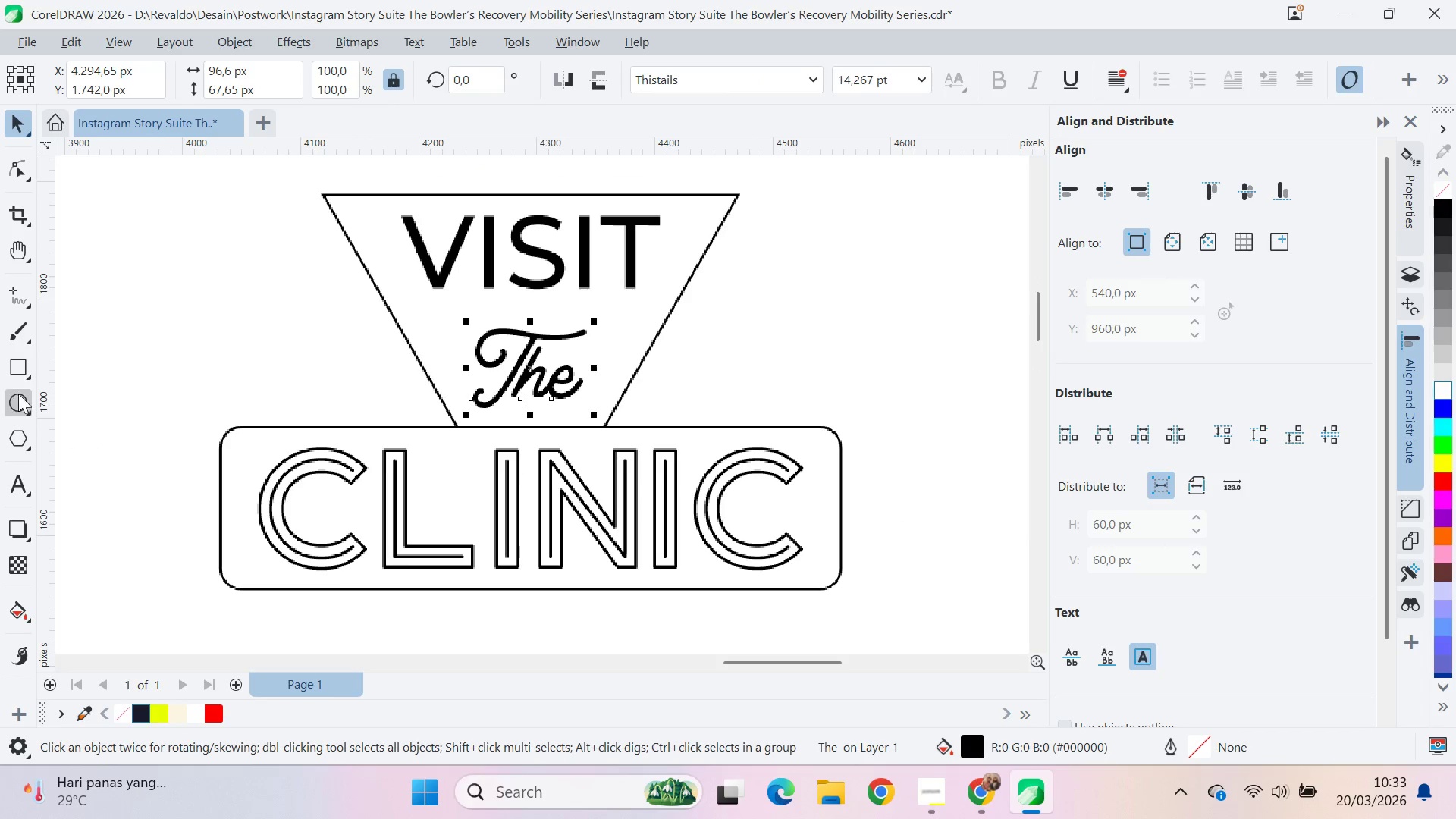 
hold_key(key=ControlLeft, duration=1.31)
left_click_drag(start_coordinate=[379, 318], to_coordinate=[519, 459])
 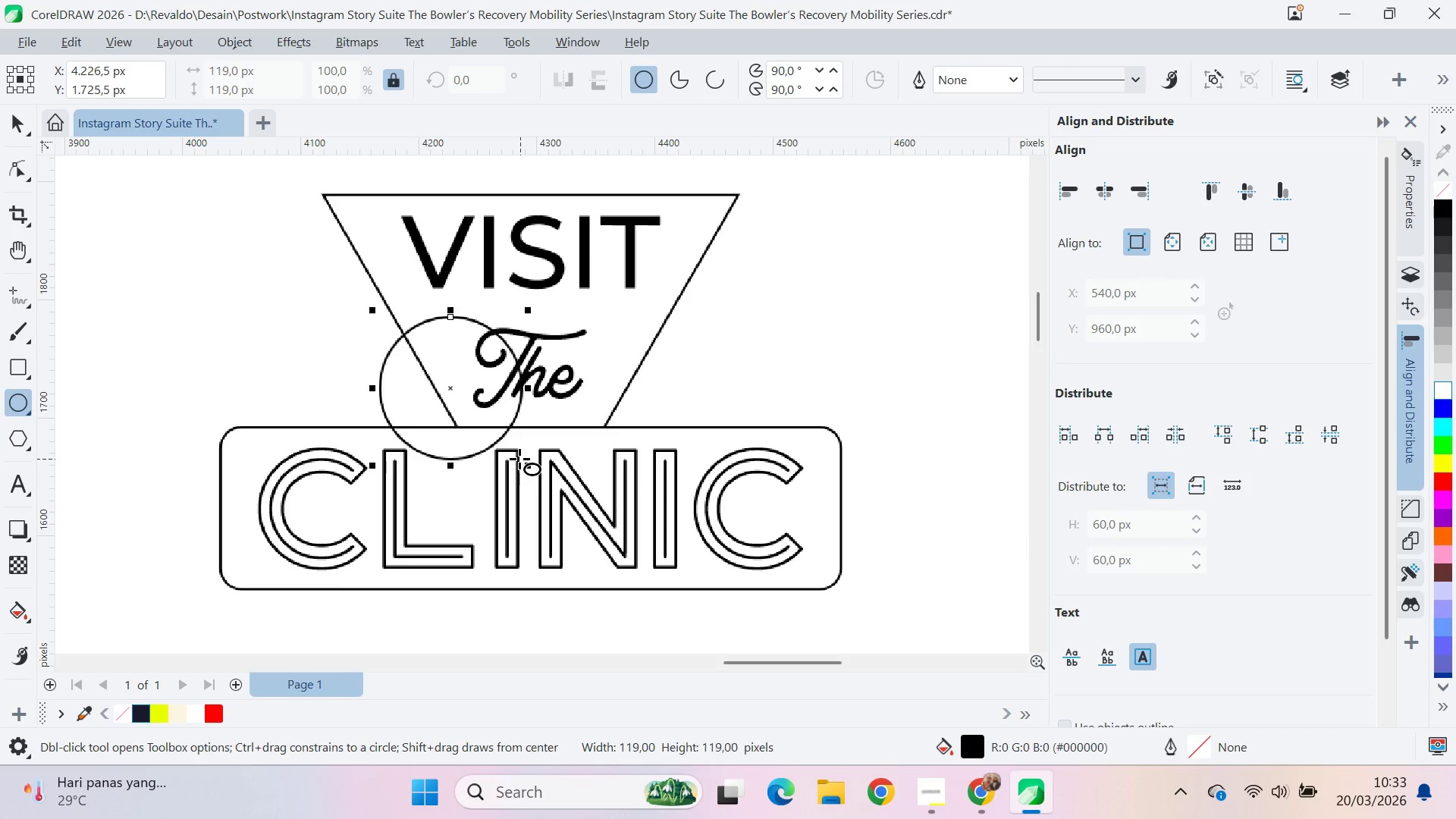 
key(V)
 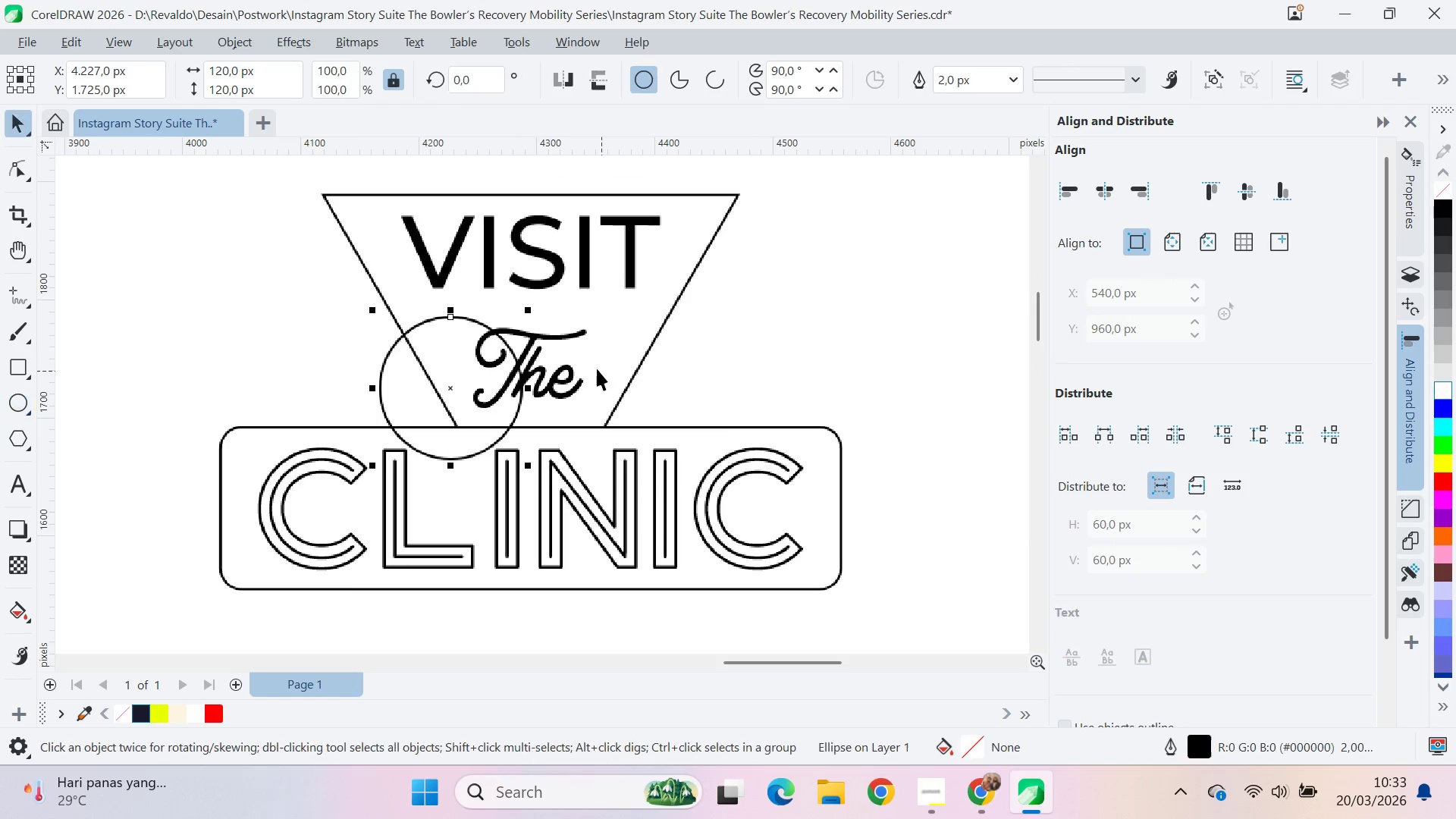 
hold_key(key=ShiftLeft, duration=0.45)
left_click([561, 381])
 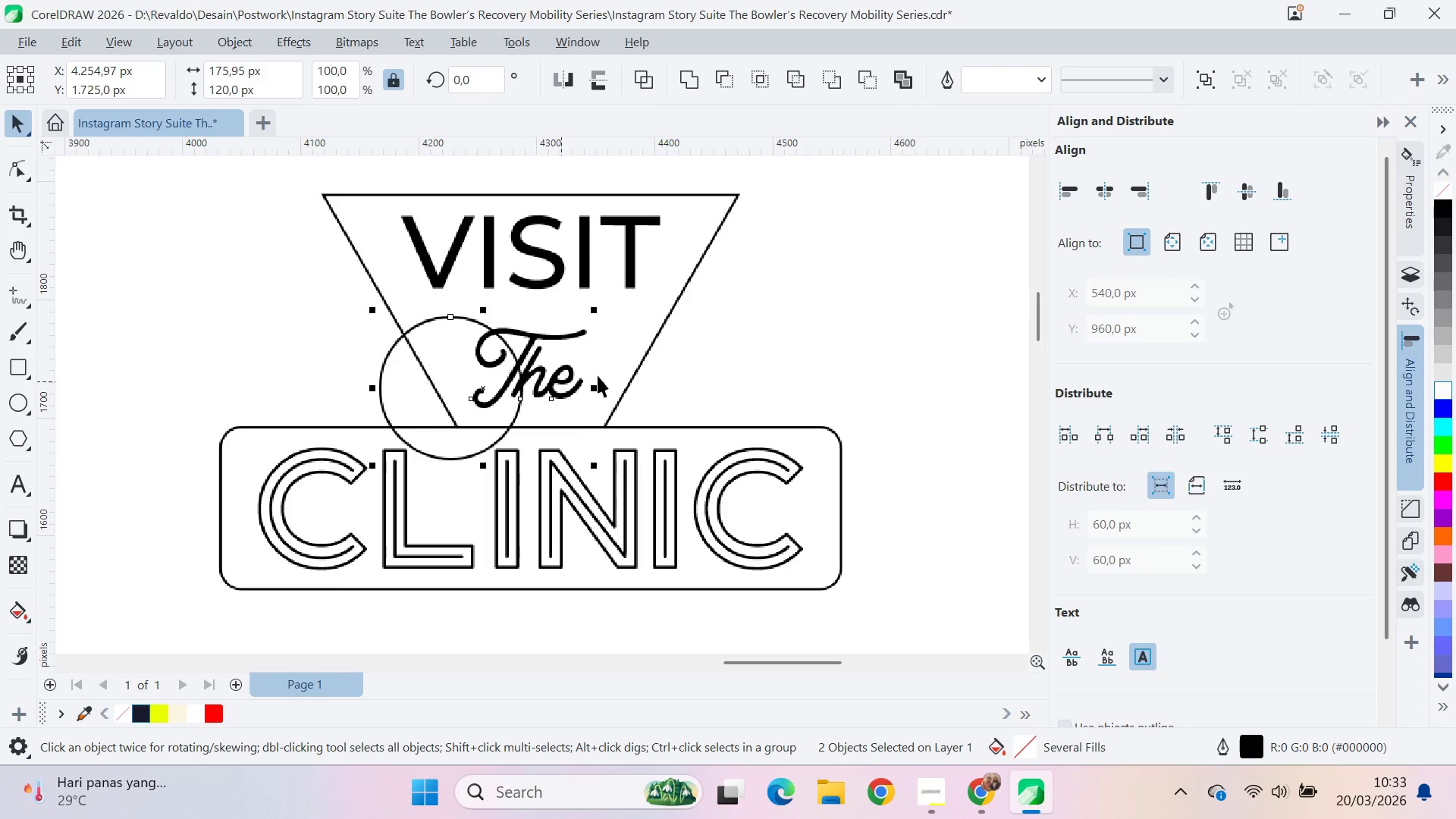 
type(ce)
 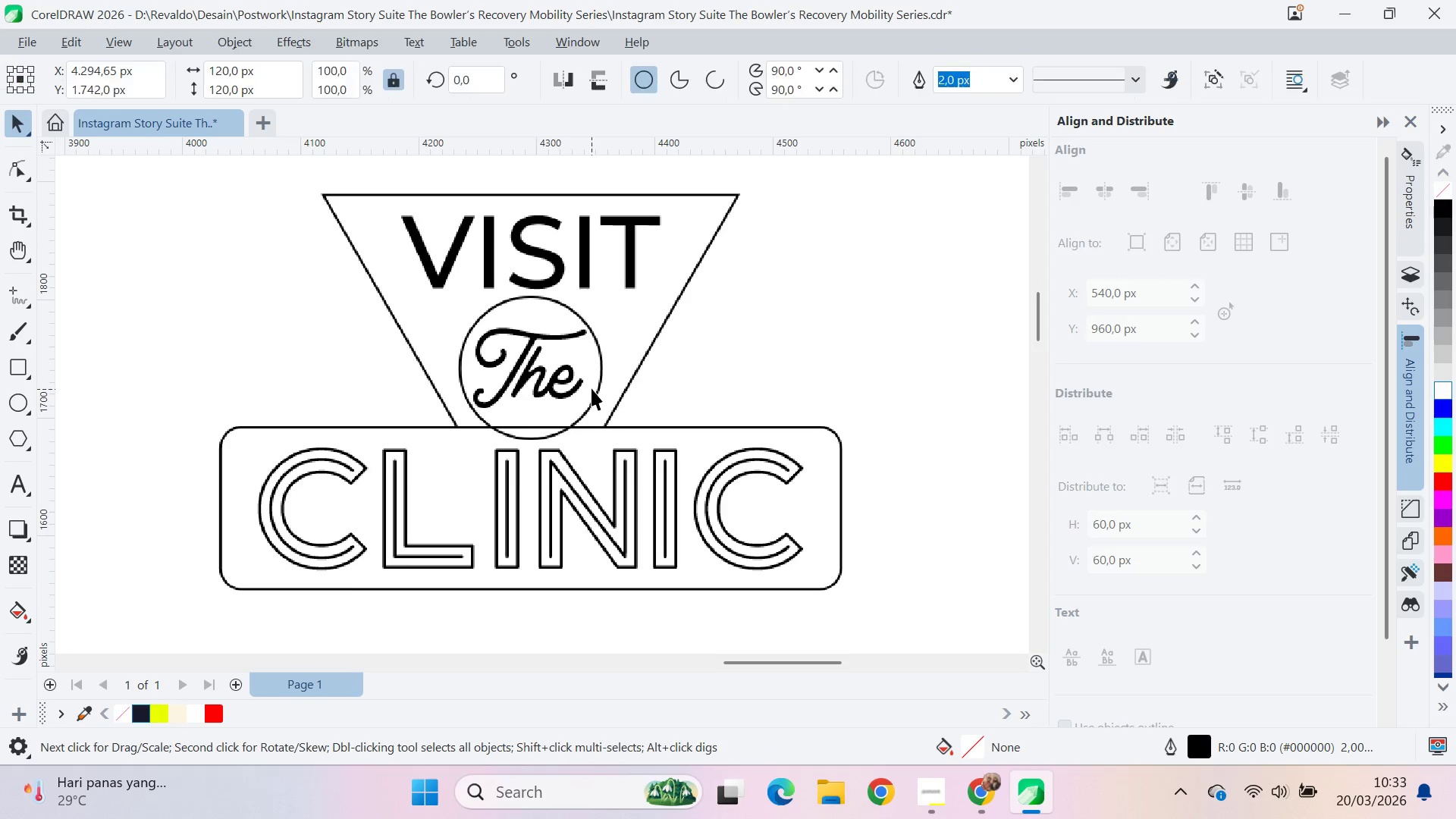 
hold_key(key=ShiftLeft, duration=1.5)
 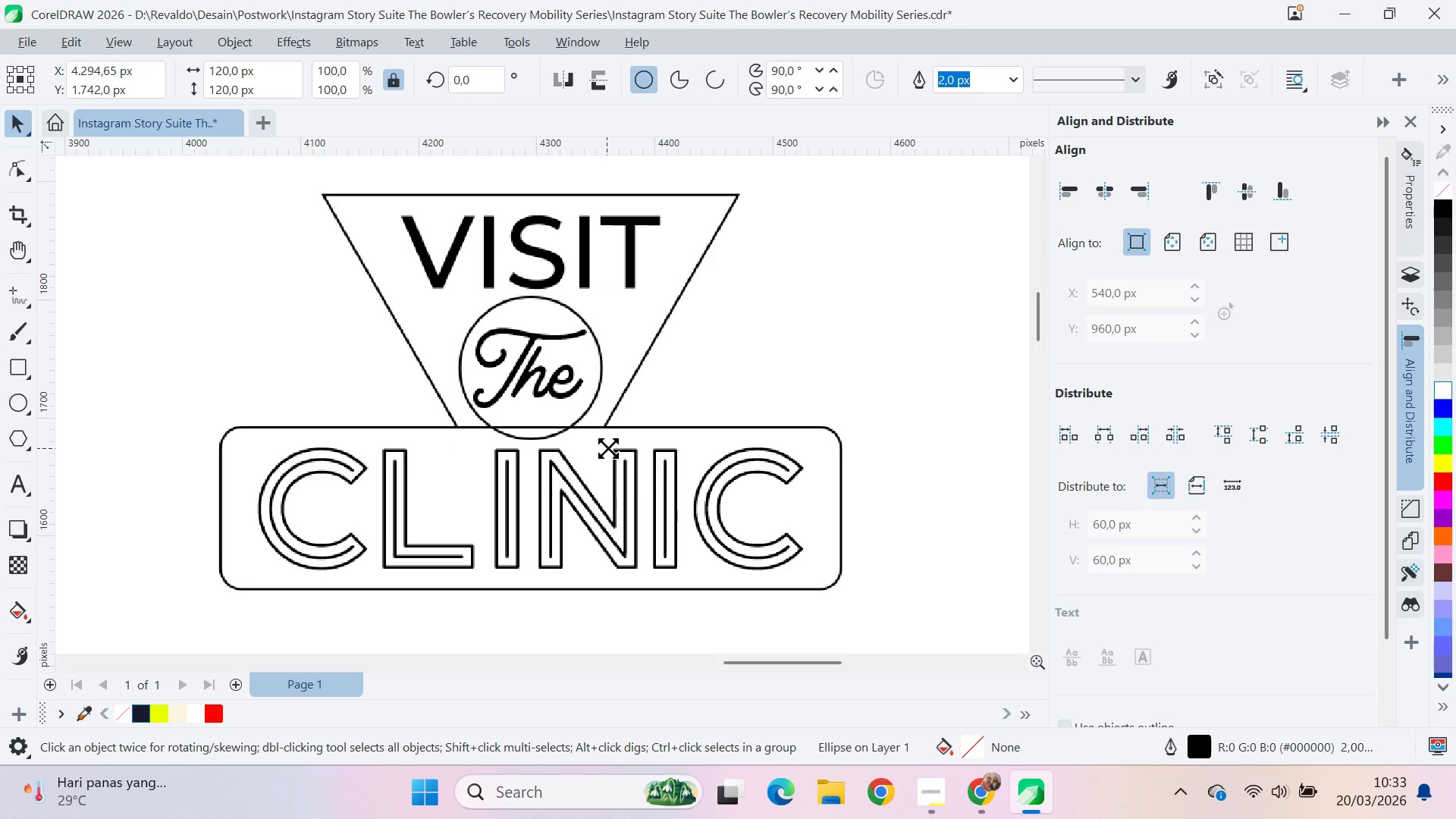 
hold_key(key=ShiftLeft, duration=1.52)
left_click_drag(start_coordinate=[606, 448], to_coordinate=[628, 488])
 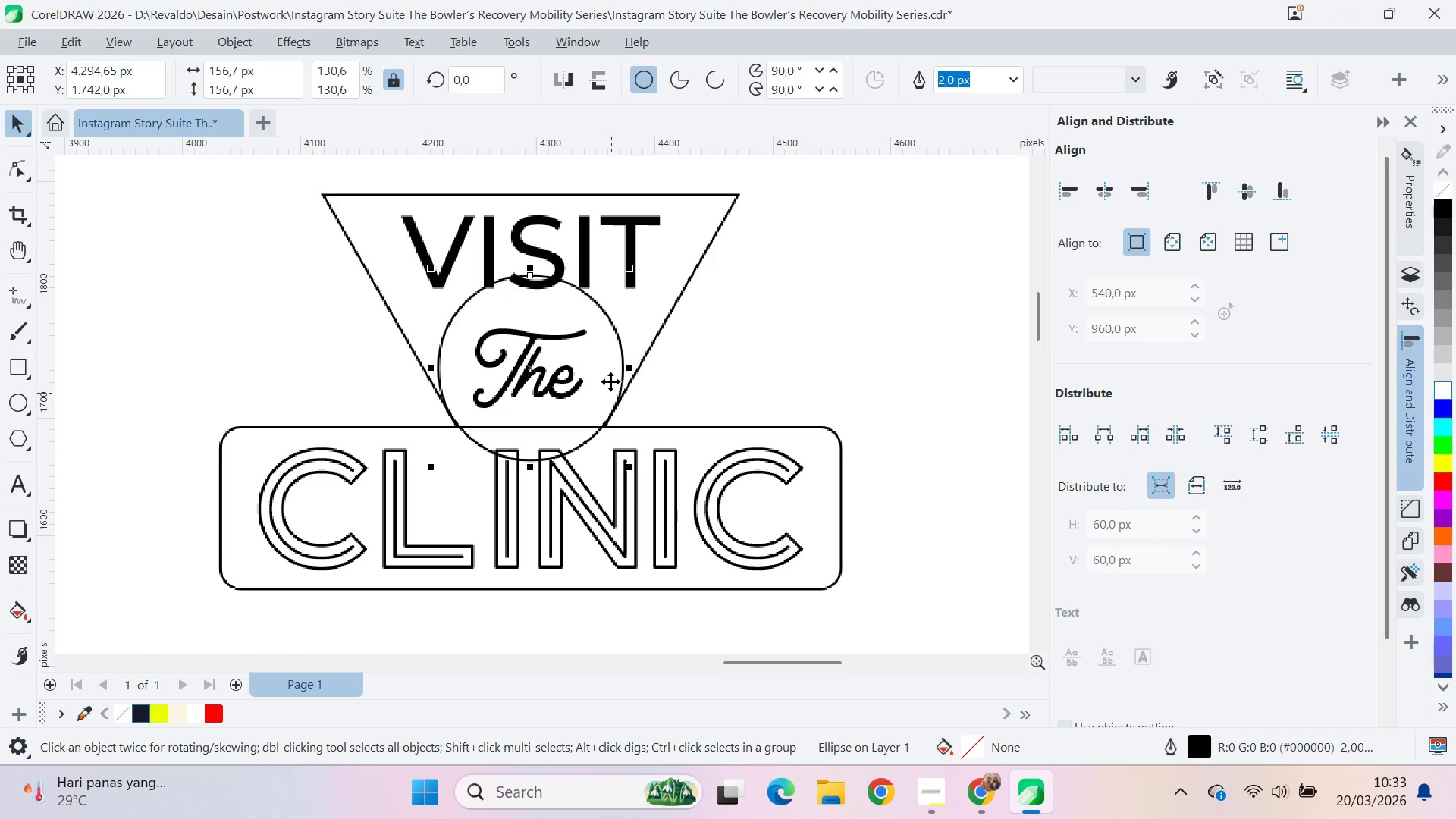 
hold_key(key=ShiftLeft, duration=1.51)
 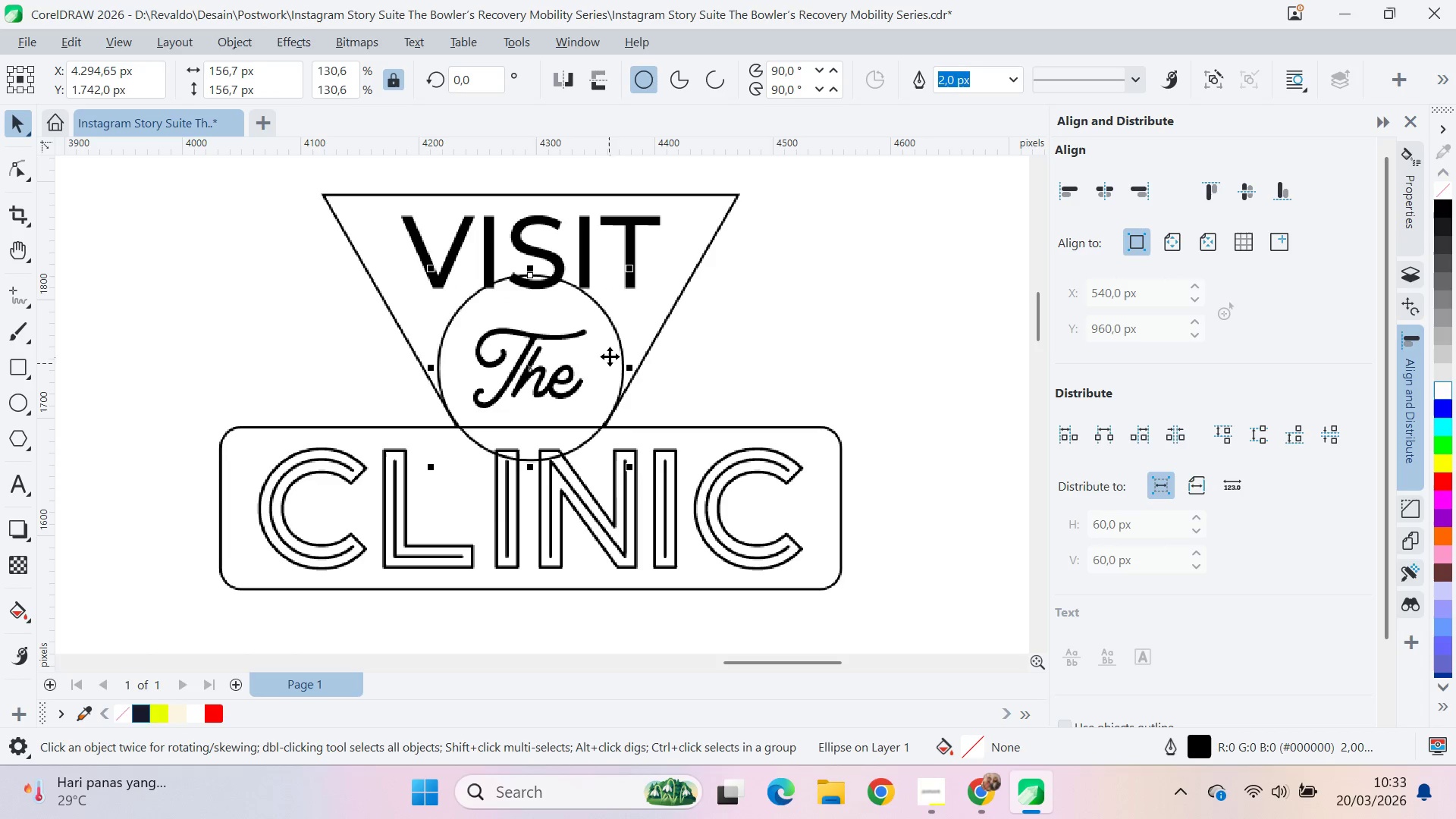 
left_click_drag(start_coordinate=[610, 355], to_coordinate=[608, 394])
 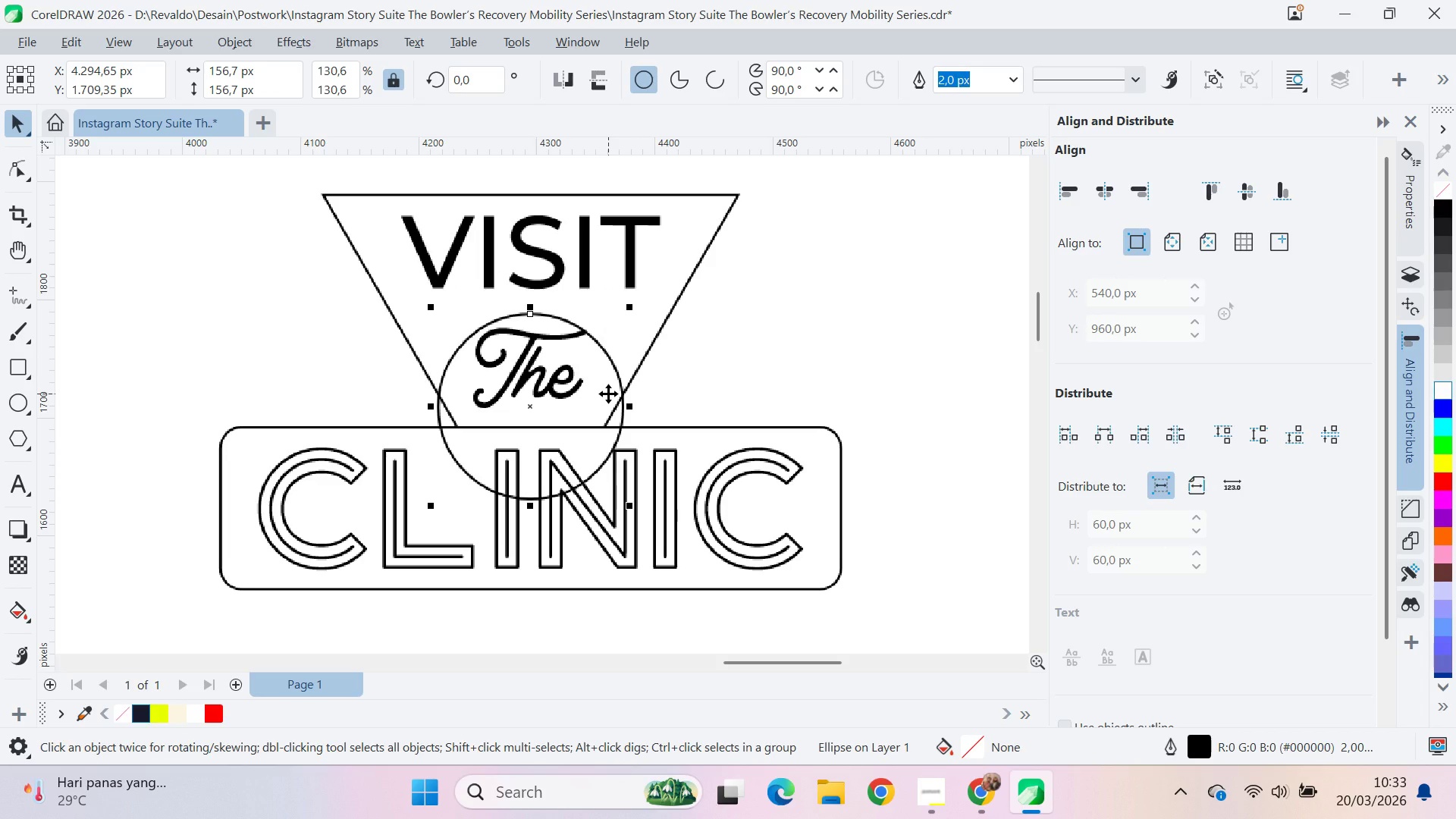 
hold_key(key=ShiftLeft, duration=1.33)
 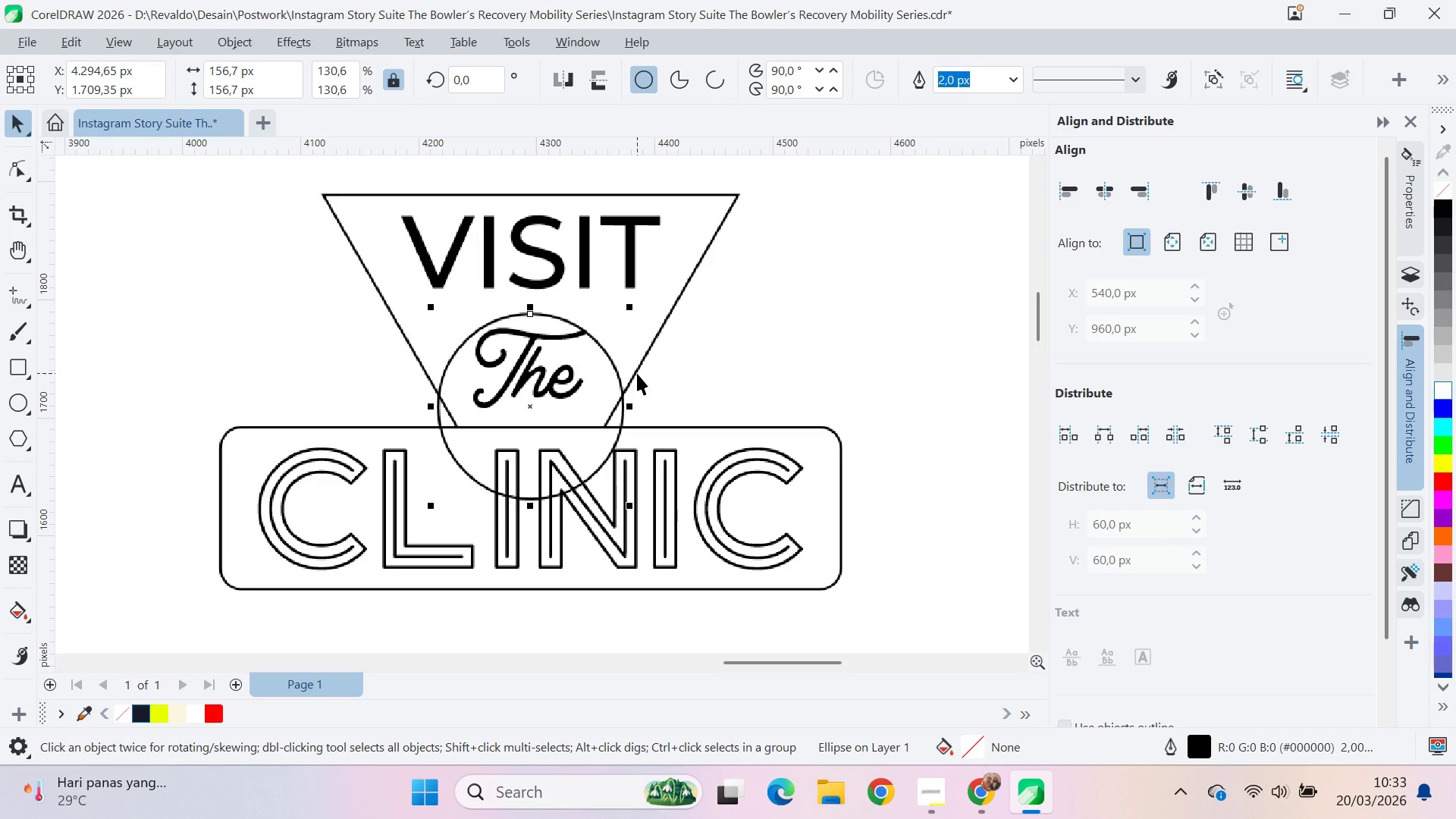 
key(Alt+AltLeft)
 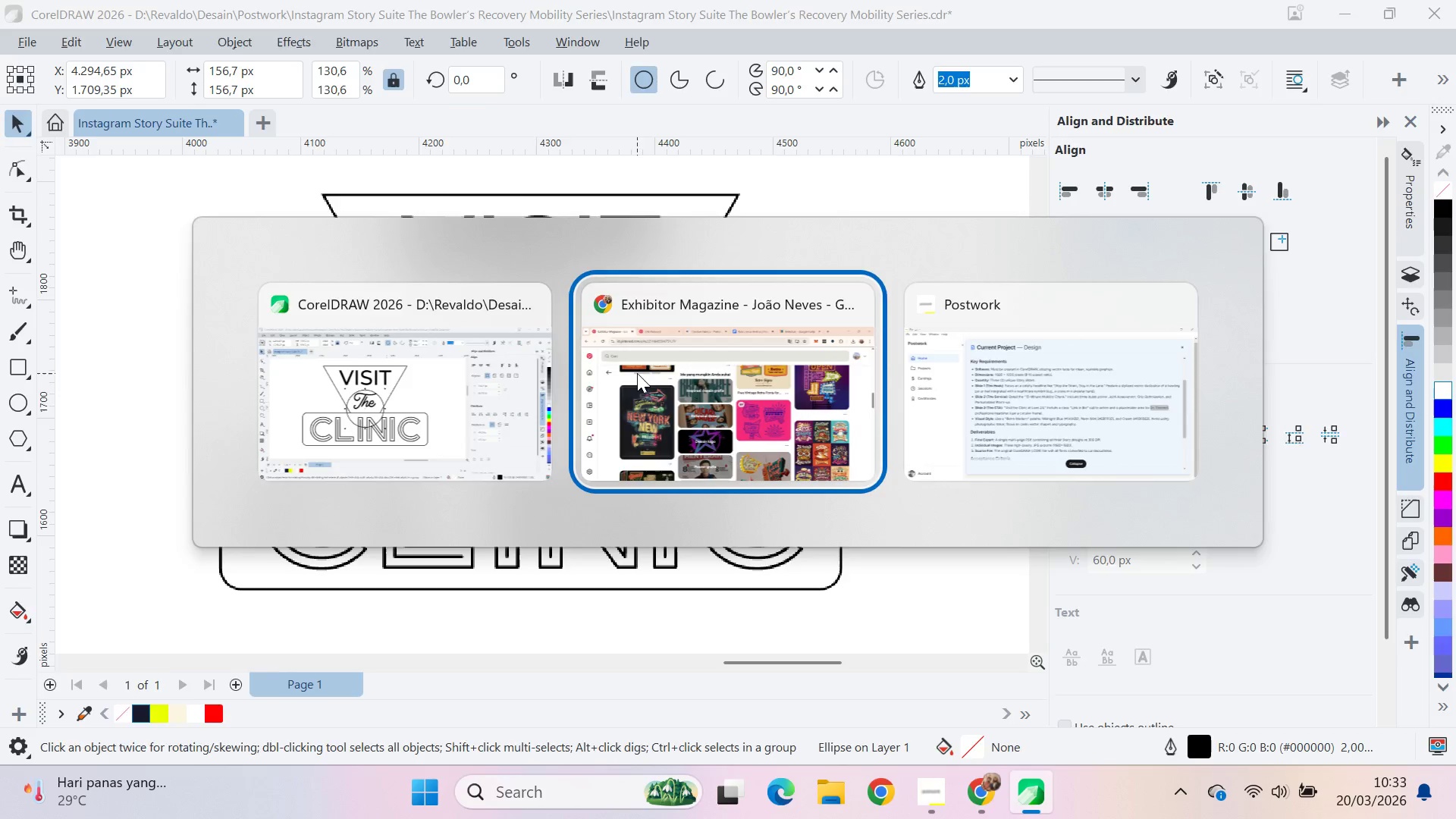 
key(Alt+Tab)
 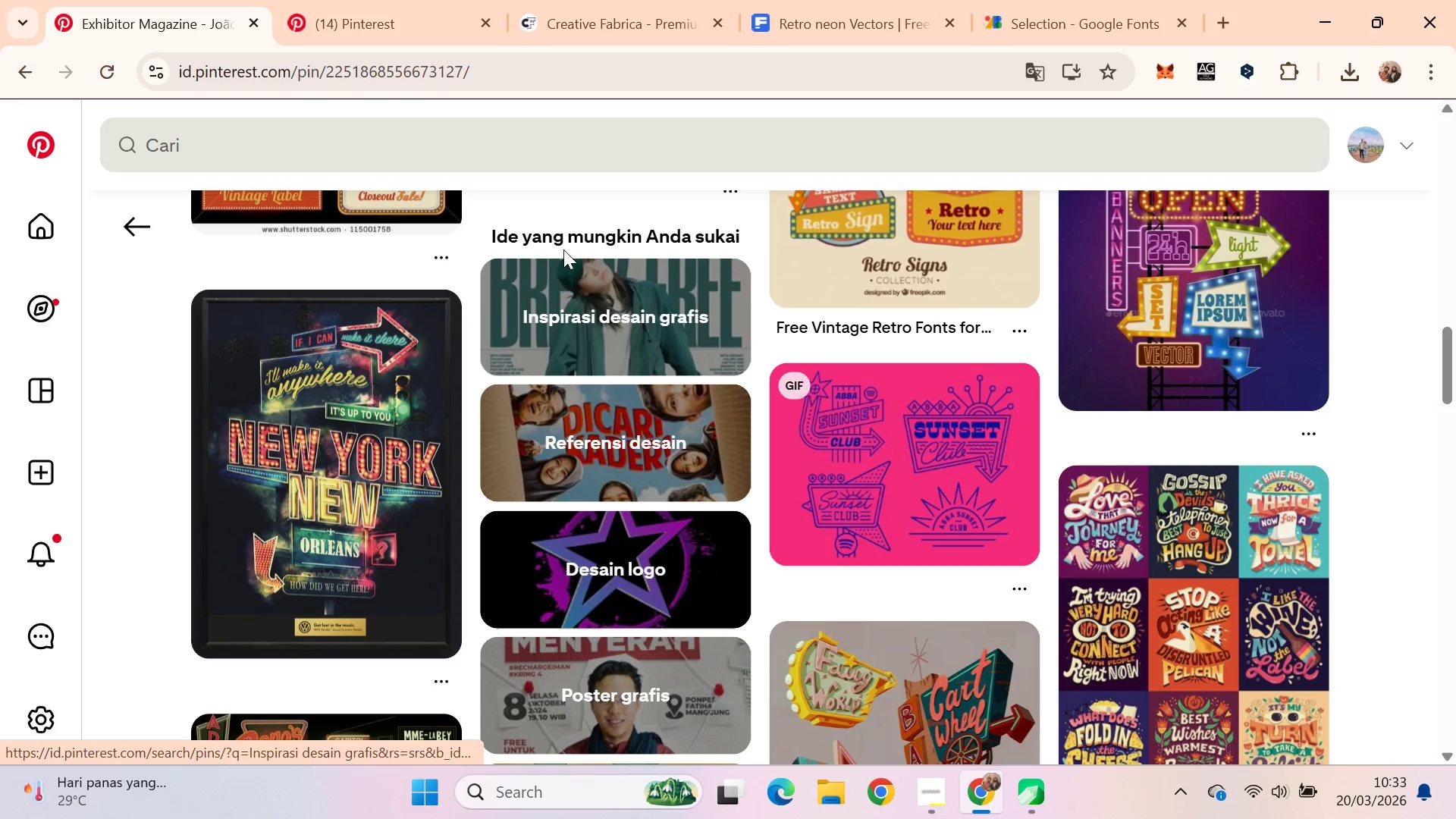 
scroll: coordinate [1042, 503], scroll_direction: up, amount: 3.0
 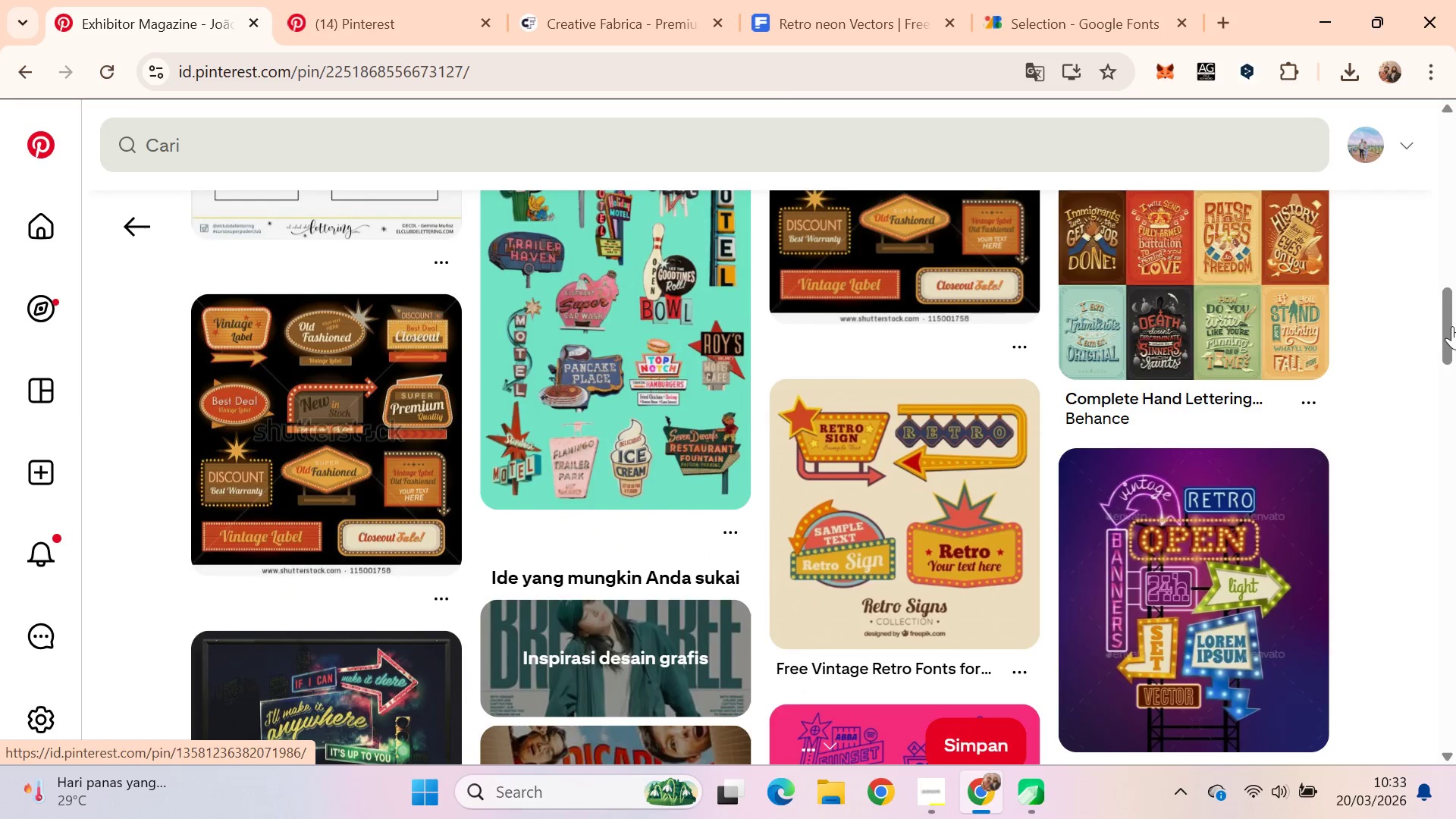 
left_click_drag(start_coordinate=[1452, 325], to_coordinate=[1455, 142])
 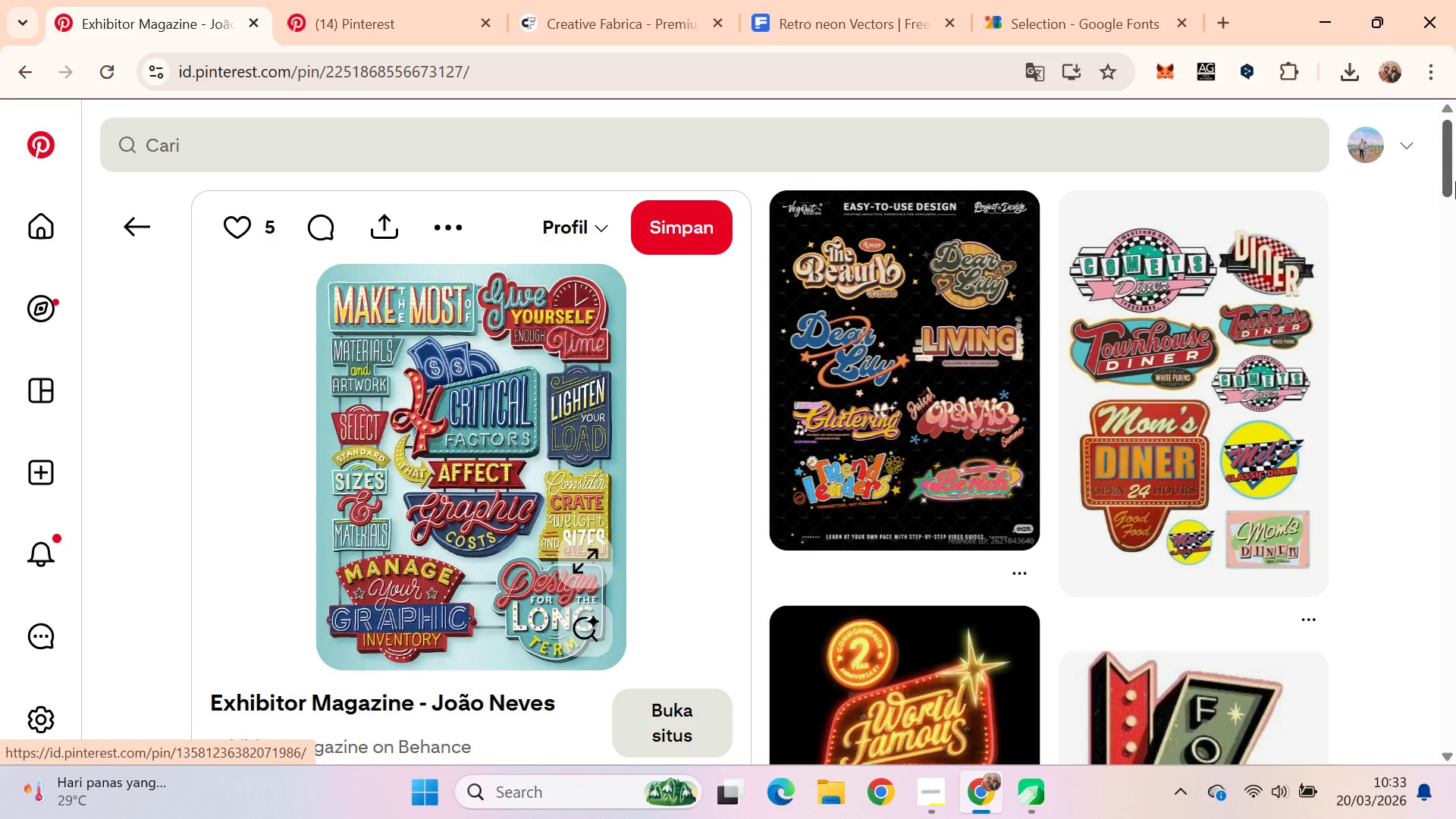 
left_click_drag(start_coordinate=[1455, 181], to_coordinate=[1455, 256])
 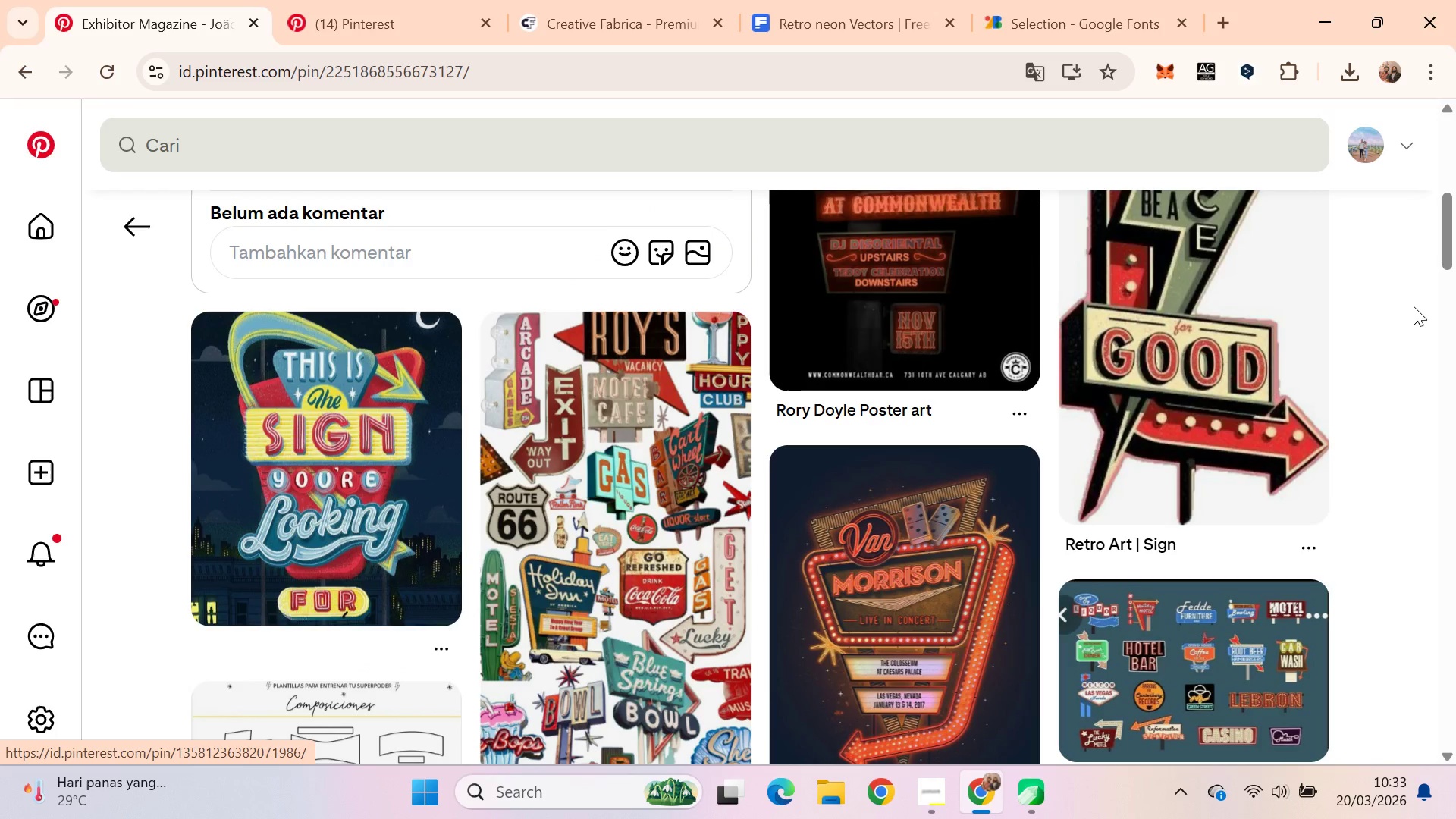 
key(Alt+AltLeft)
 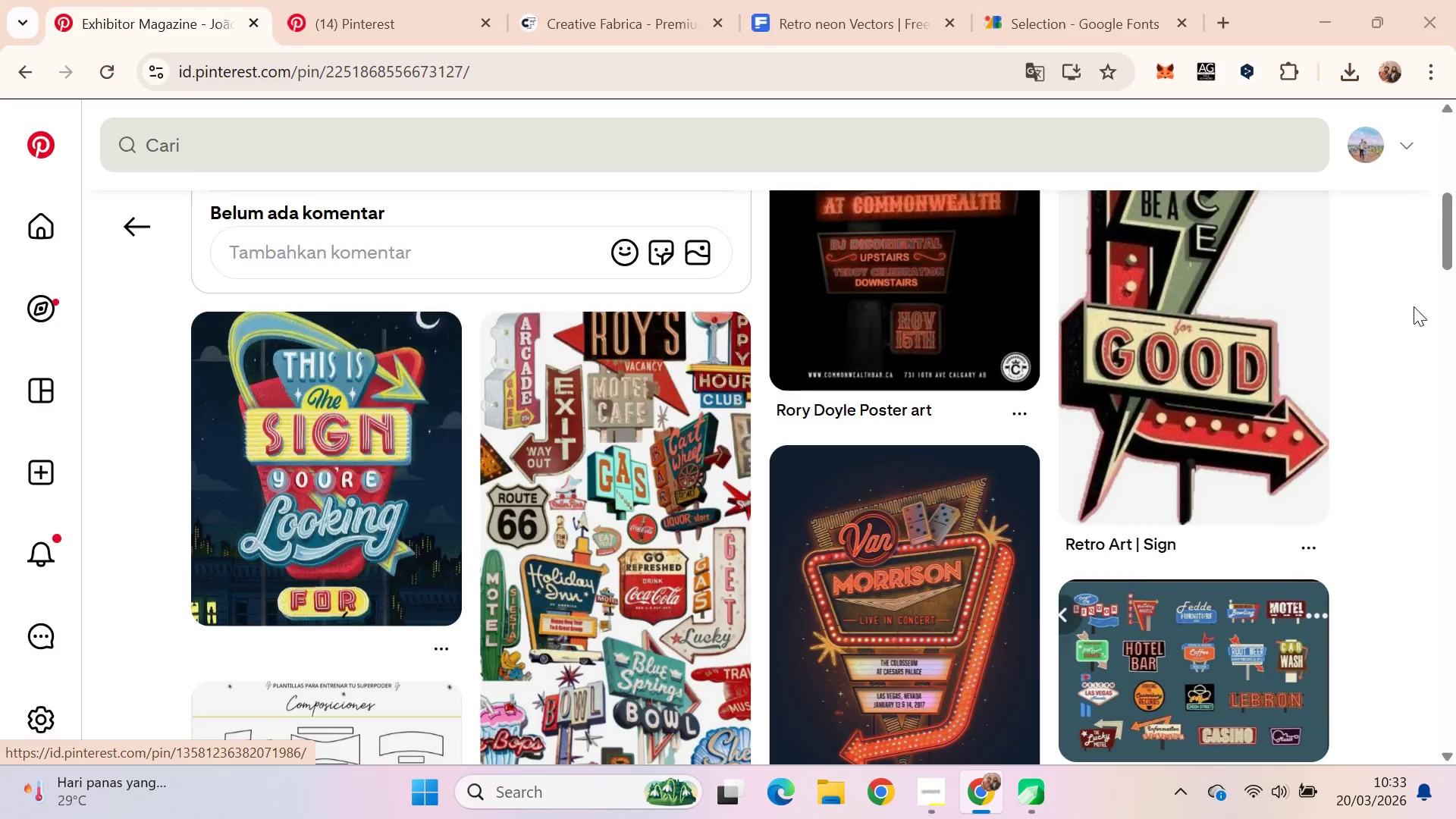 
key(Alt+Tab)
 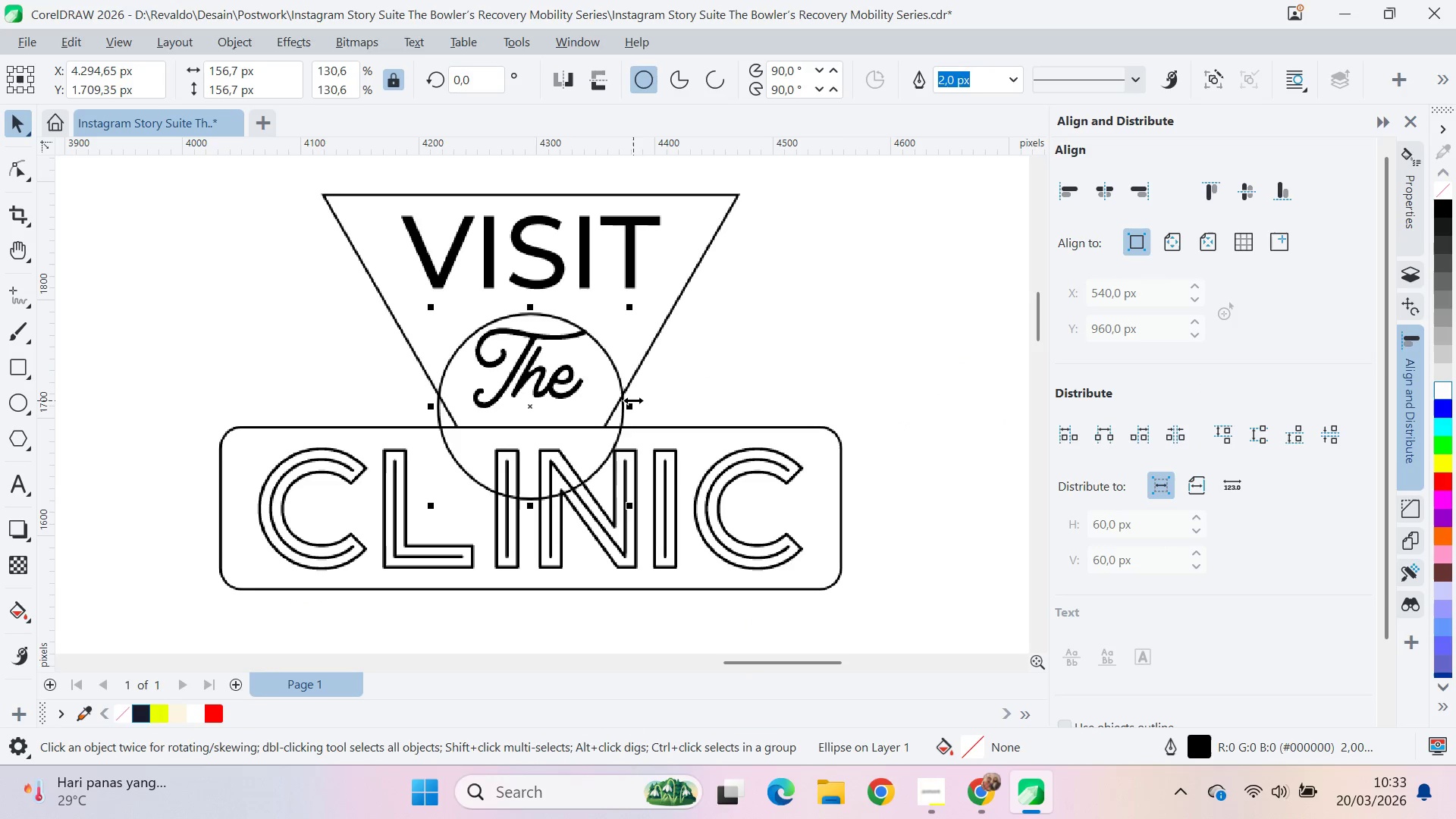 
key(Alt+AltLeft)
 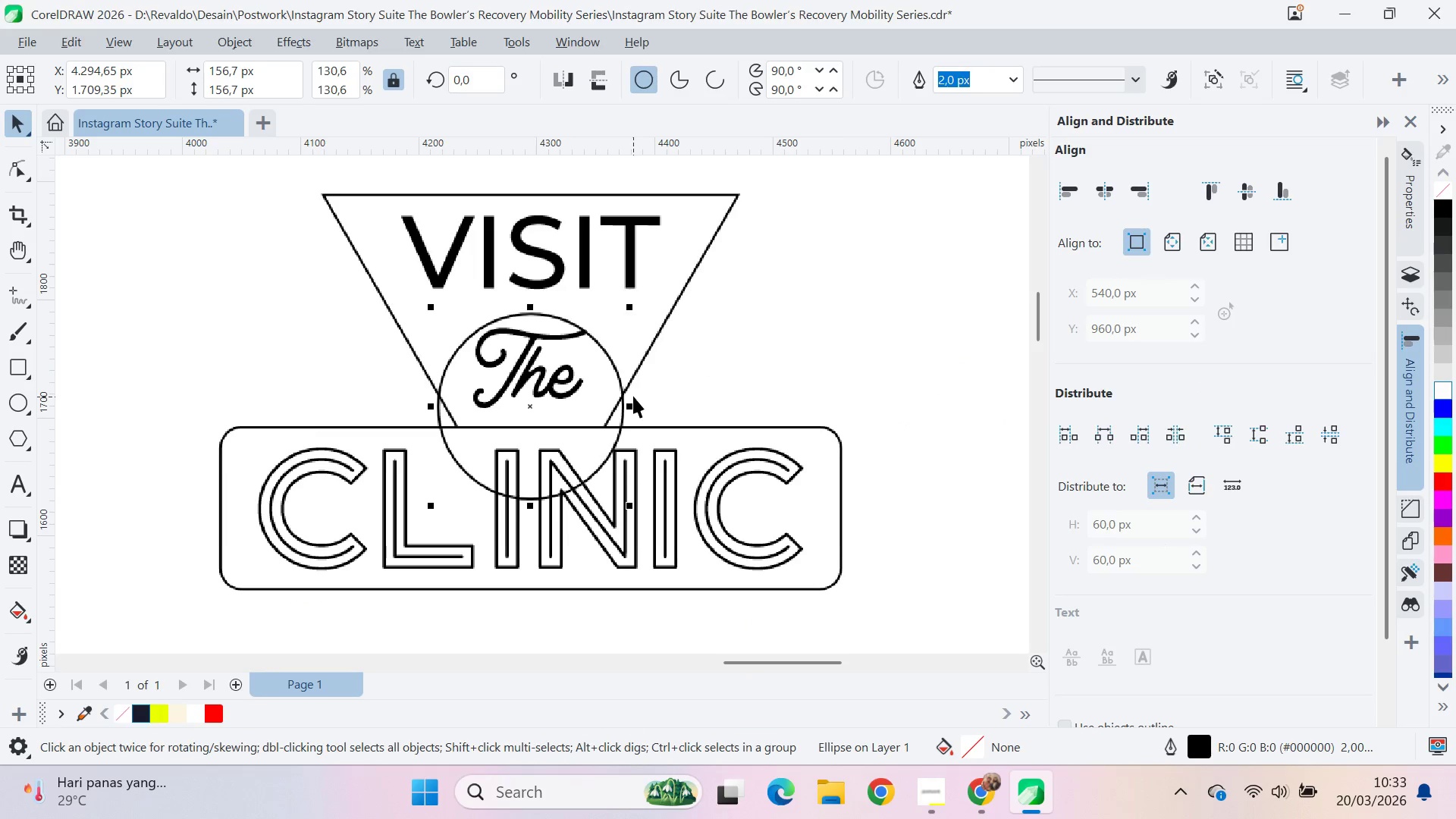 
key(Alt+Tab)
 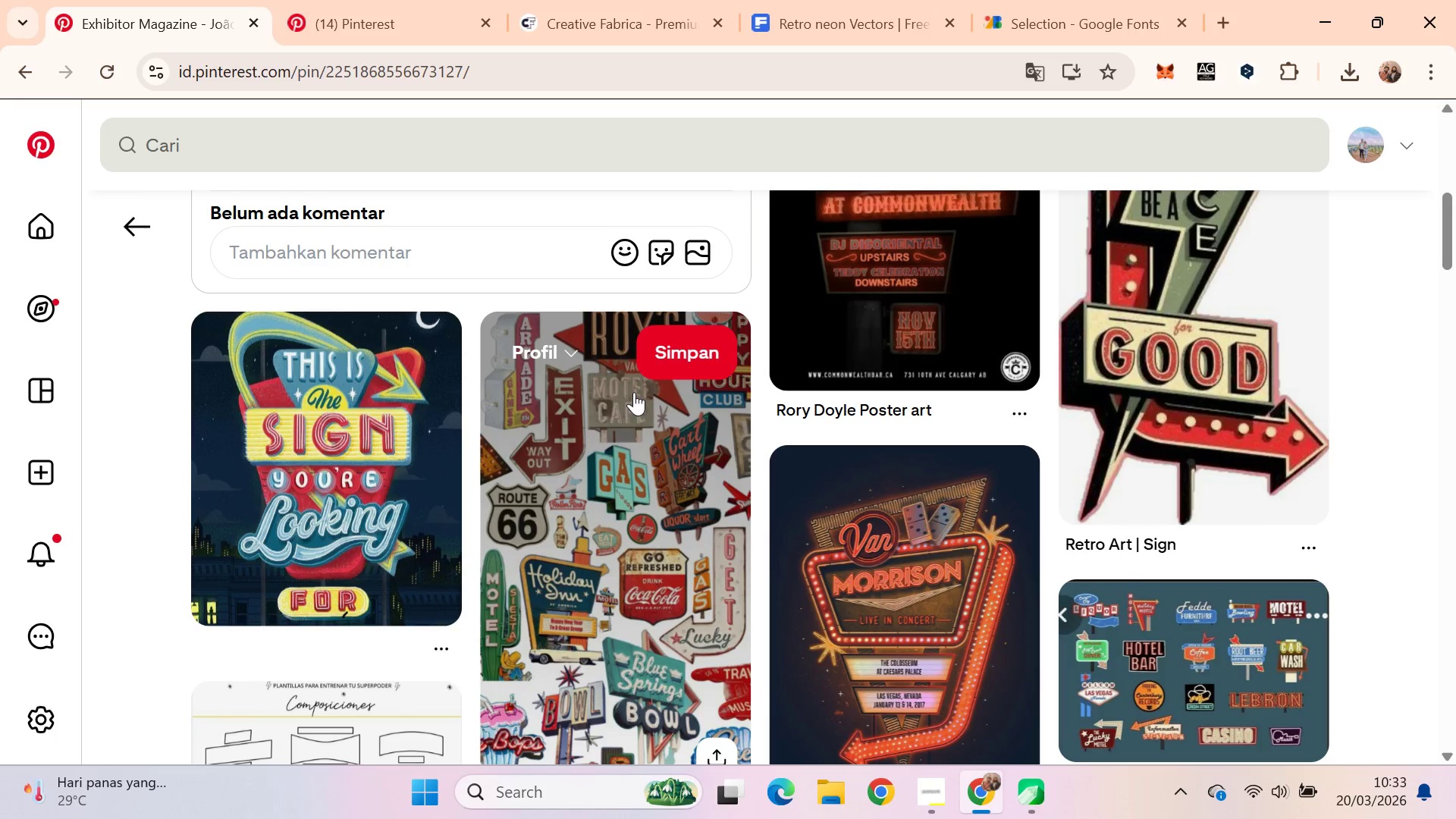 
key(Alt+AltLeft)
 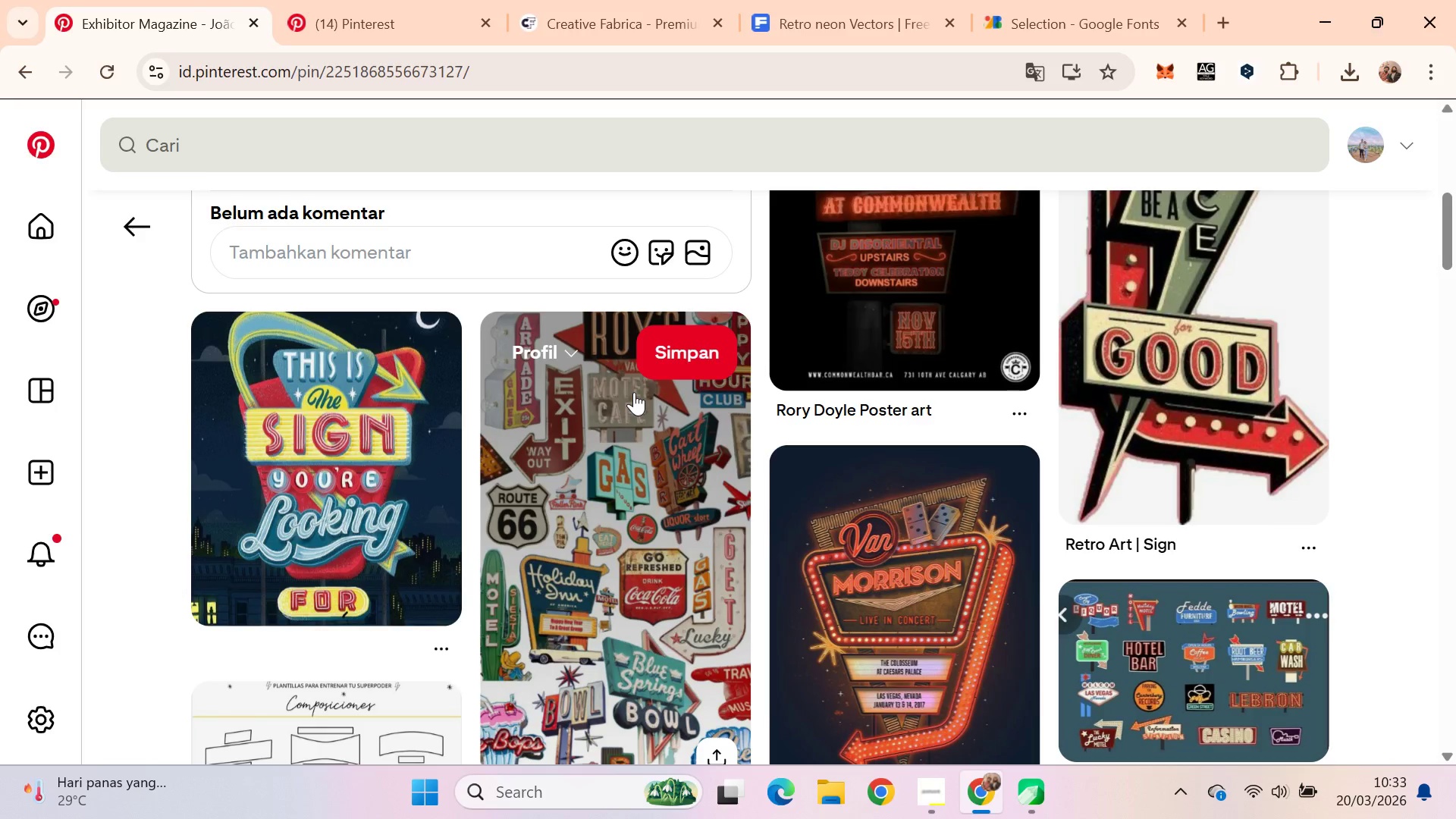 
key(Alt+Tab)
 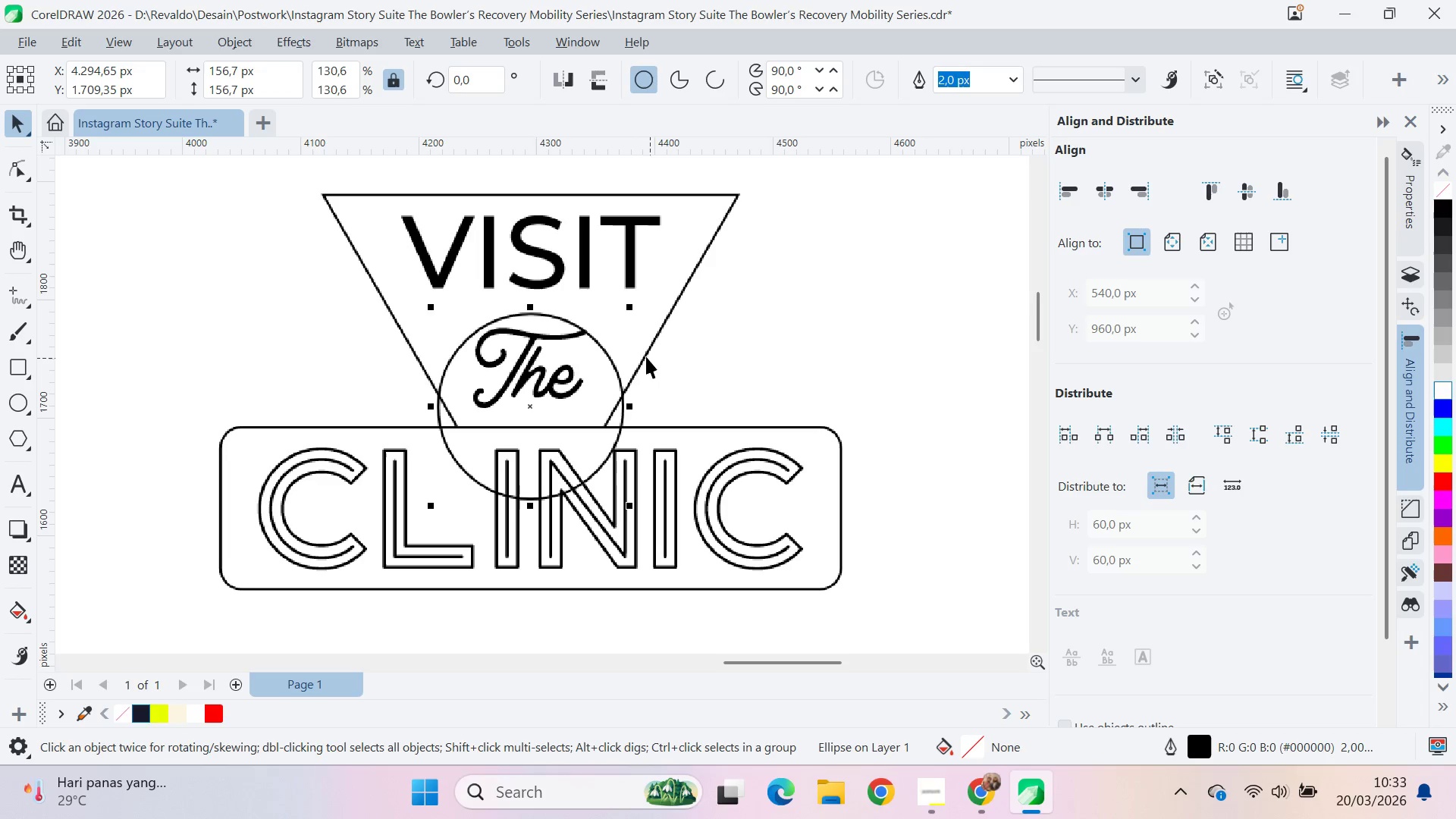 
left_click([643, 353])
 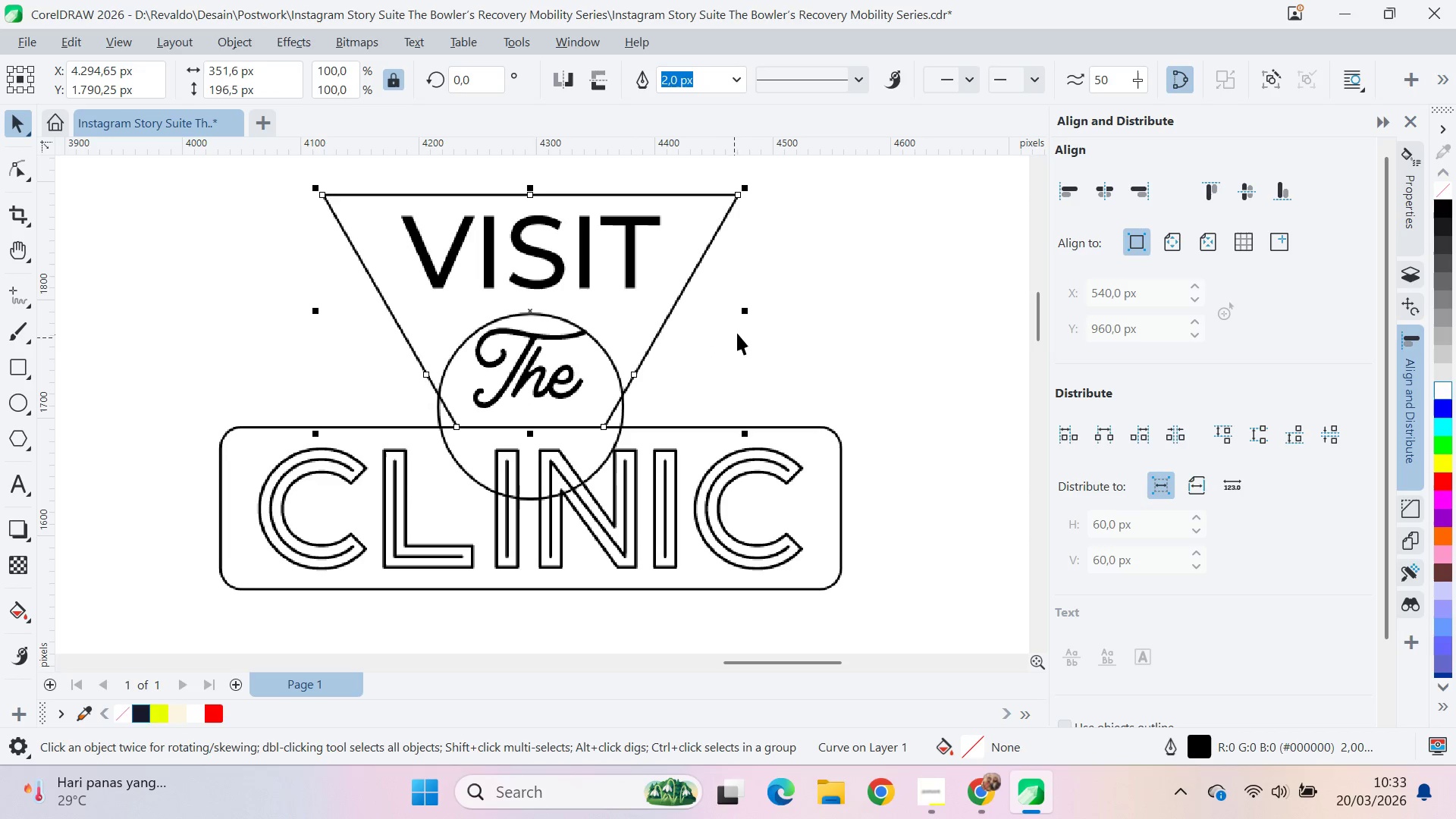 
hold_key(key=ShiftLeft, duration=1.45)
left_click_drag(start_coordinate=[752, 312], to_coordinate=[776, 312])
 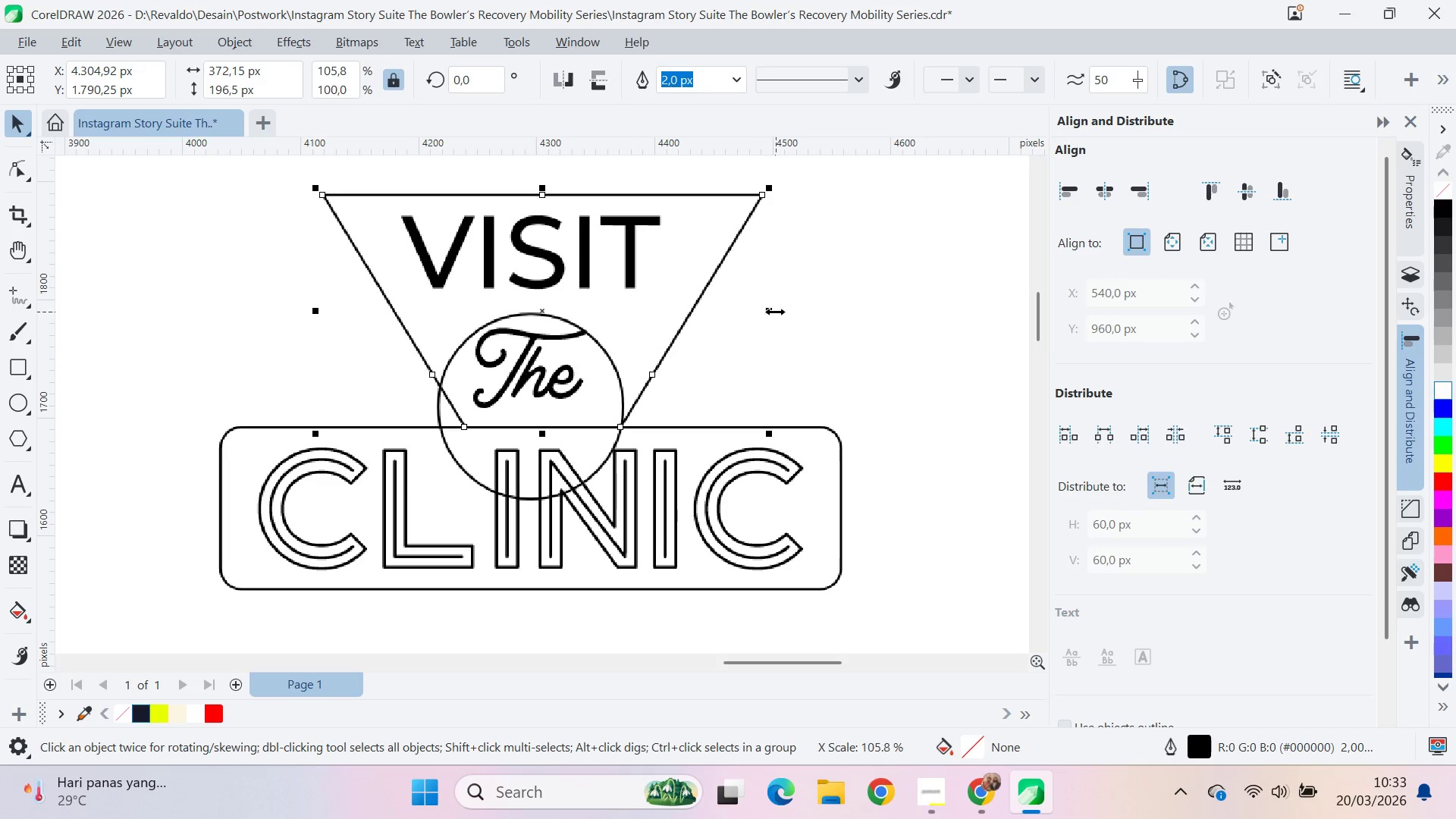 
key(Control+Z)
 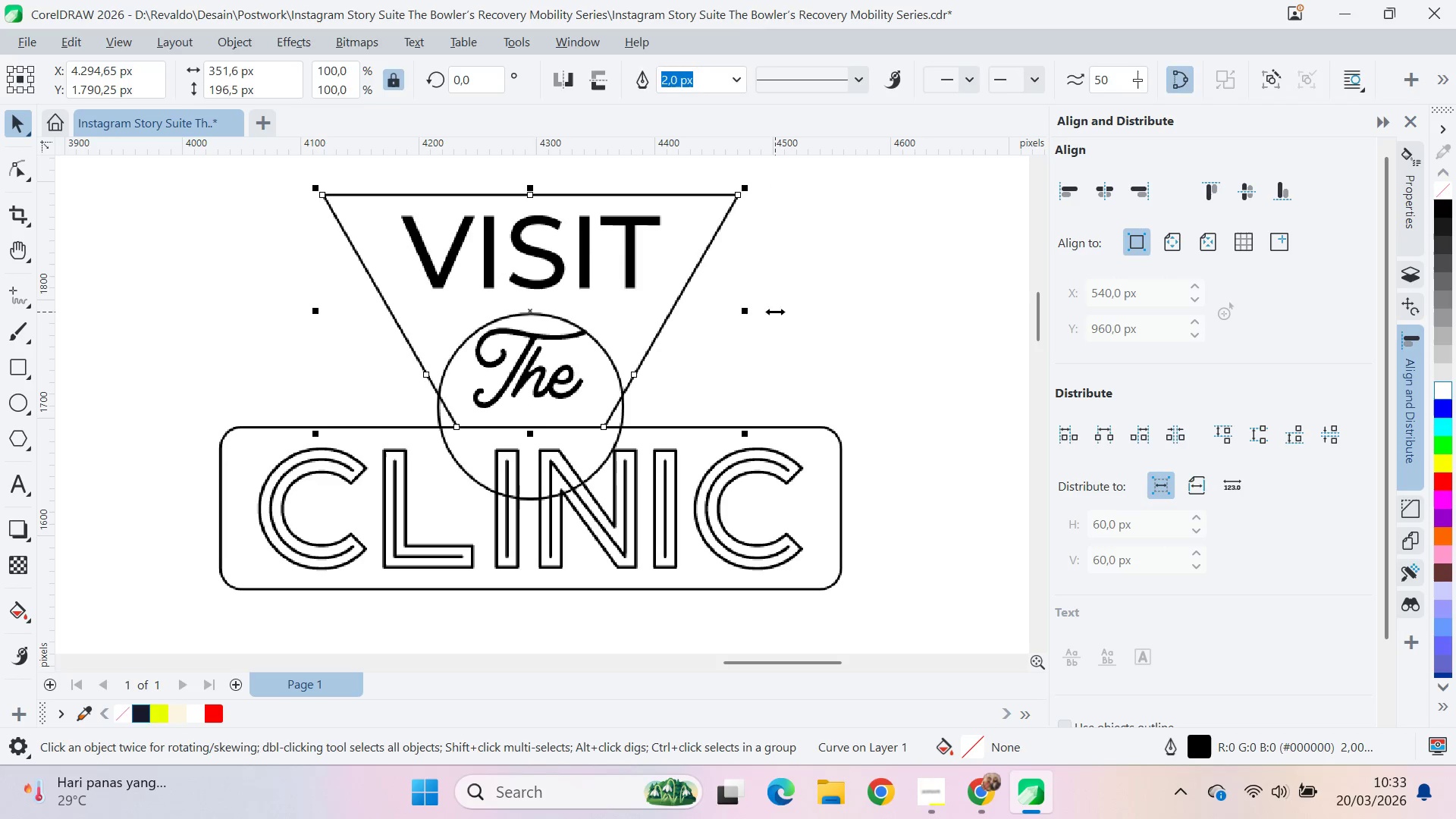 
key(Q)
 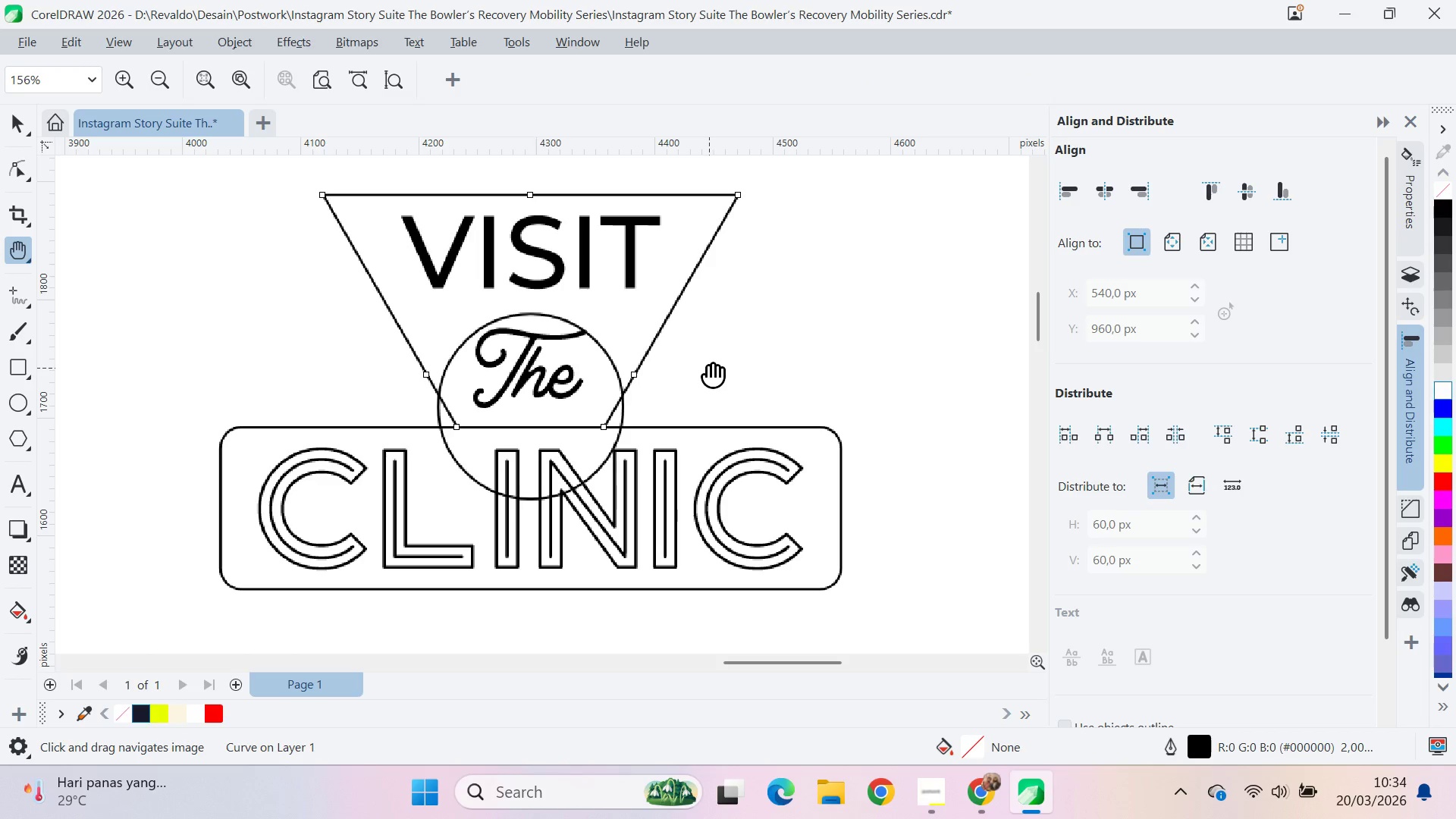 
key(A)
 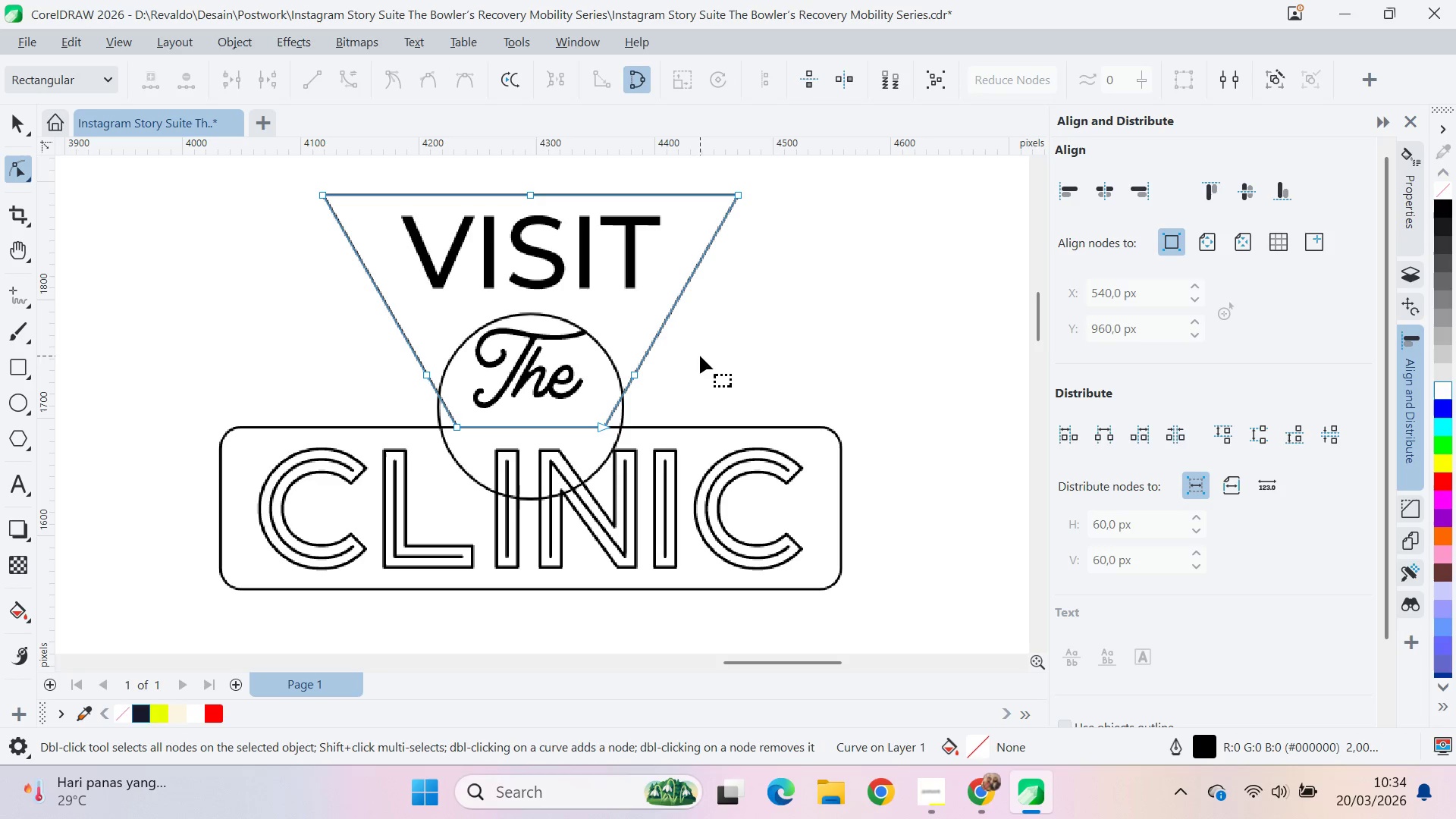 
left_click_drag(start_coordinate=[699, 354], to_coordinate=[267, 379])
 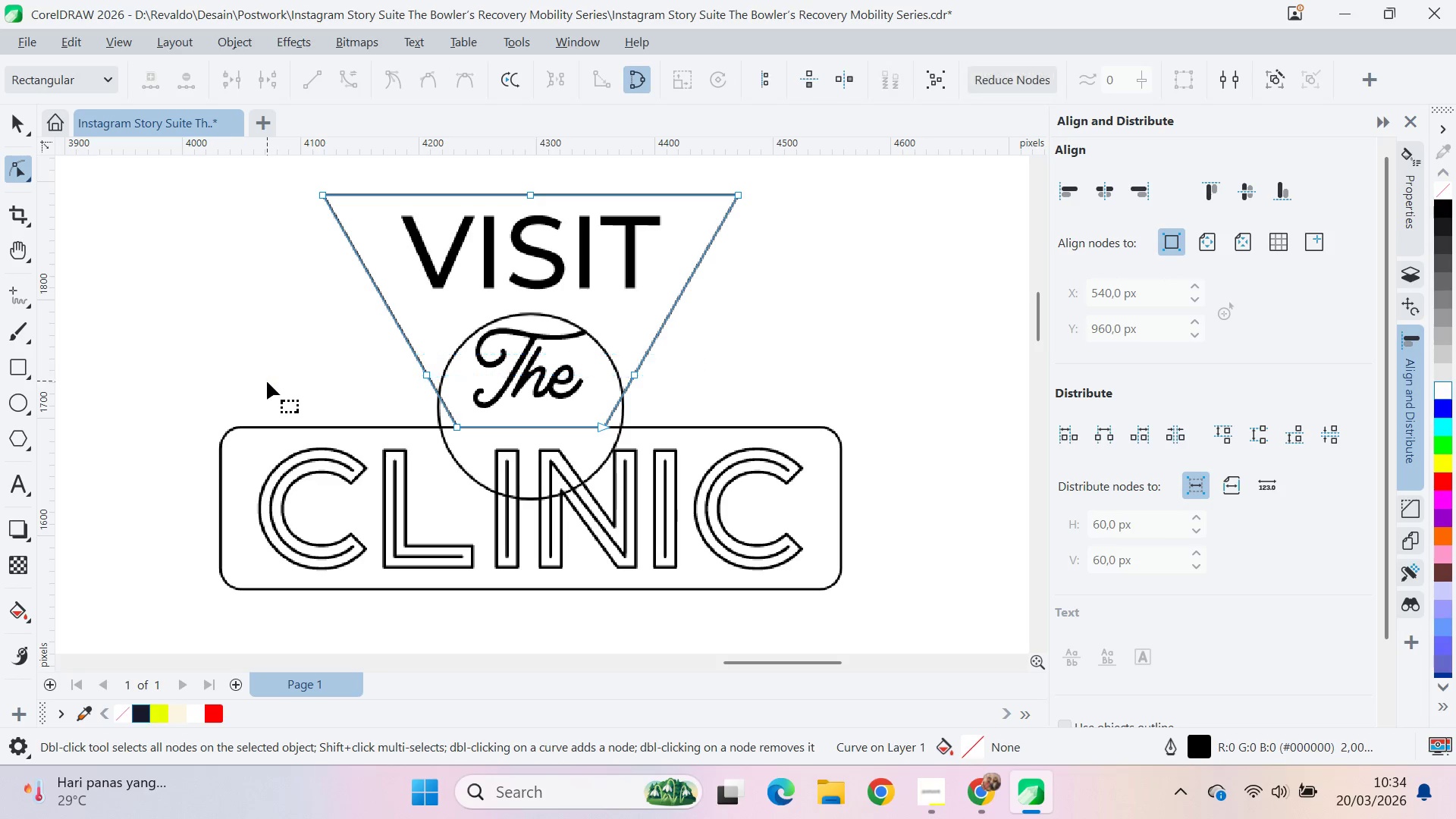 
left_click([267, 381])
 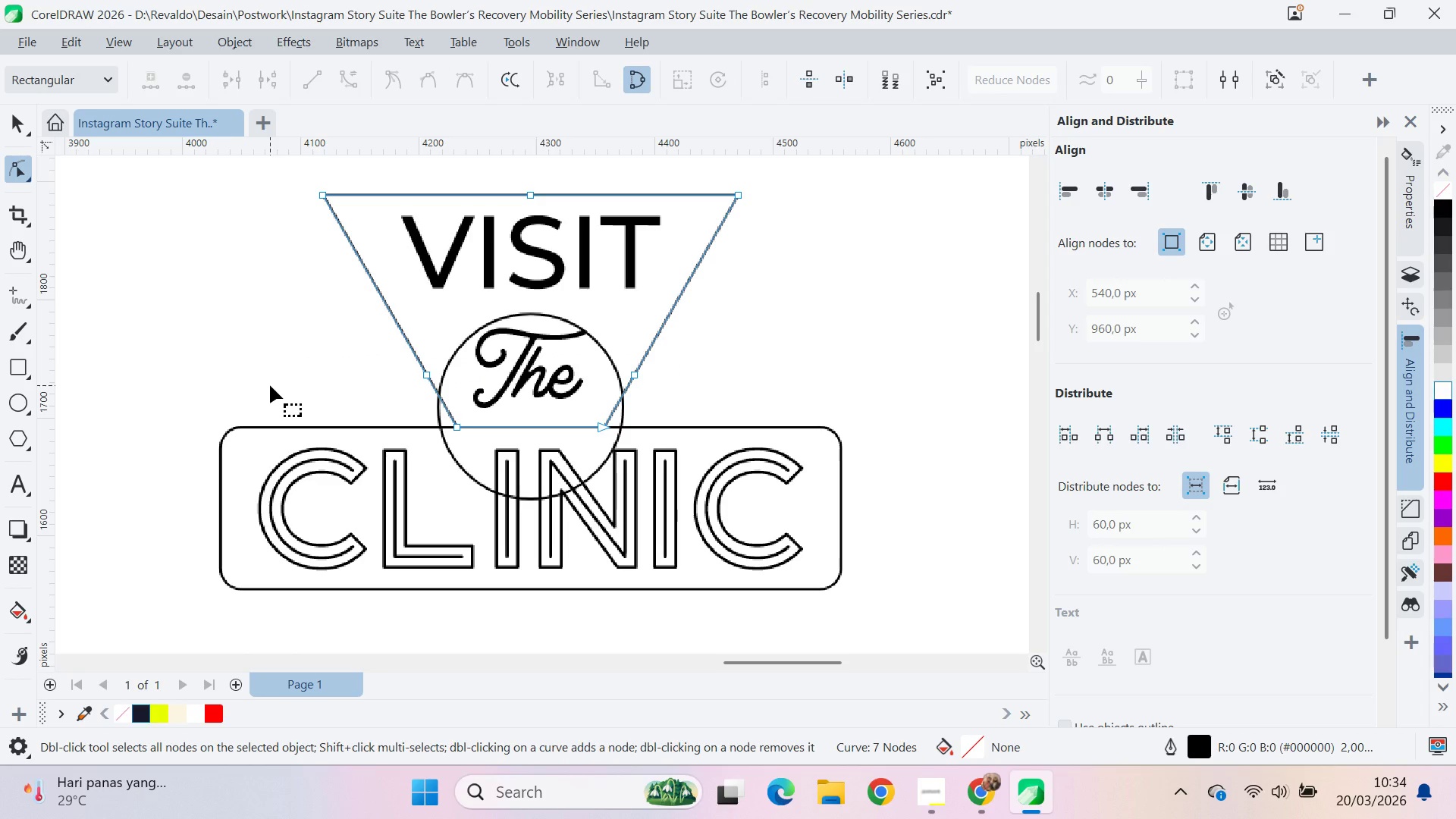 
key(Delete)
 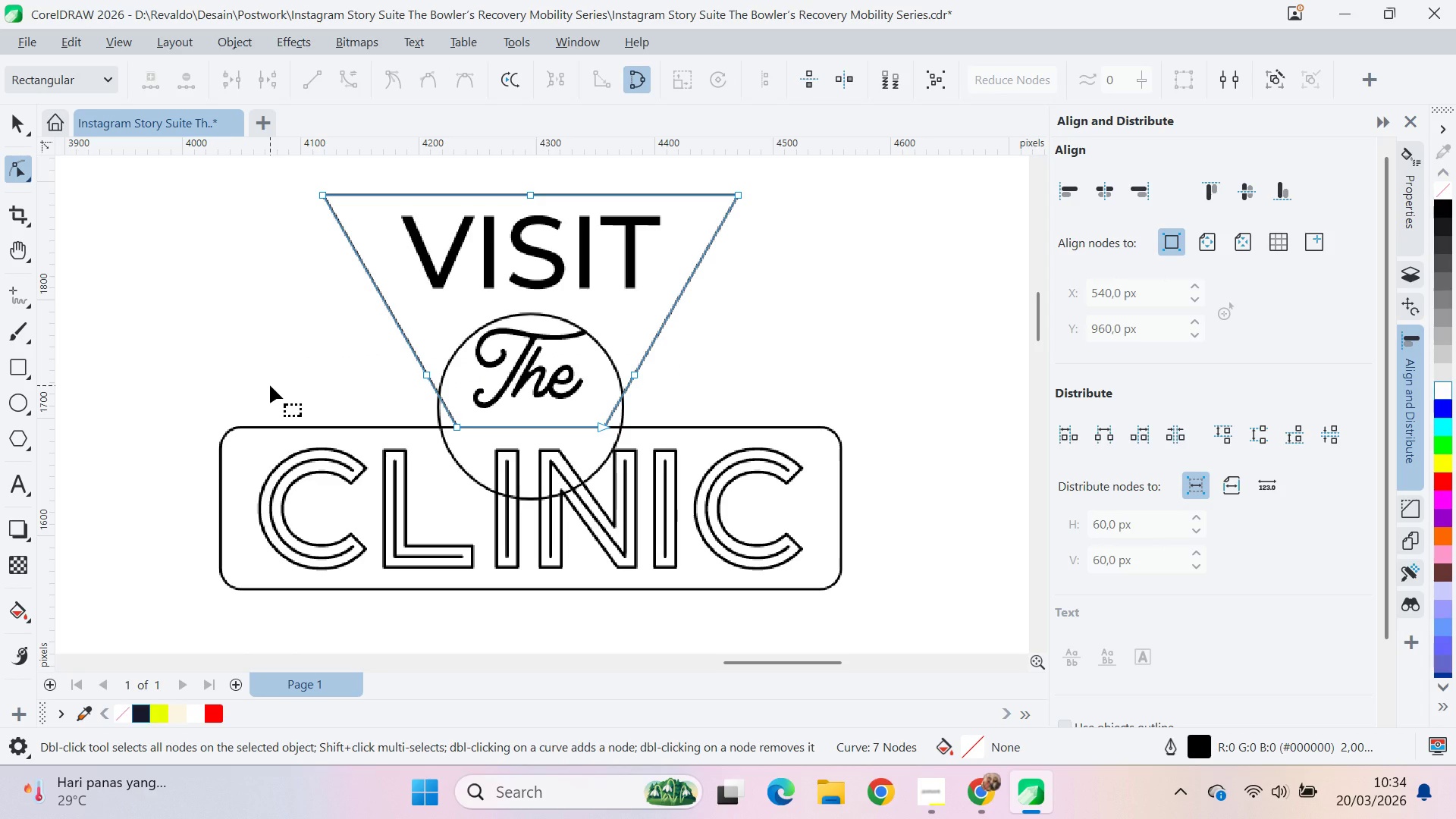 
key(Delete)
 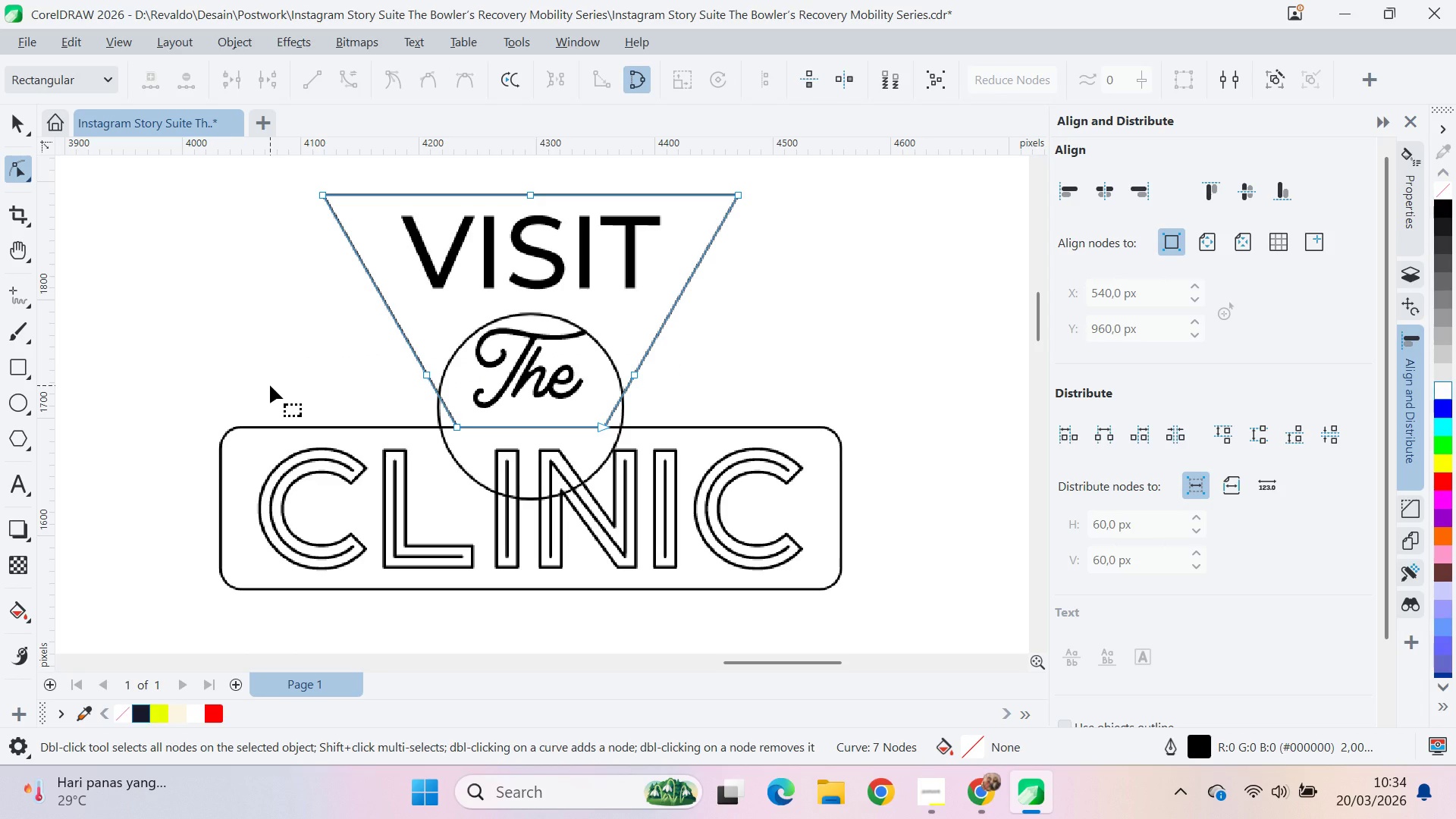 
key(Delete)
 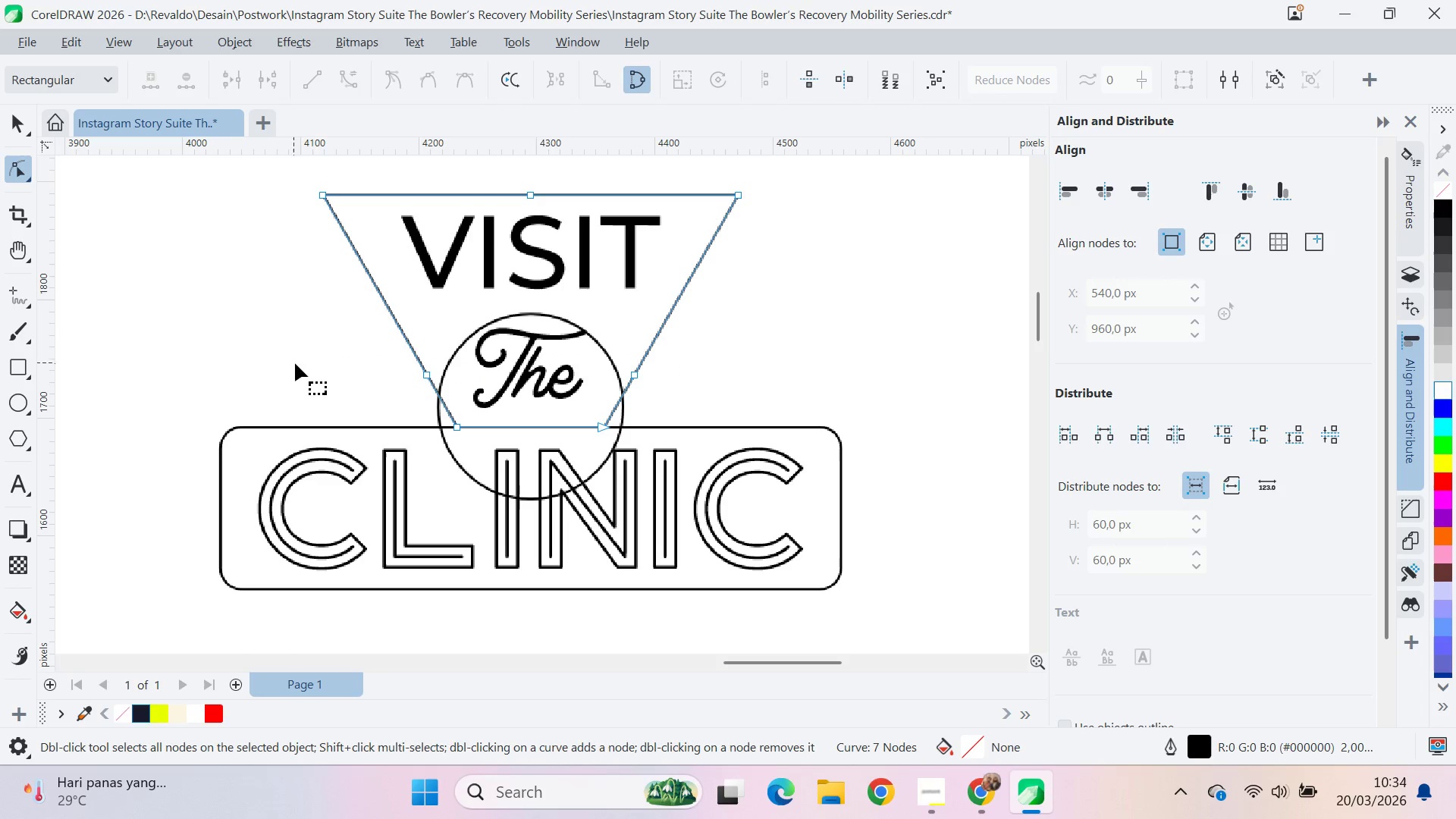 
left_click_drag(start_coordinate=[297, 362], to_coordinate=[726, 384])
 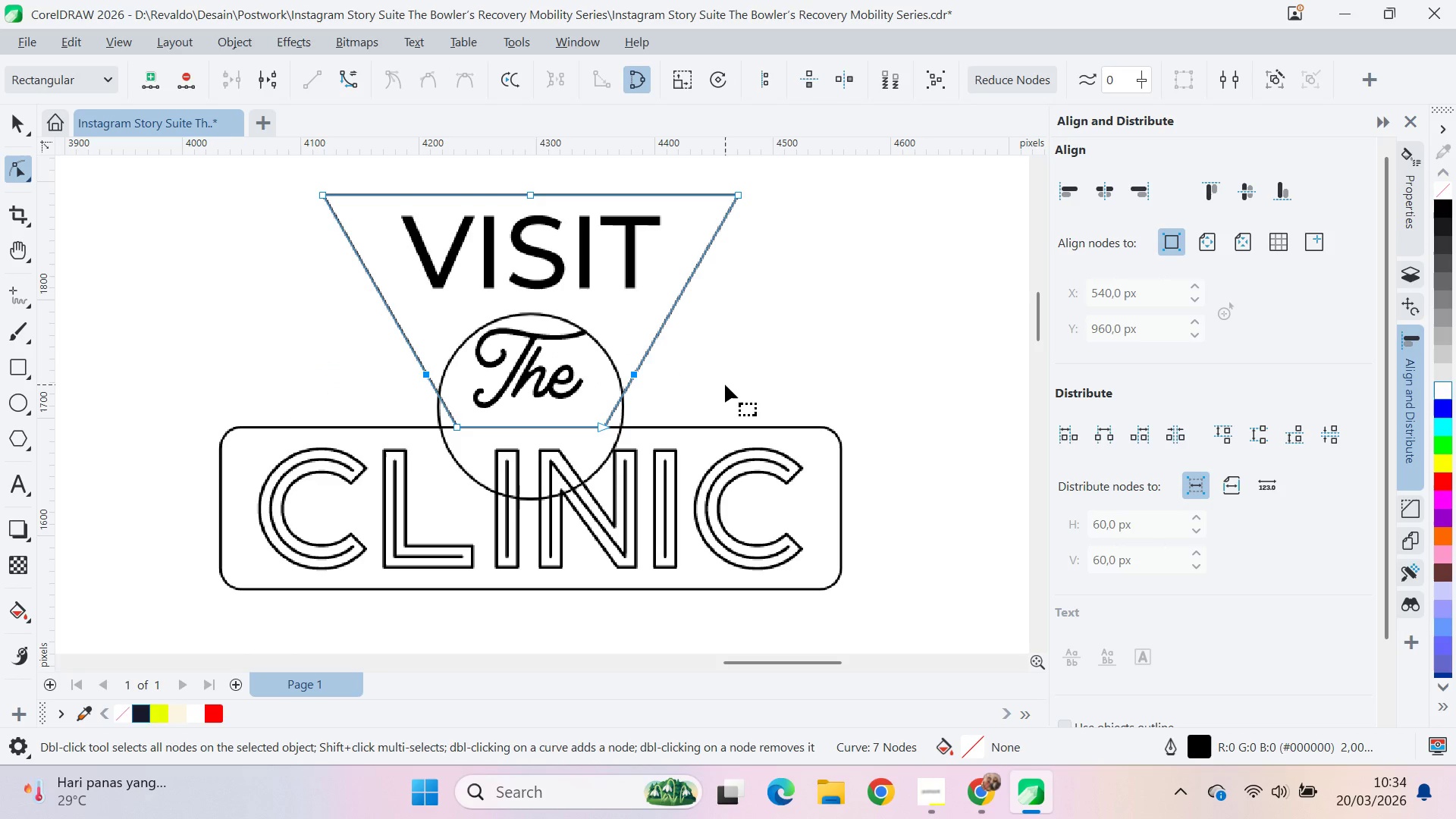 
key(Delete)
 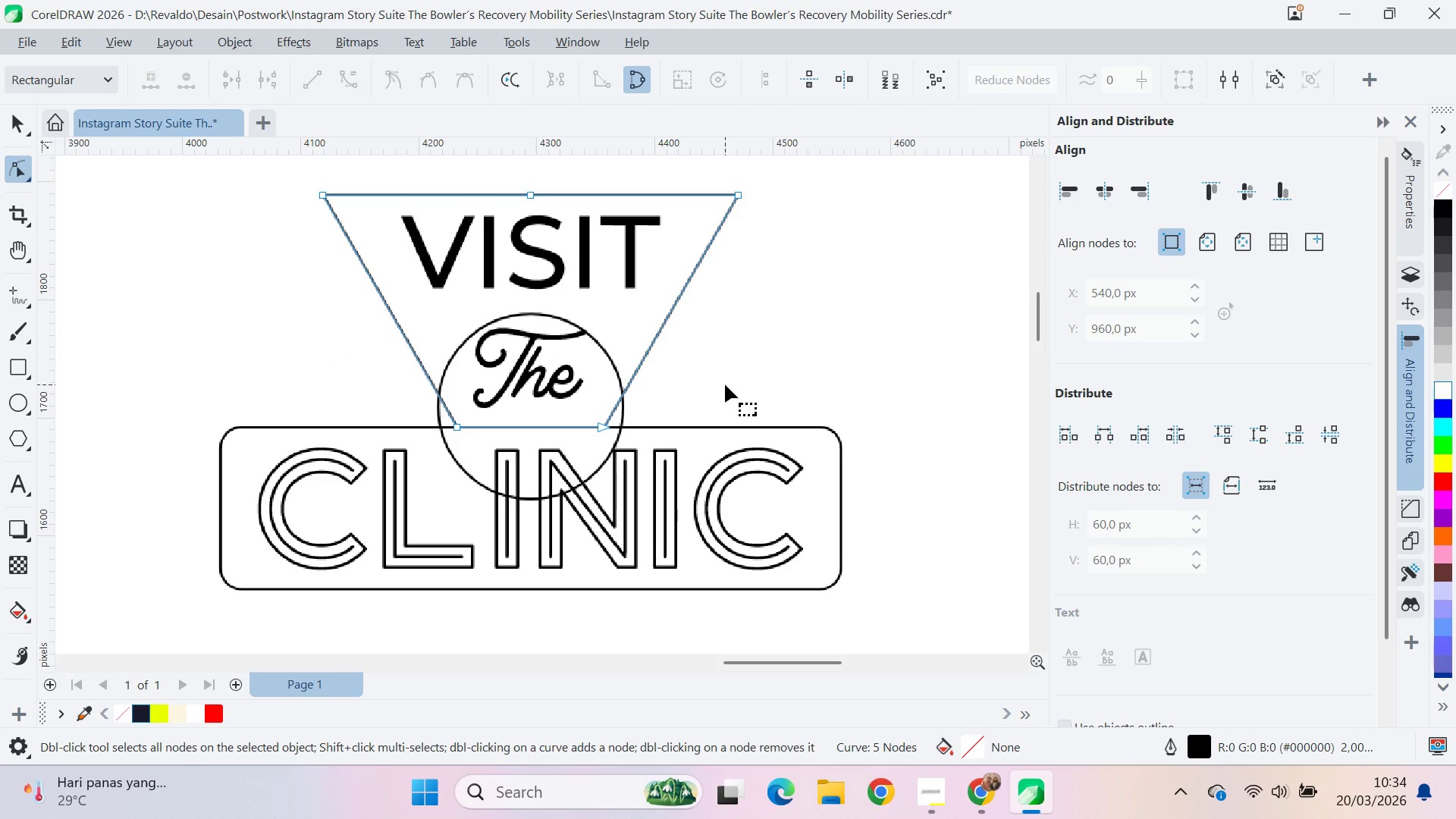 
key(V)
 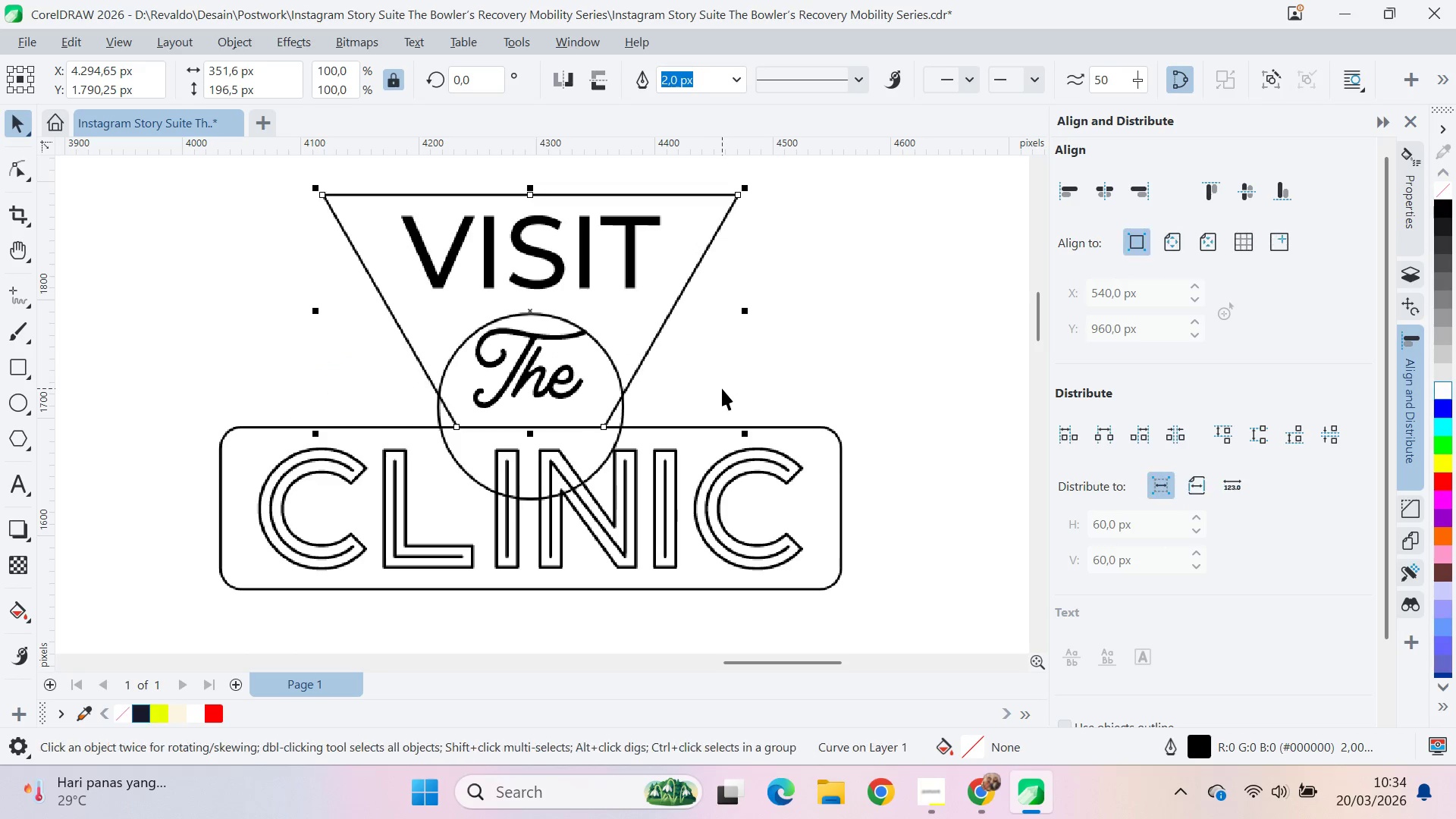 
left_click([722, 388])
 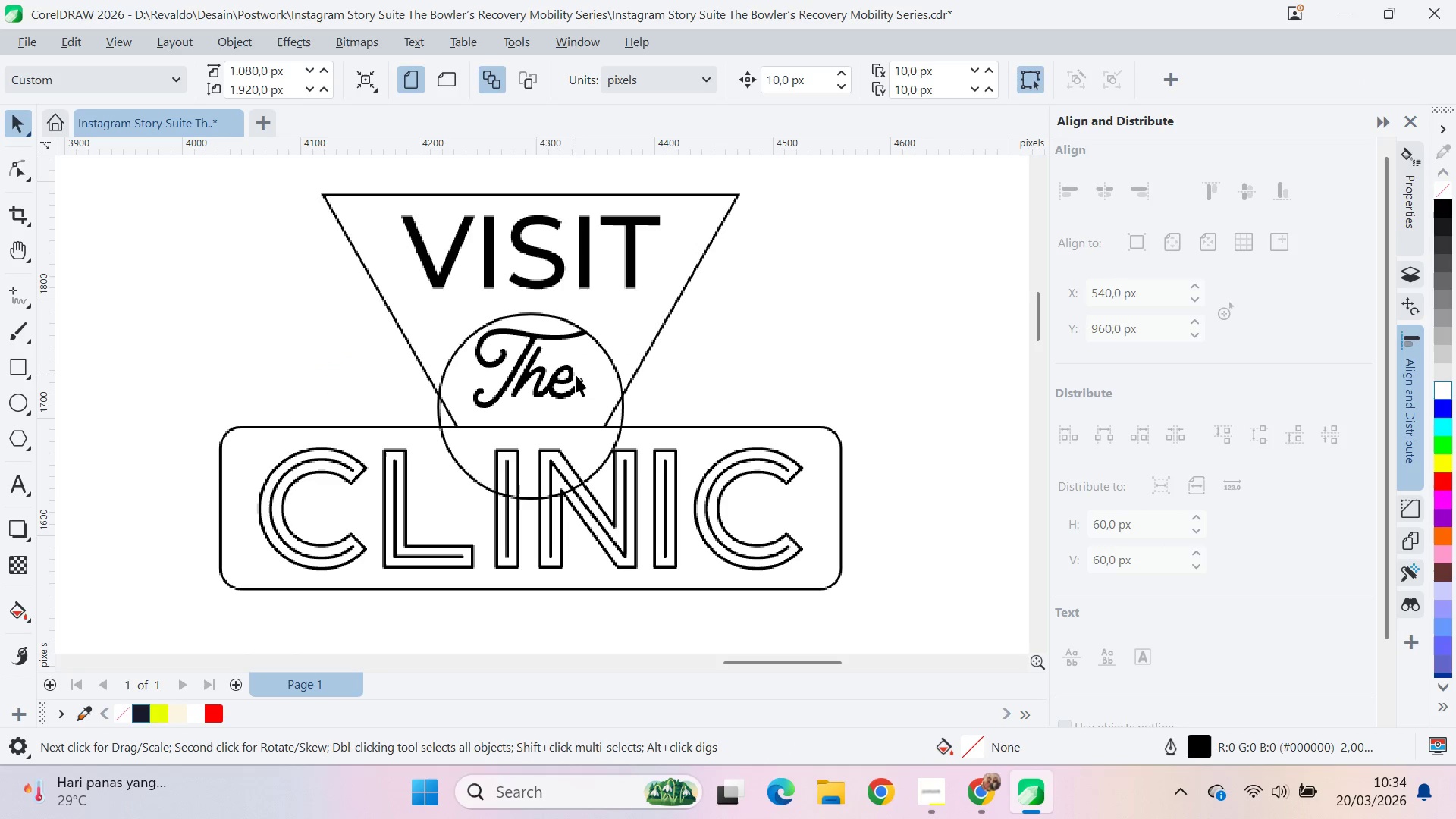 
left_click([573, 375])
 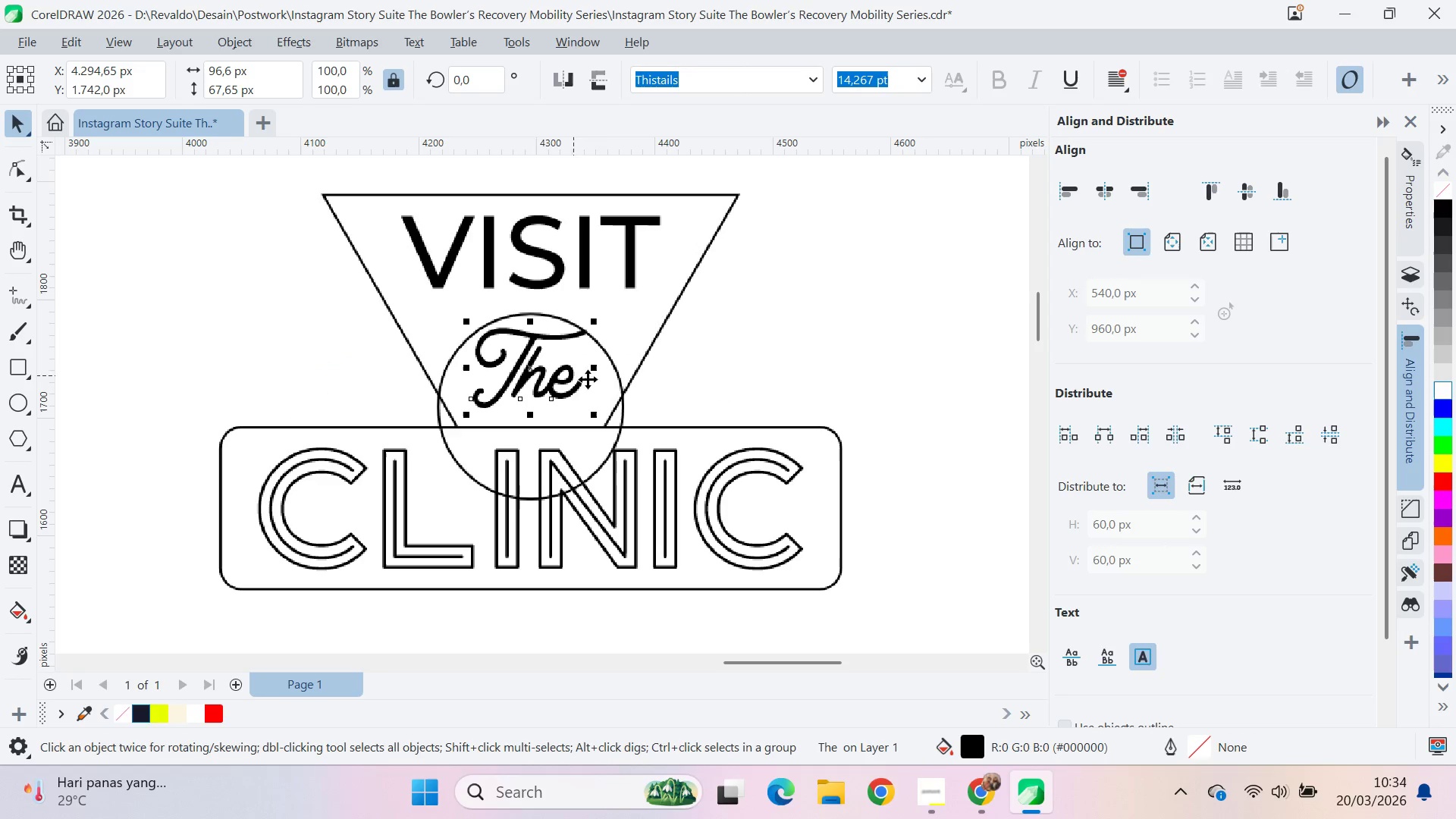 
hold_key(key=ShiftLeft, duration=0.31)
 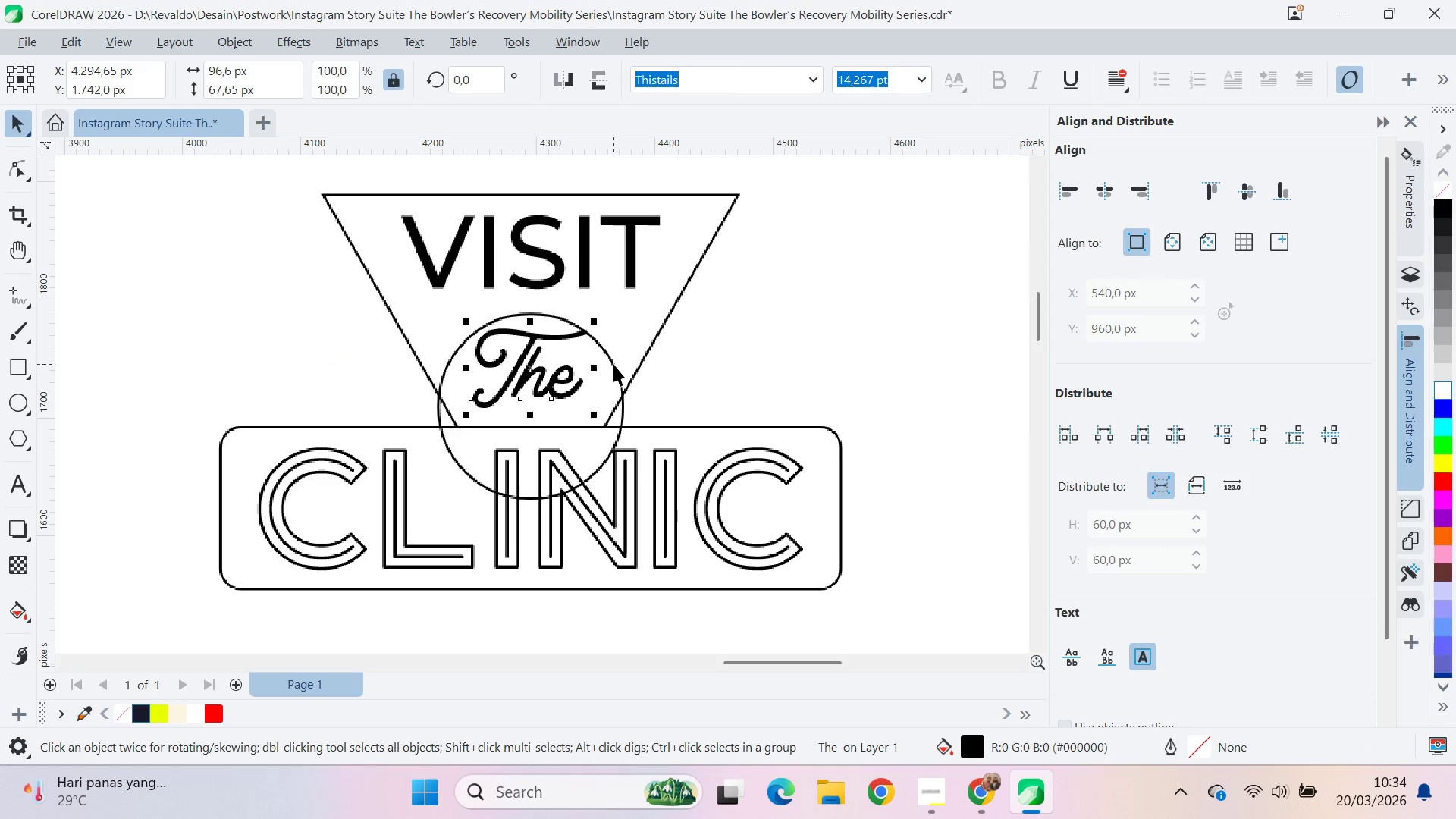 
left_click([613, 364])
 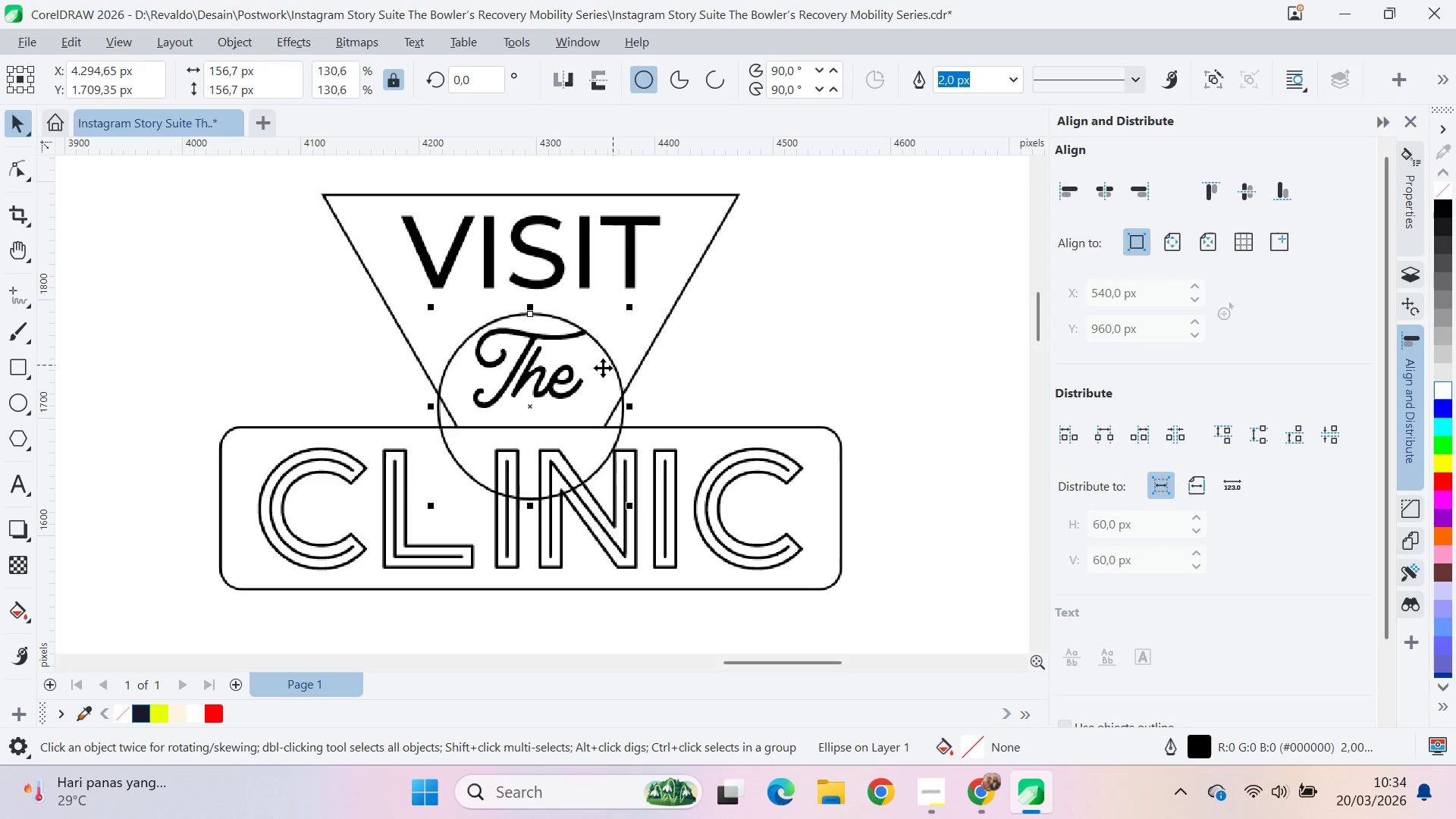 
hold_key(key=ShiftLeft, duration=0.44)
left_click([576, 381])
 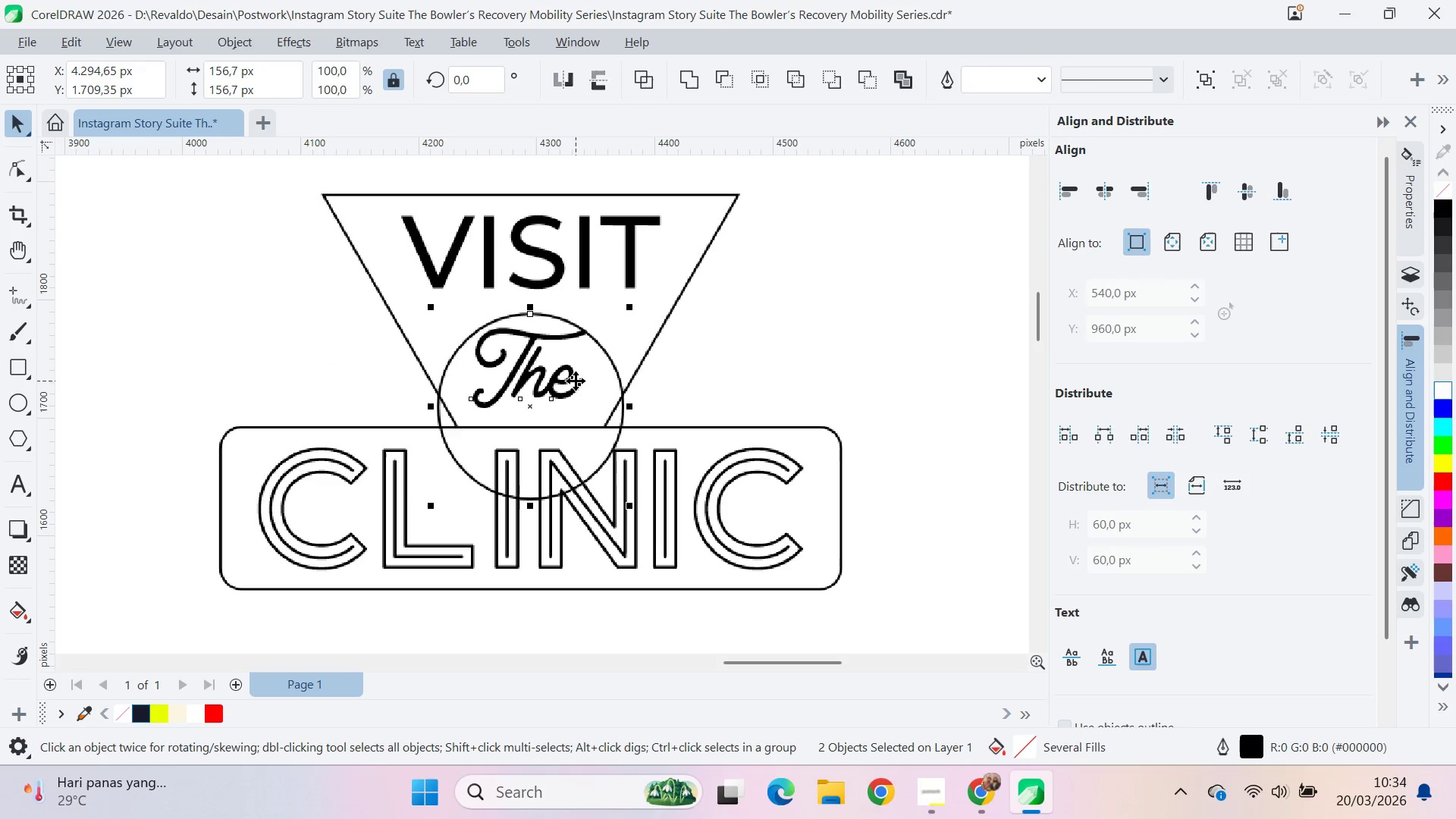 
type(ce)
 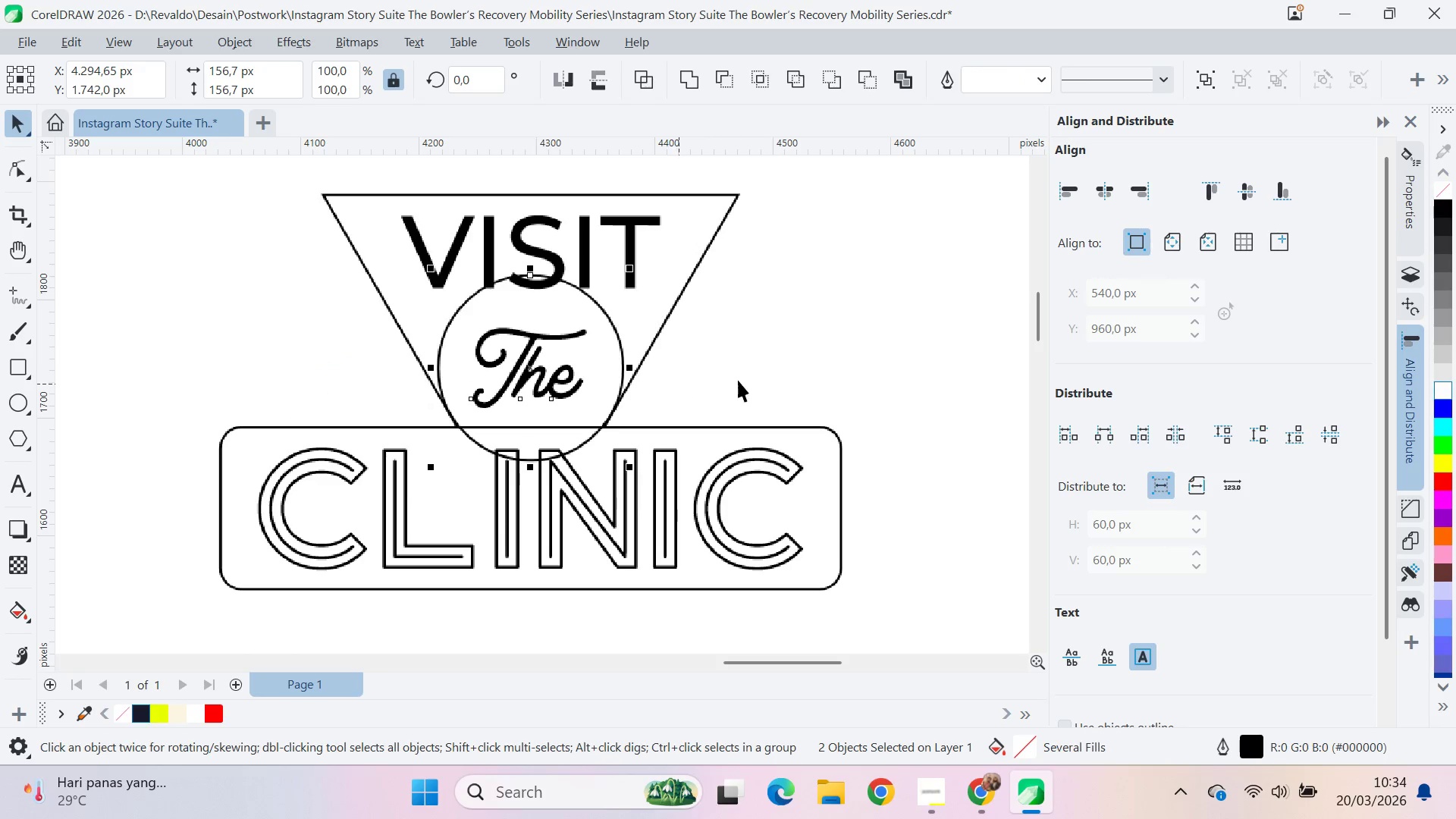 
left_click([742, 380])
 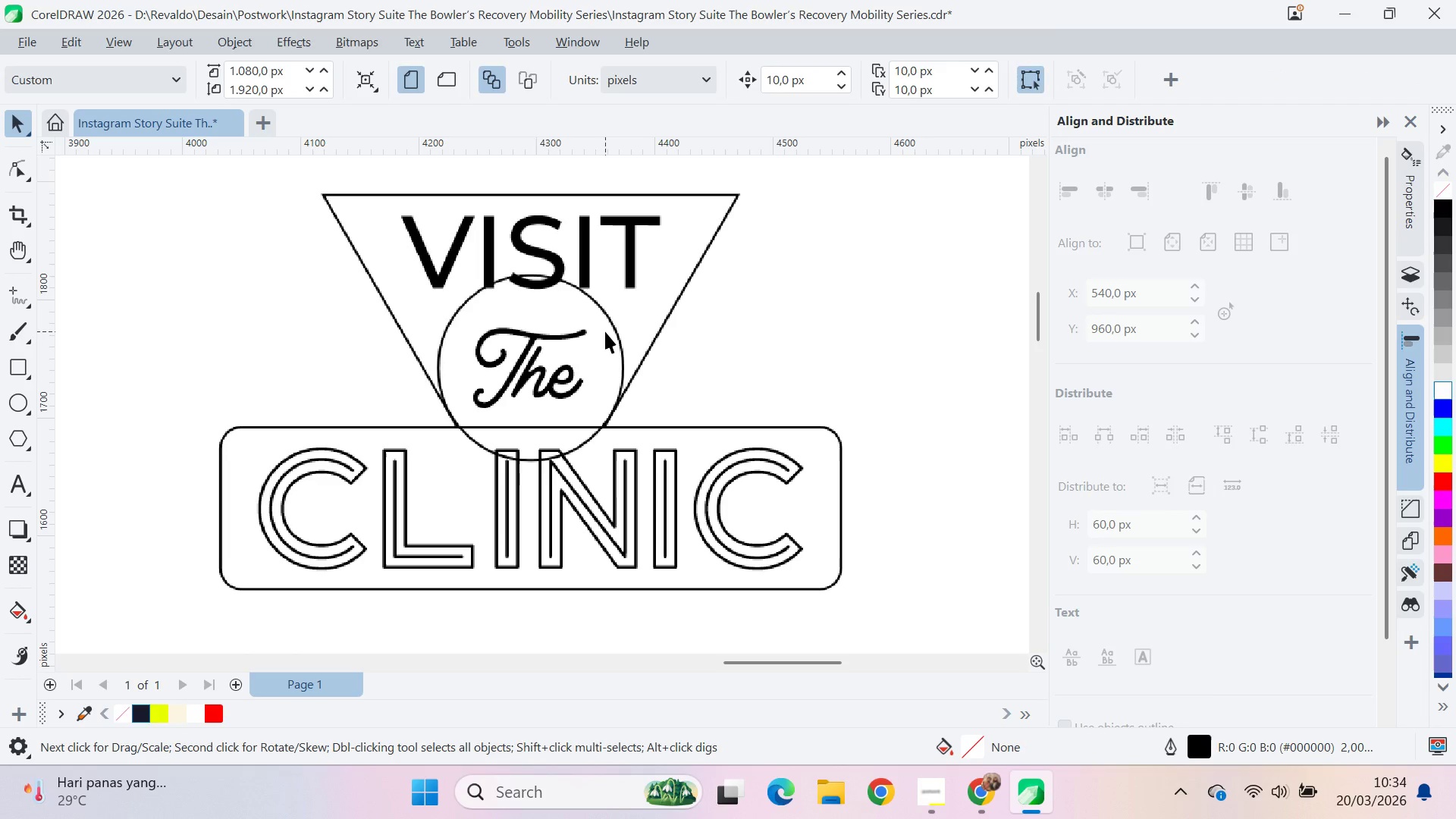 
left_click_drag(start_coordinate=[605, 331], to_coordinate=[603, 355])
 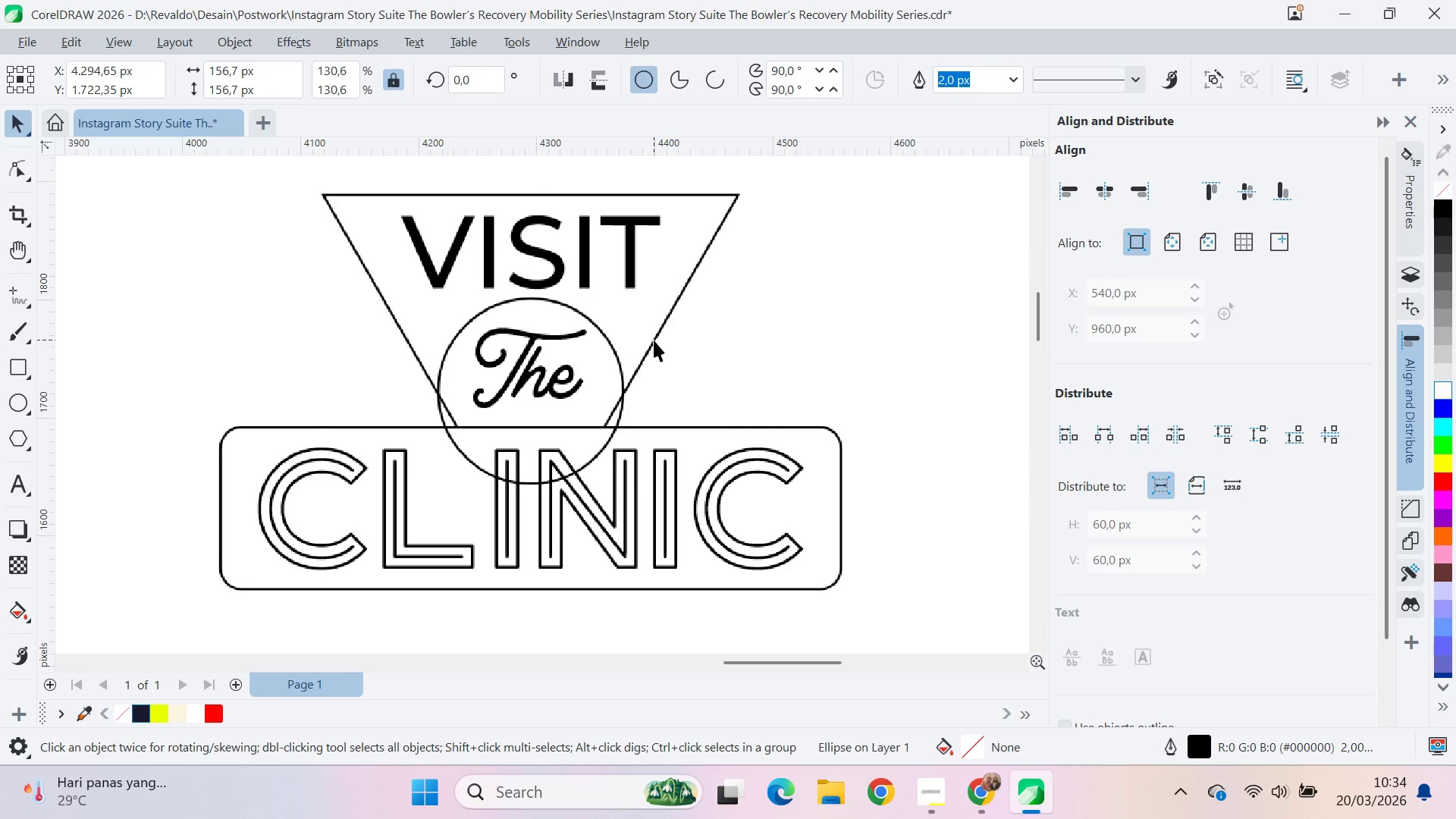 
hold_key(key=ShiftLeft, duration=1.5)
 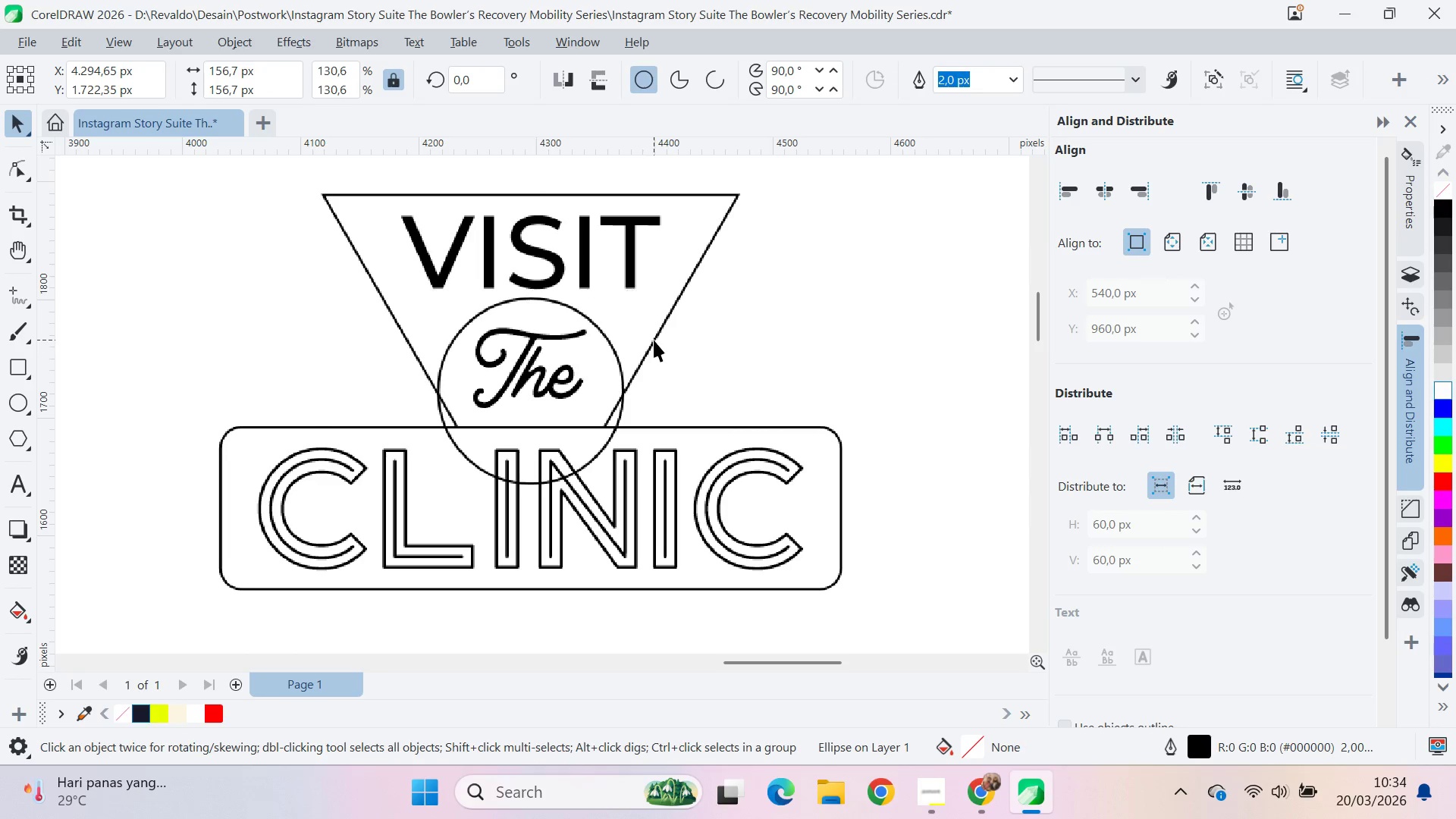 
key(Shift+ShiftLeft)
 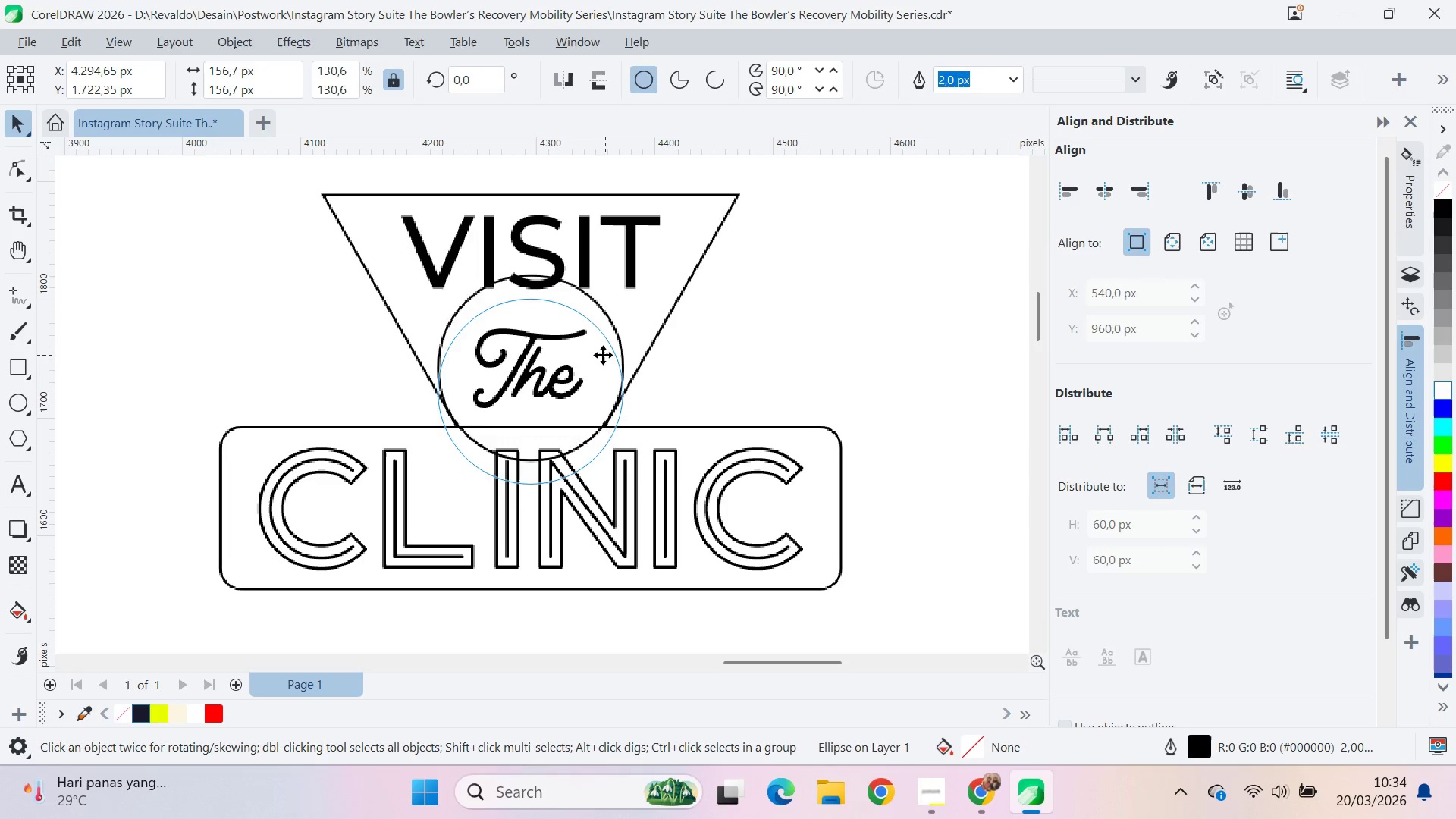 
key(Shift+ShiftLeft)
 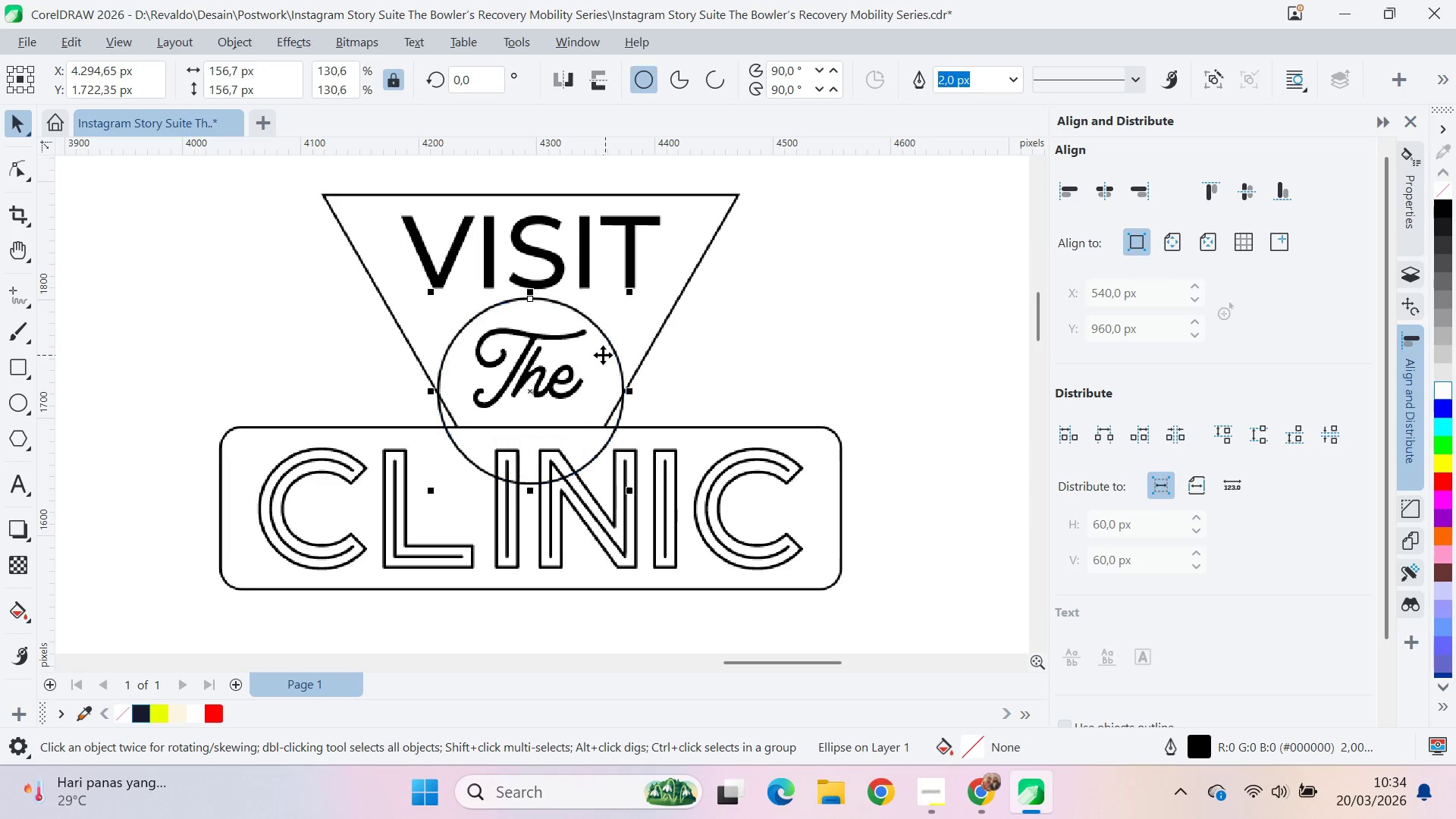 
key(Shift+ShiftLeft)
 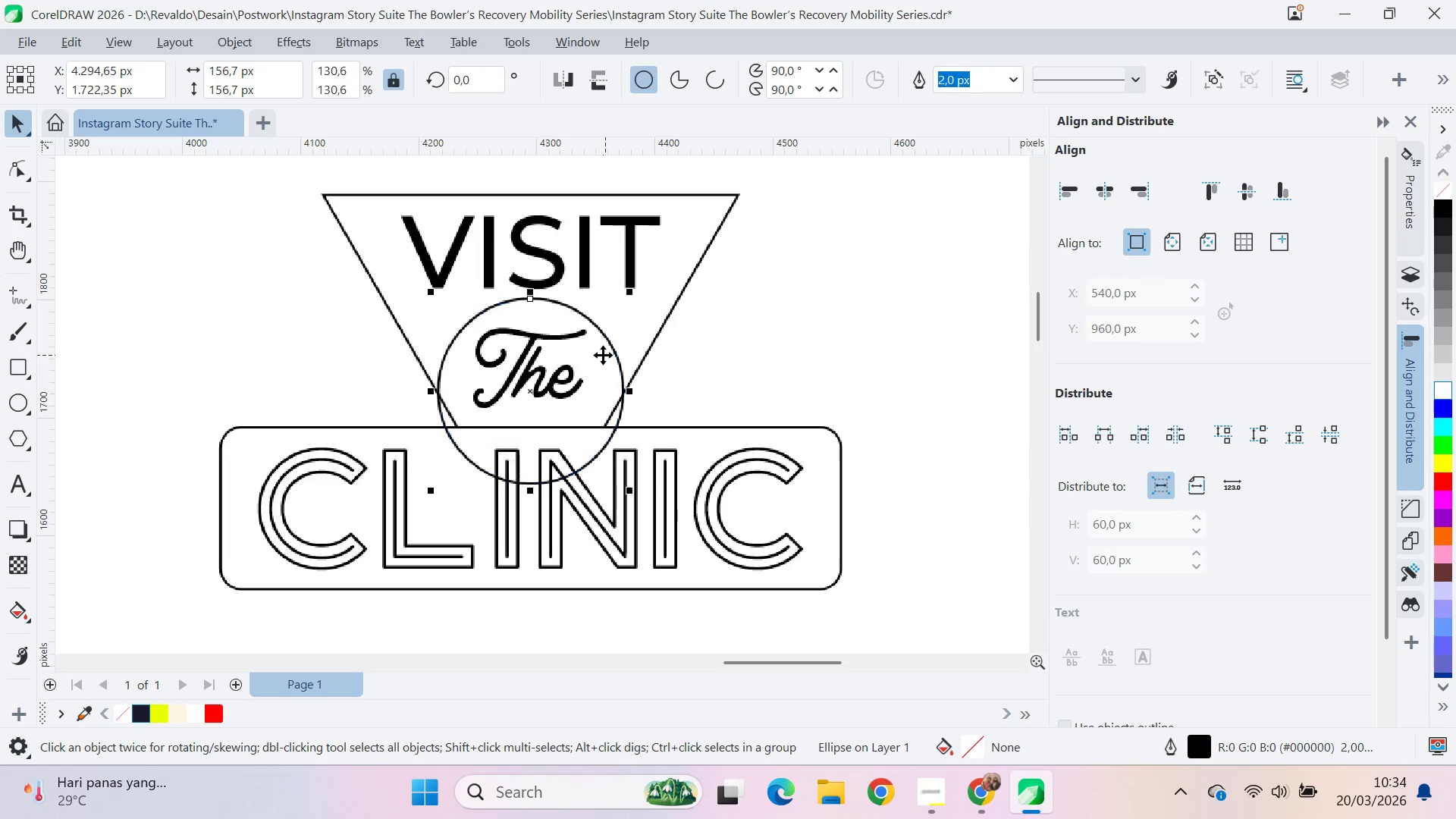 
key(Shift+ShiftLeft)
 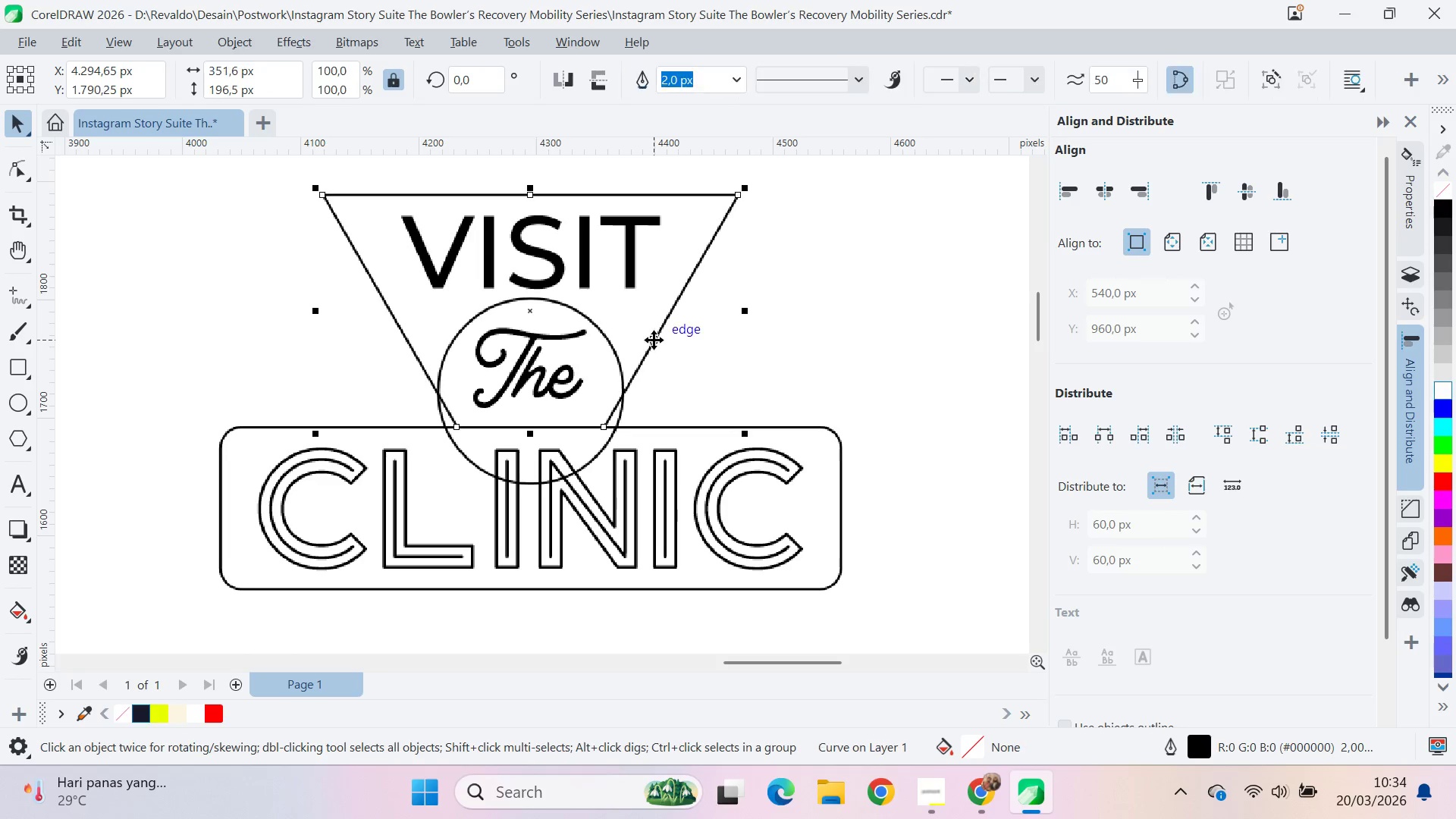 
key(A)
 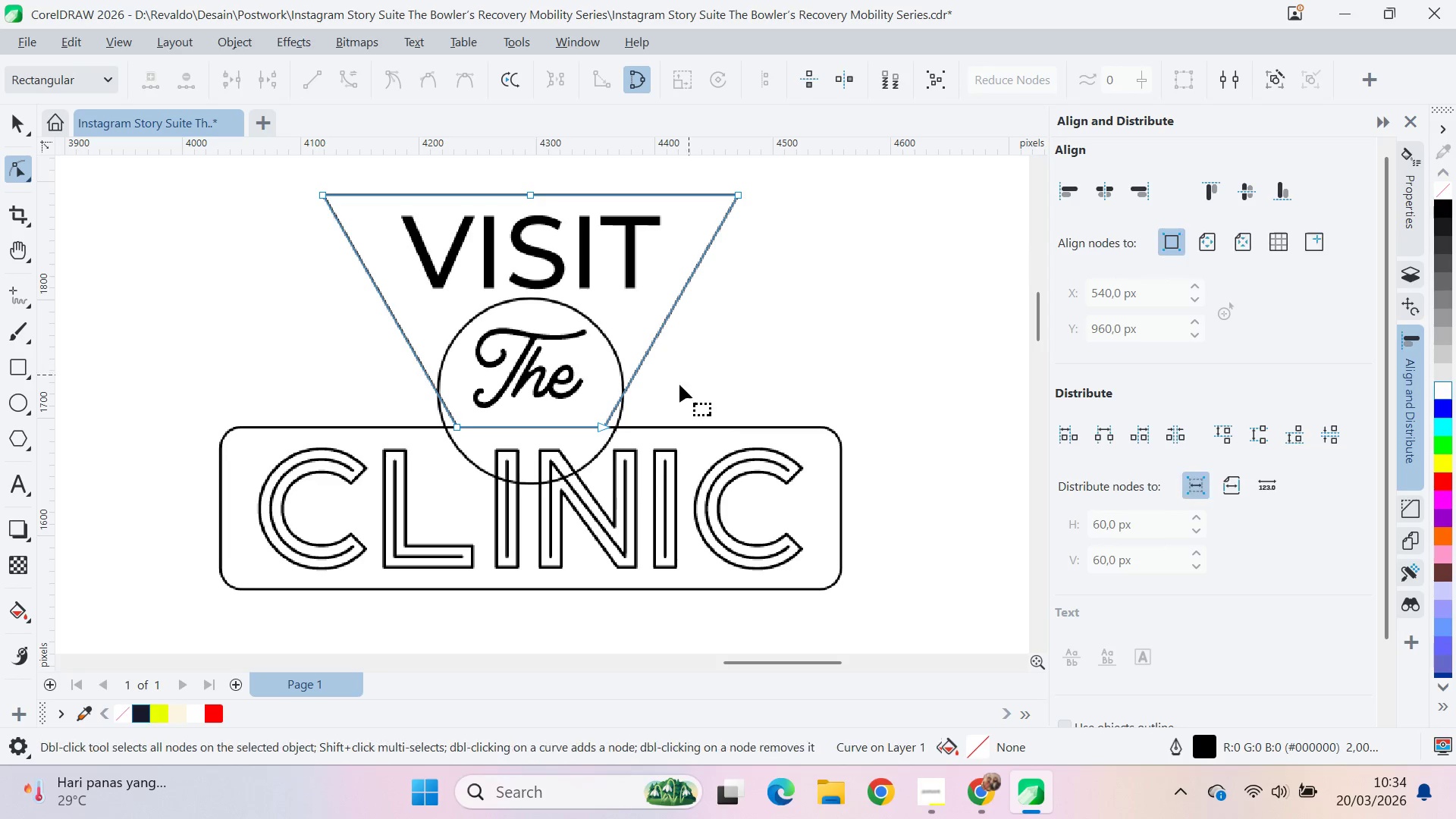 
left_click_drag(start_coordinate=[679, 386], to_coordinate=[348, 468])
 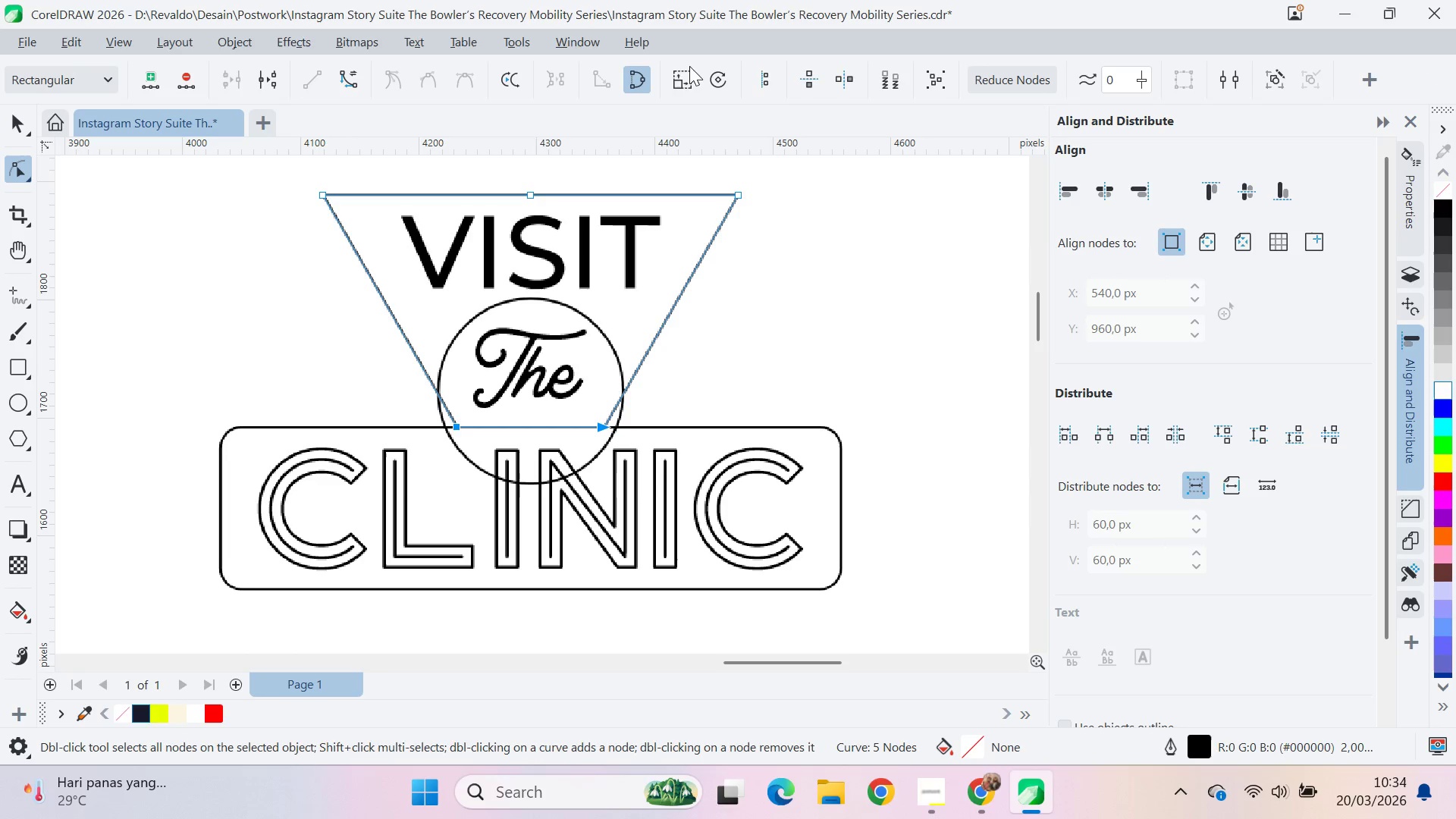 
left_click([674, 85])
 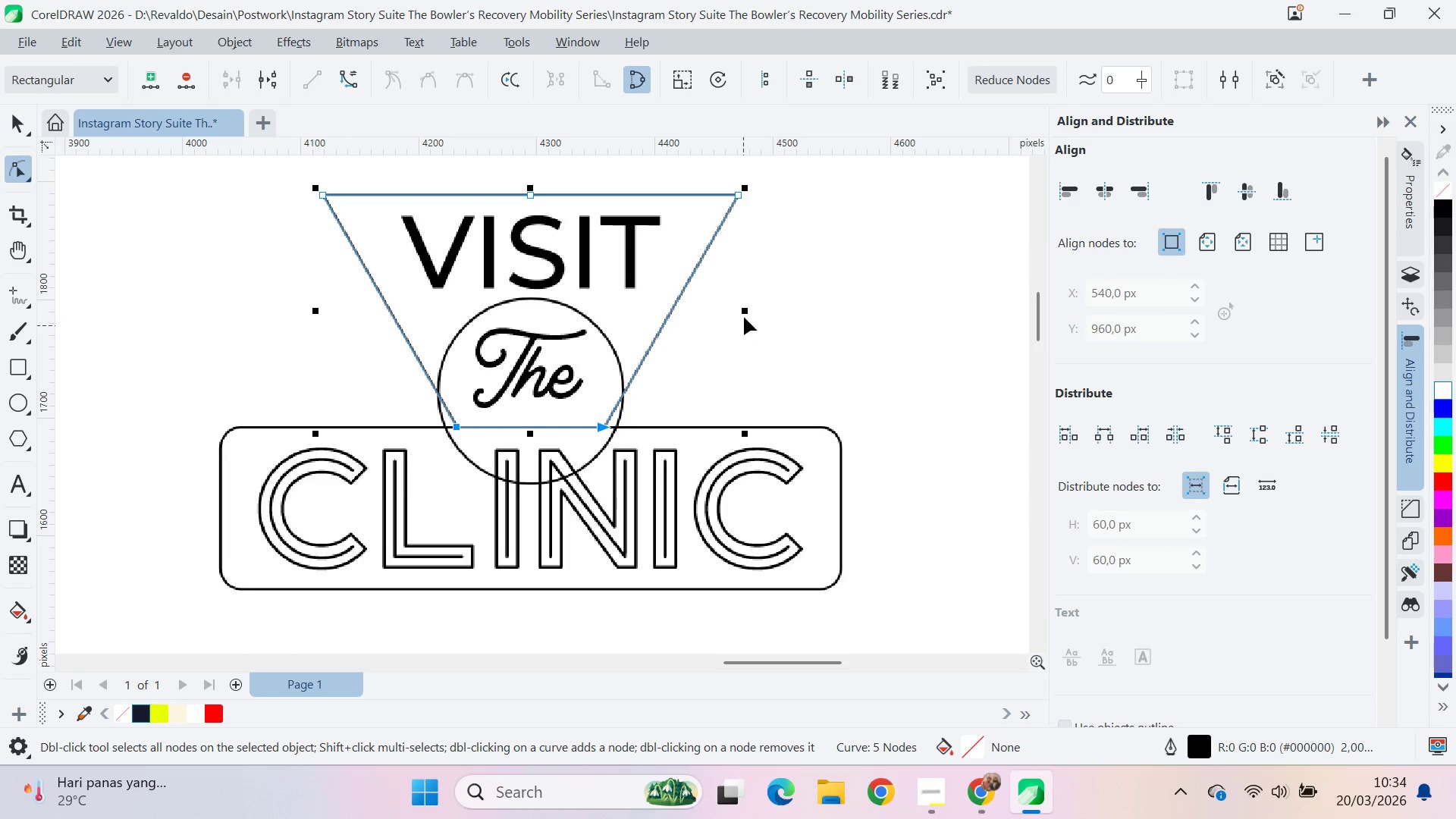 
left_click_drag(start_coordinate=[745, 315], to_coordinate=[795, 324])
 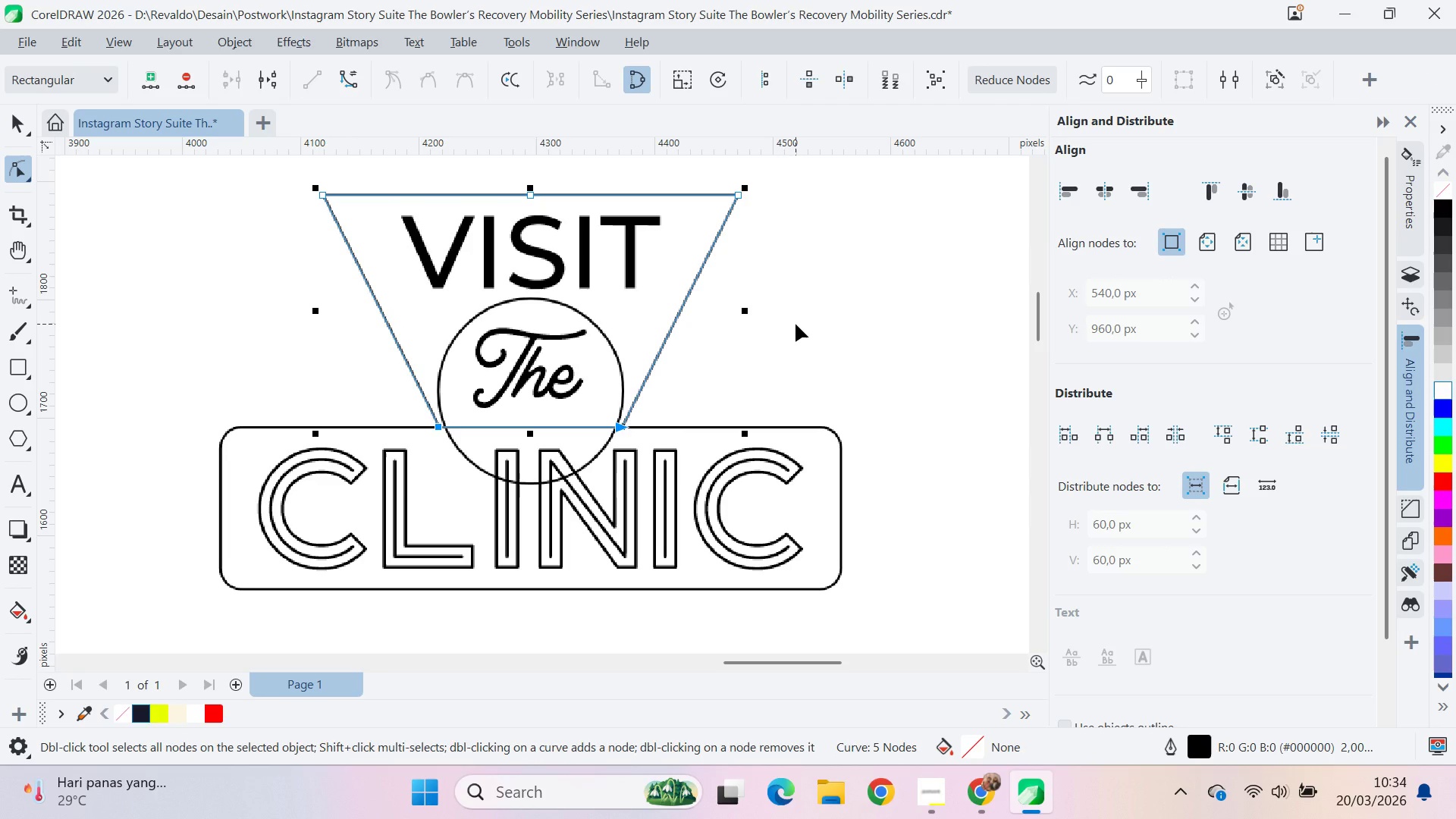 
hold_key(key=ShiftLeft, duration=1.5)
 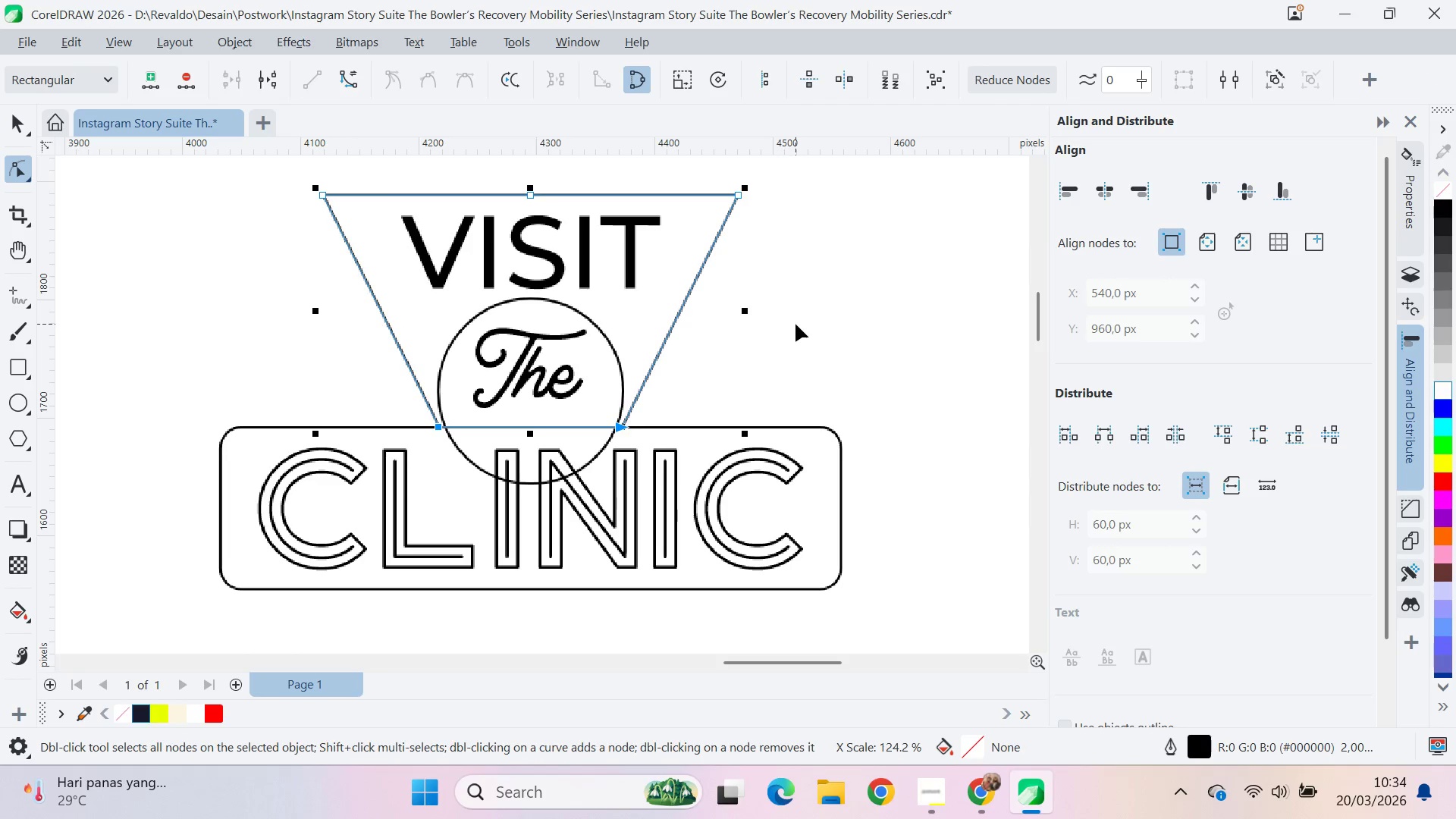 
hold_key(key=ShiftLeft, duration=0.48)
 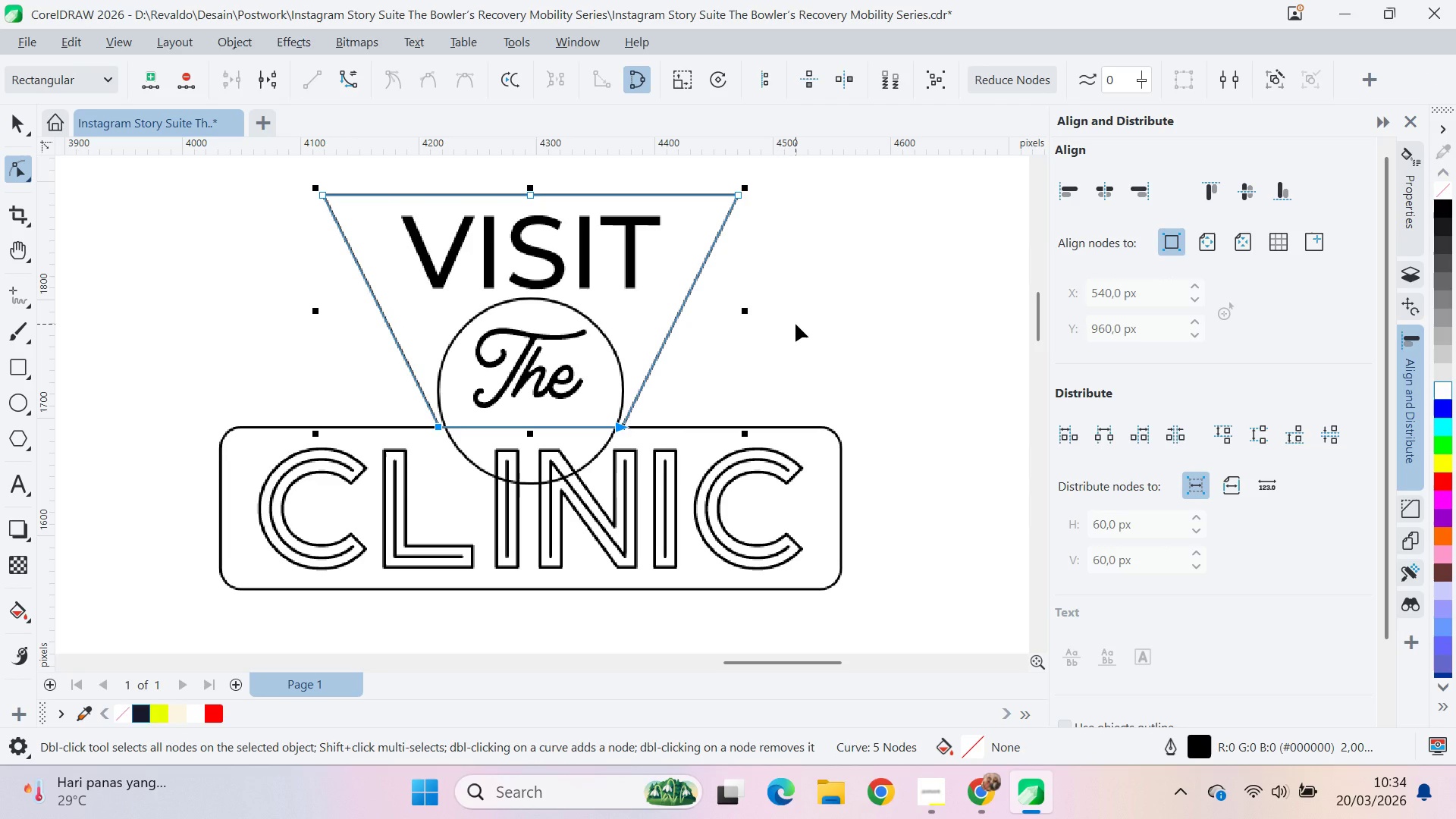 
key(Alt+AltLeft)
 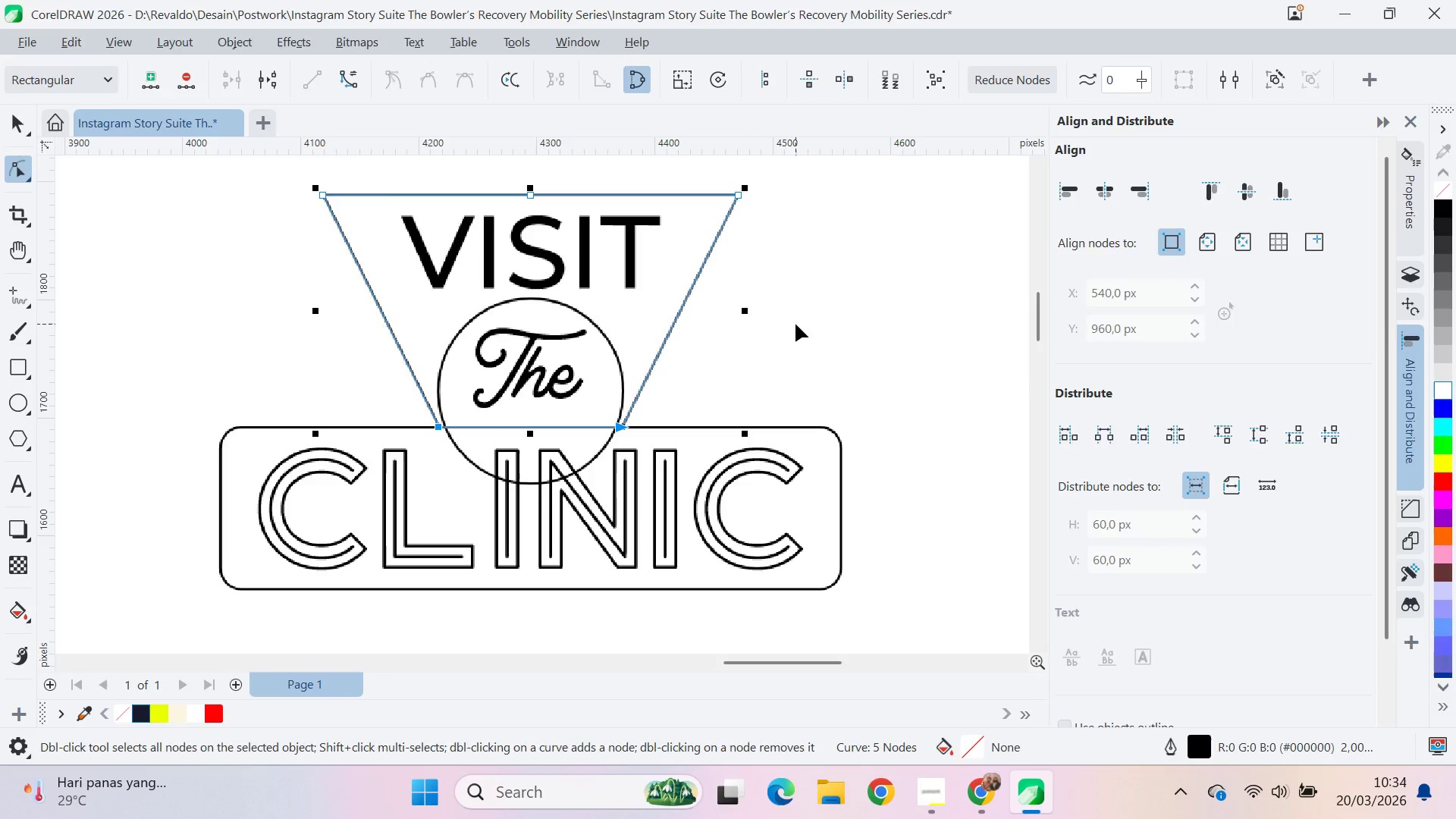 
key(Alt+AltLeft)
 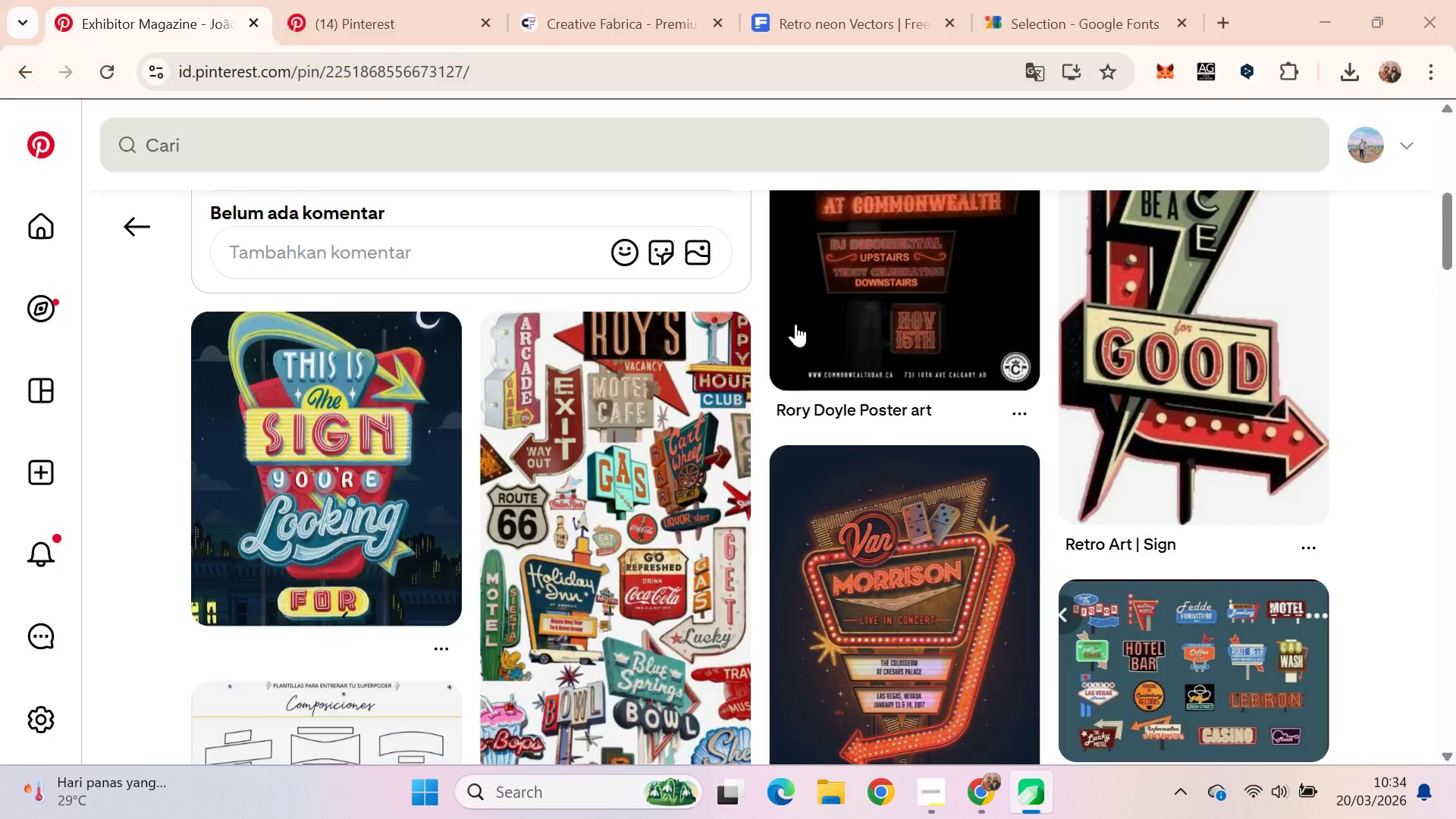 
key(Alt+Tab)
 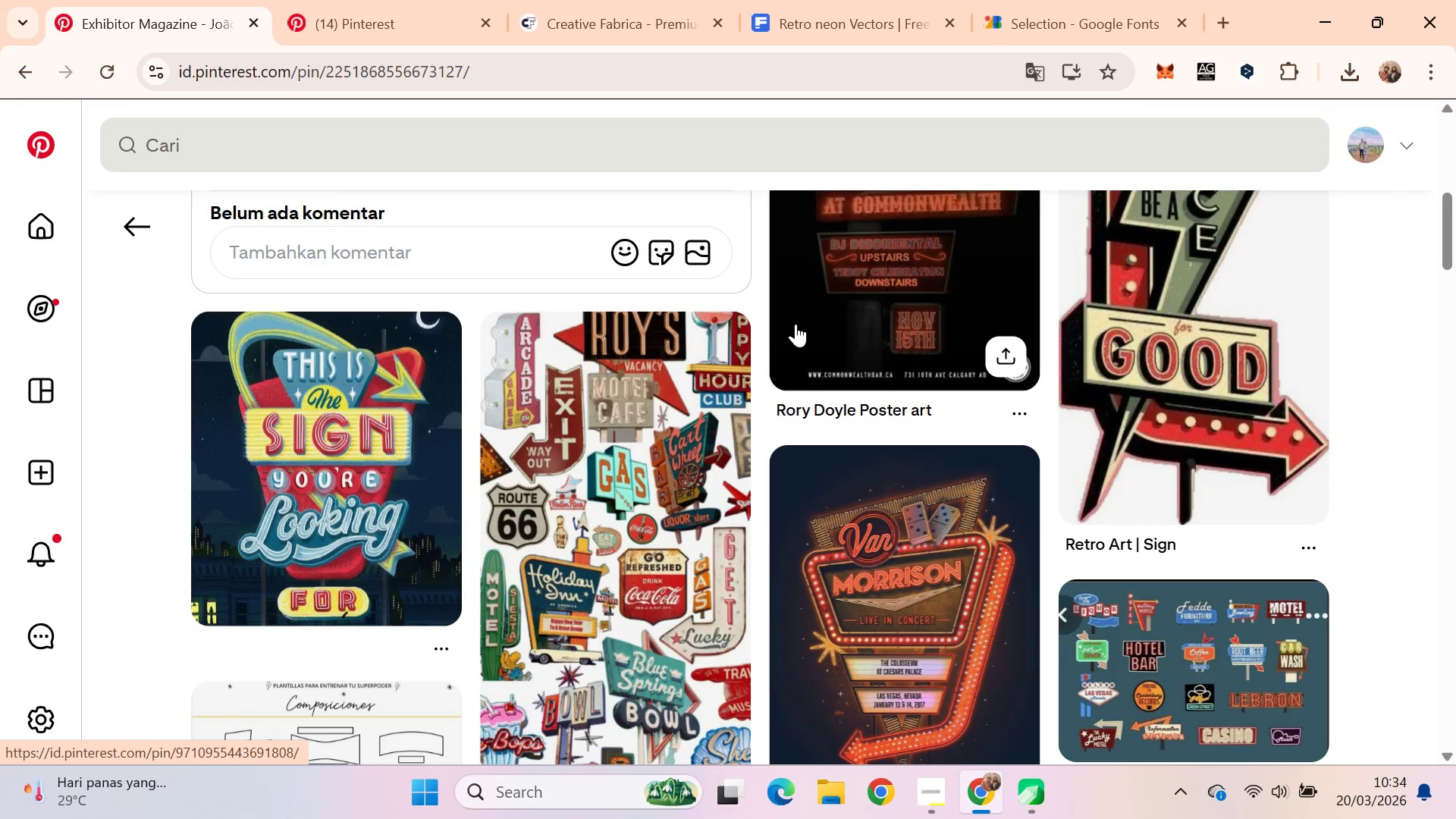 
key(Alt+AltLeft)
 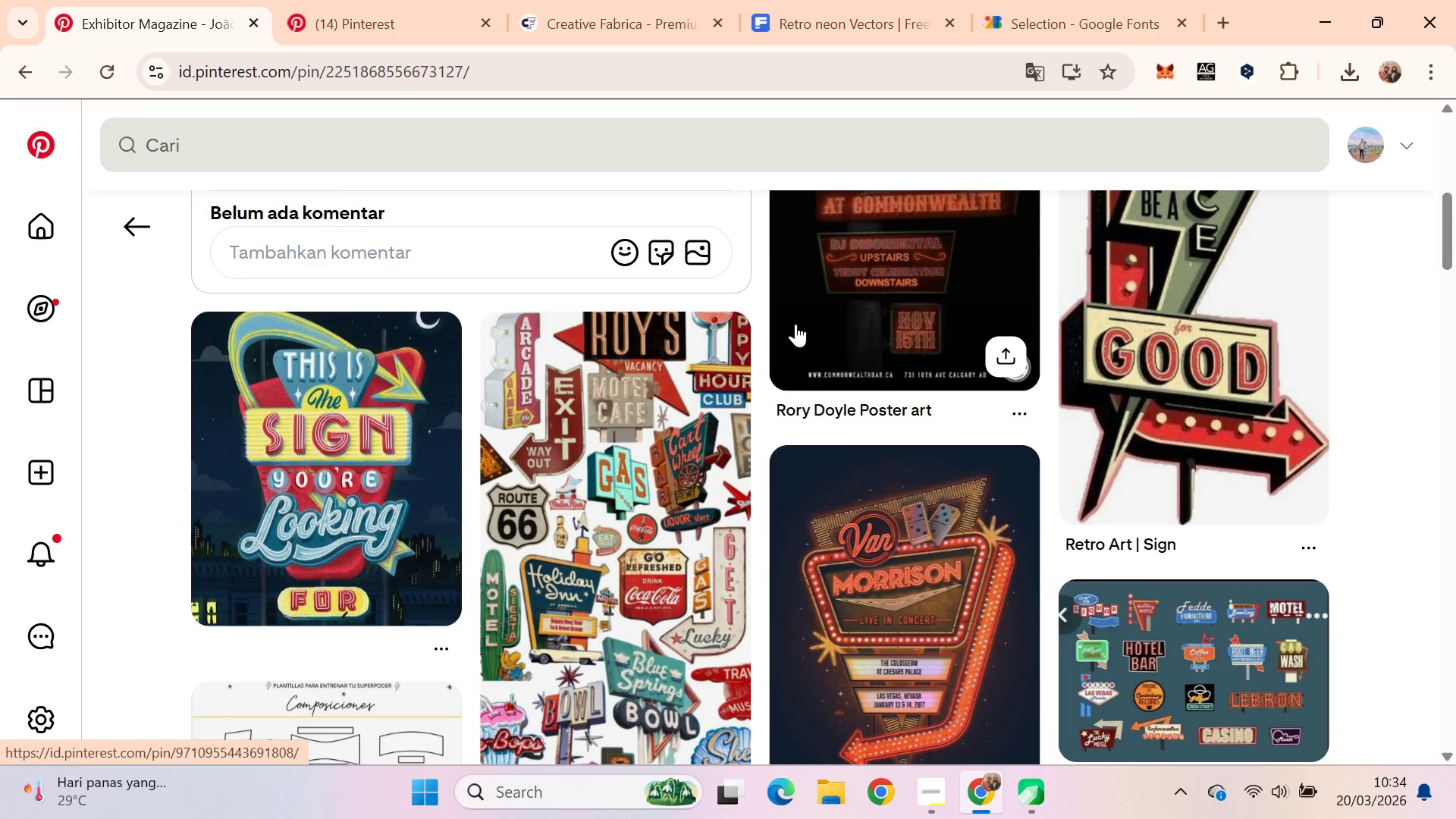 
key(Alt+Tab)
 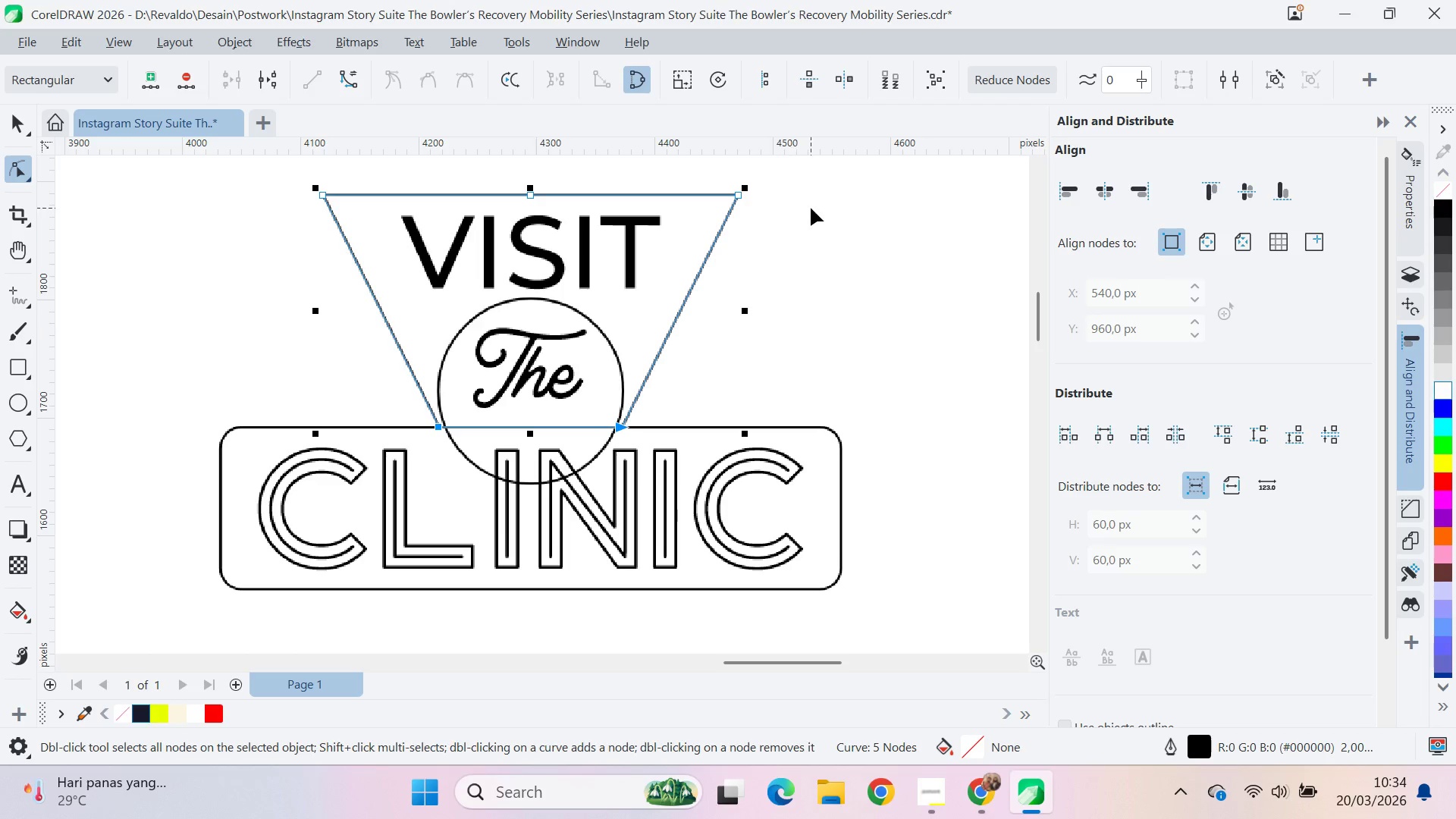 
left_click([811, 207])
 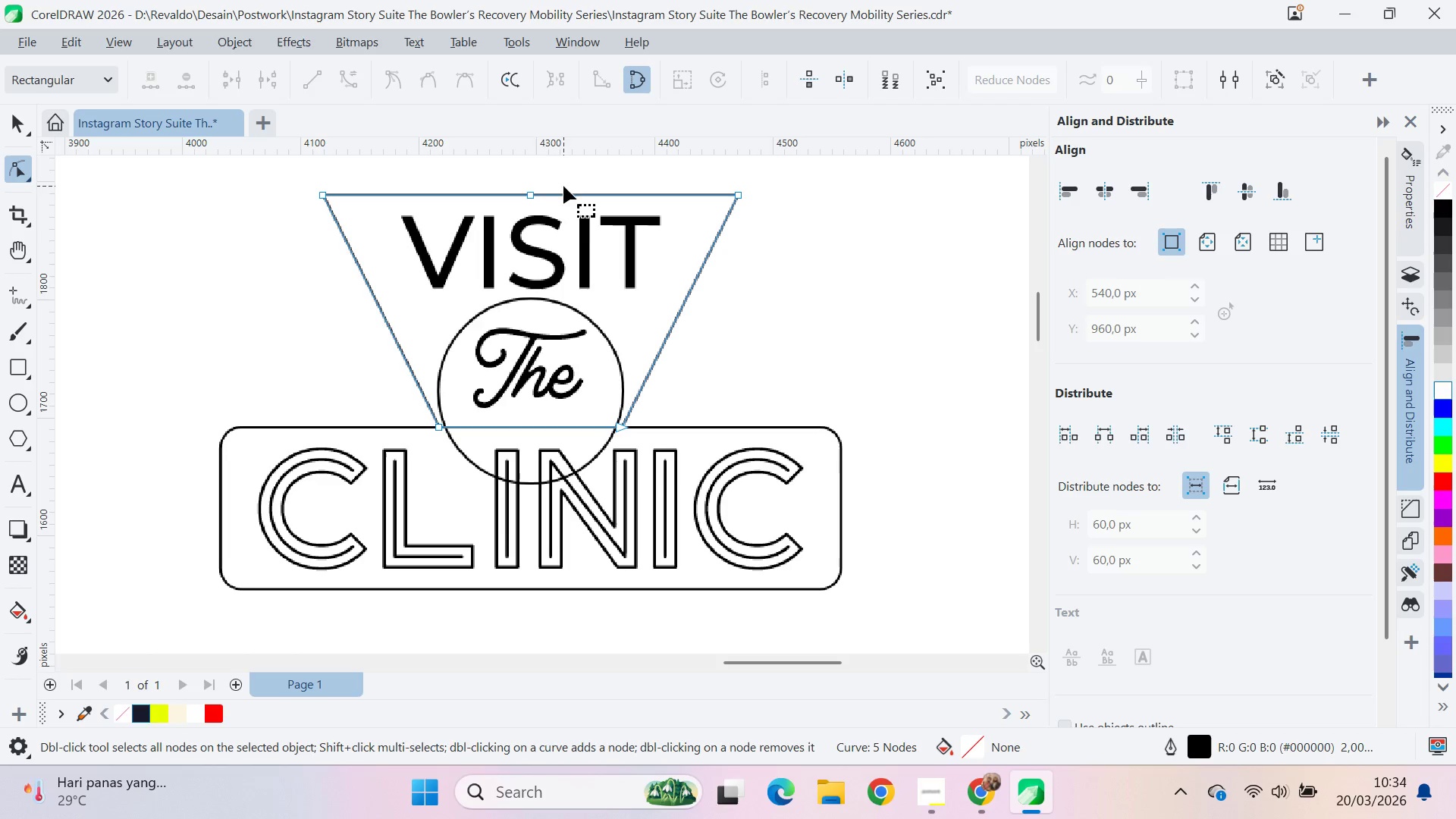 
left_click_drag(start_coordinate=[553, 174], to_coordinate=[479, 243])
 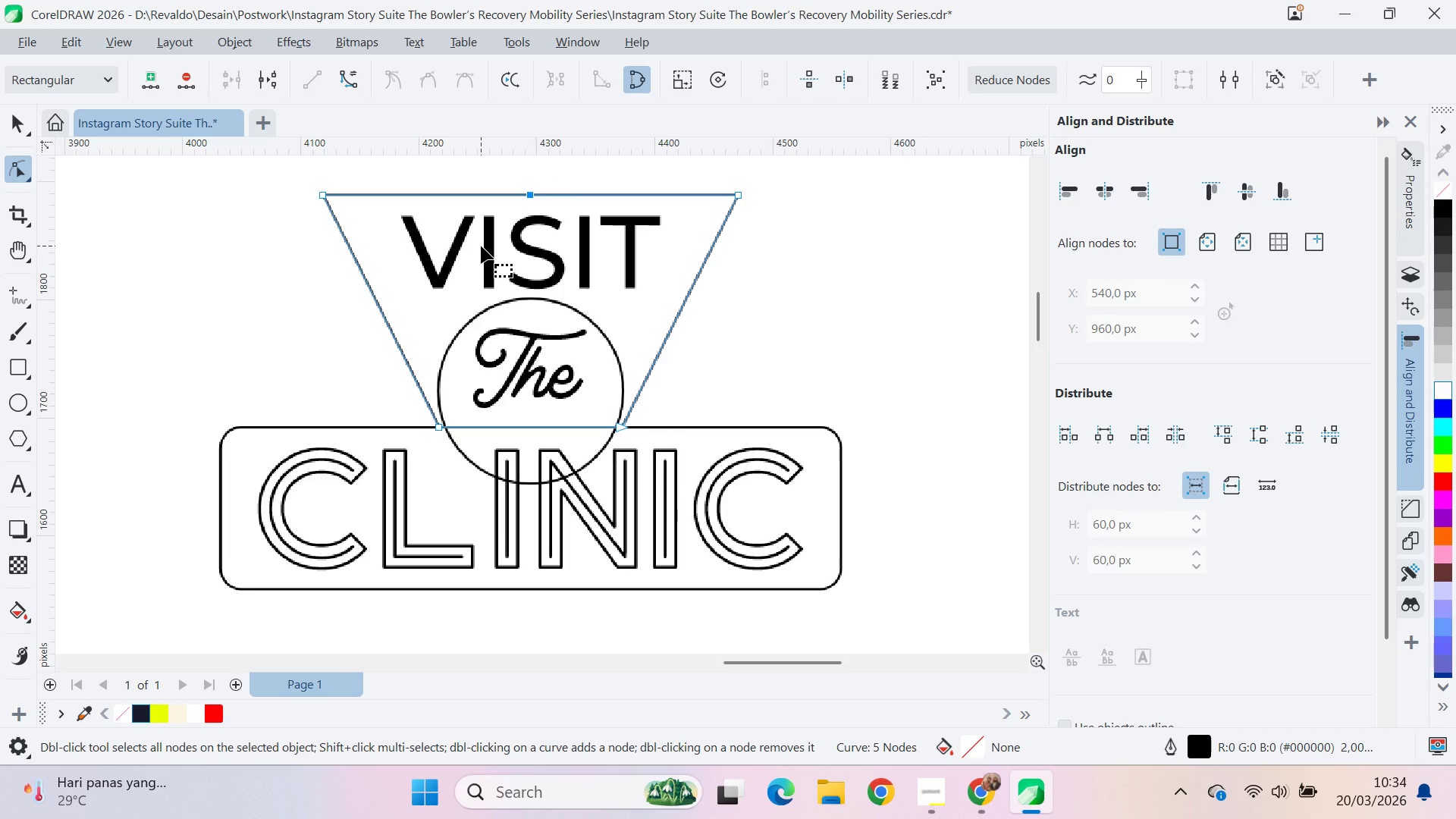 
key(Delete)
 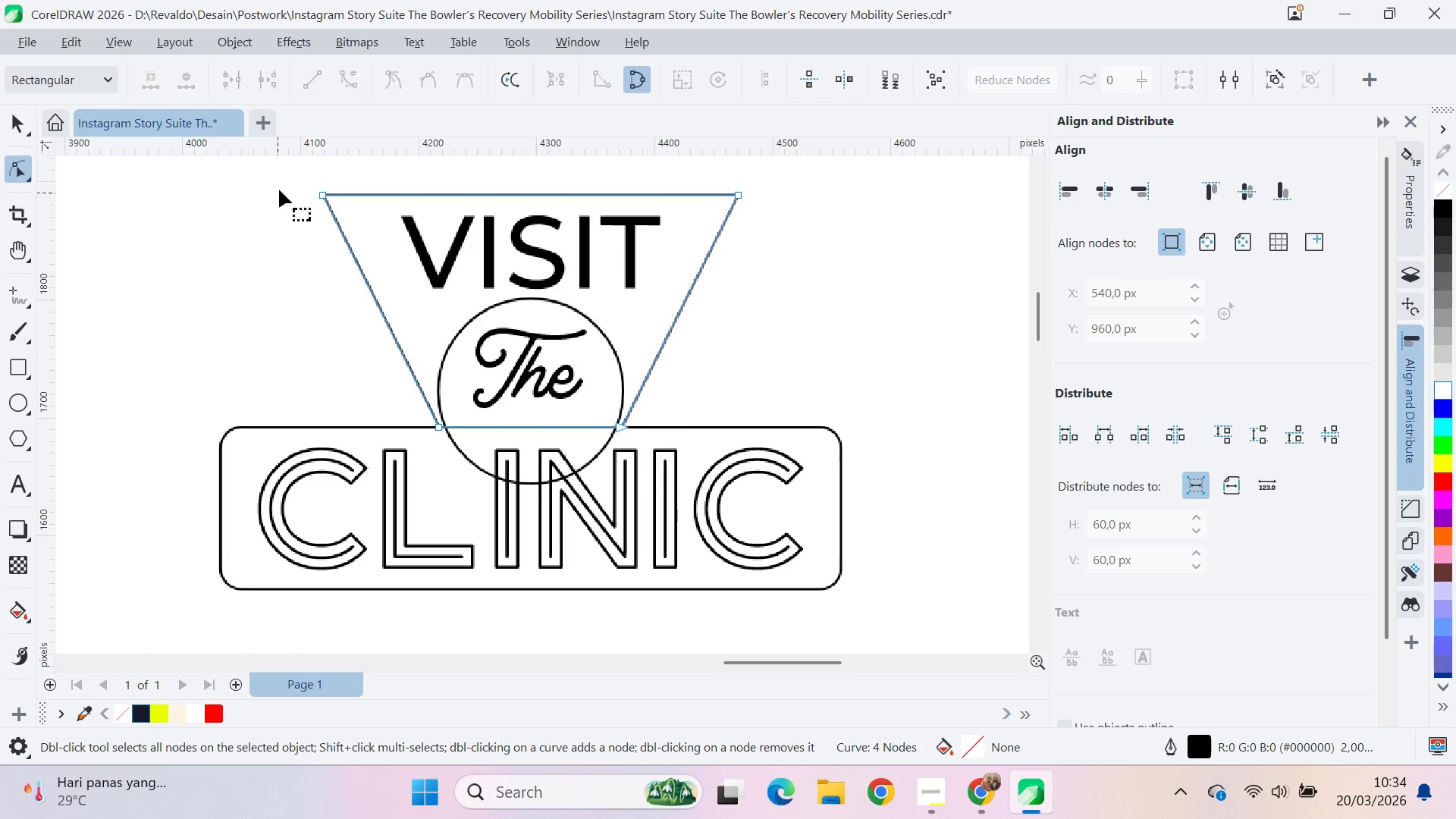 
left_click_drag(start_coordinate=[289, 169], to_coordinate=[846, 243])
 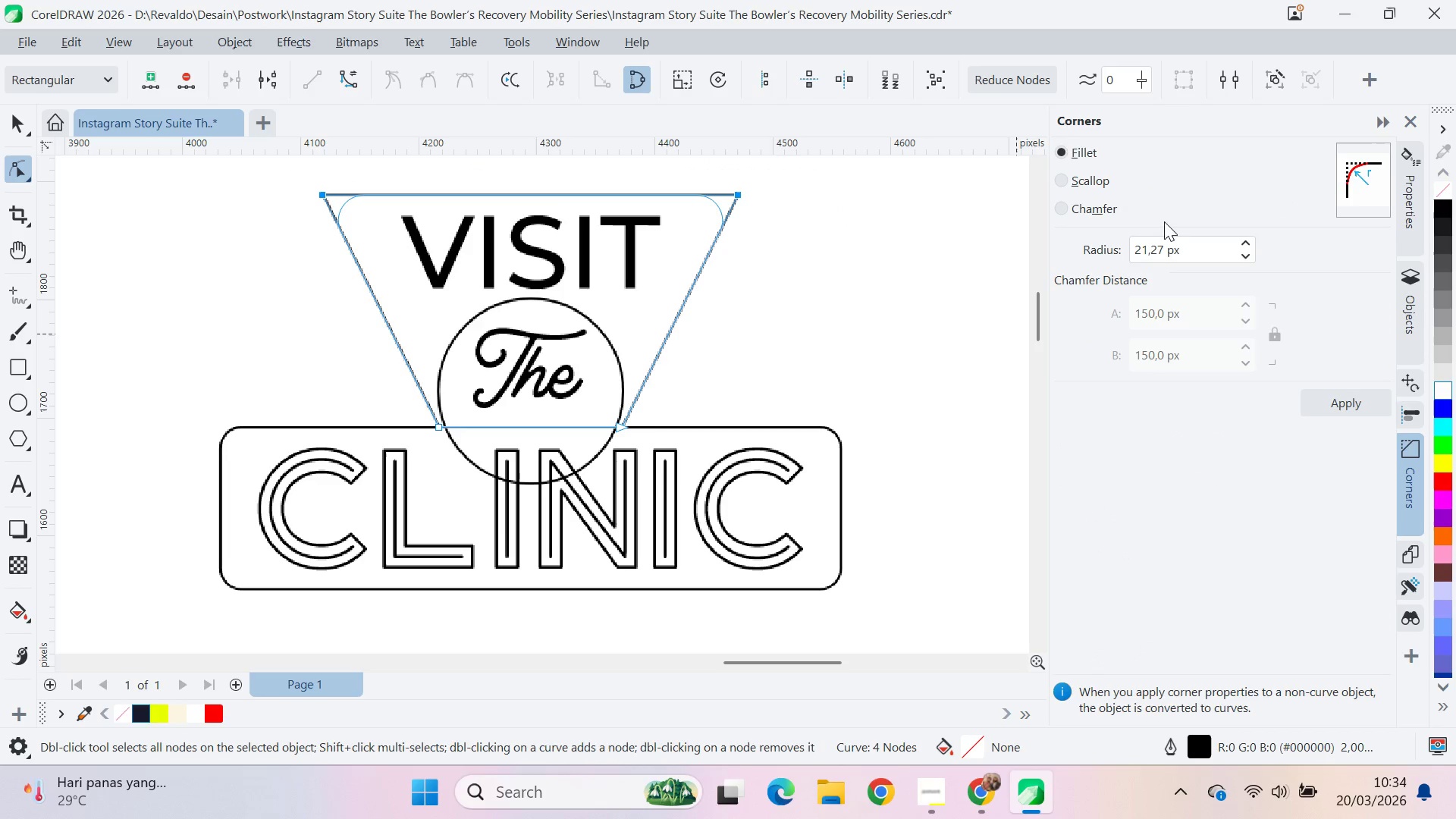 
left_click_drag(start_coordinate=[1245, 246], to_coordinate=[1250, 268])
 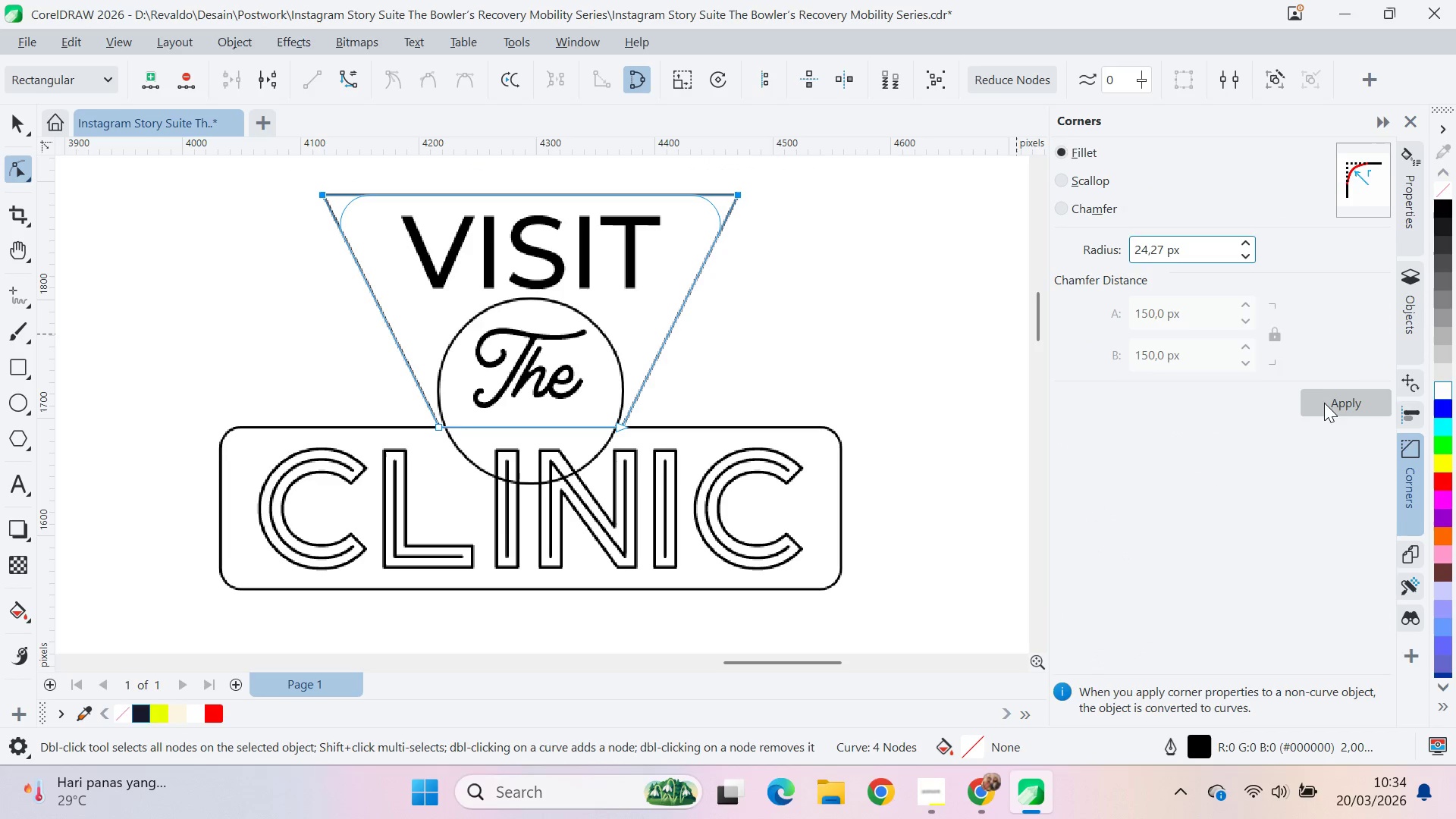 
key(V)
 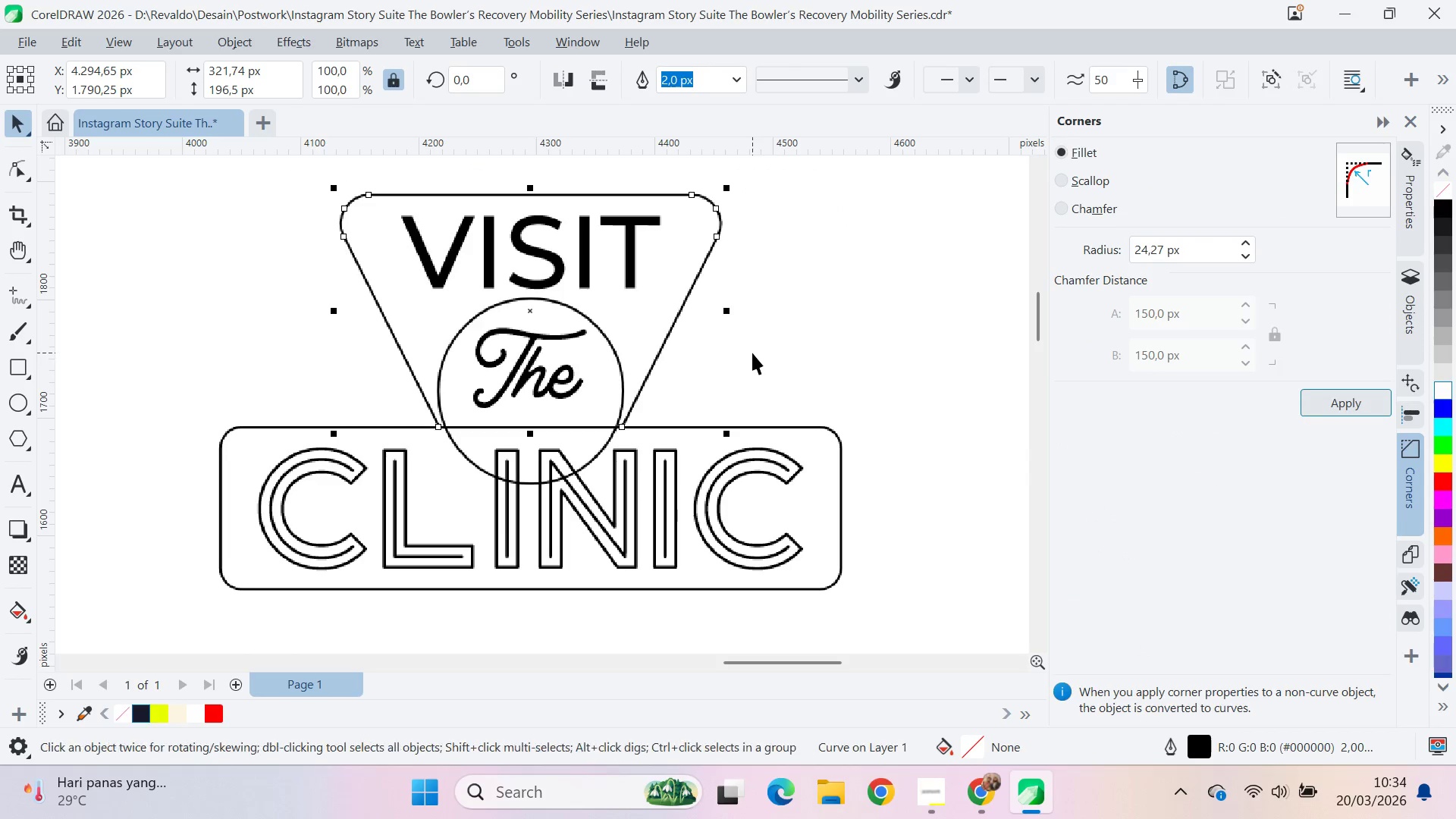 
left_click([752, 352])
 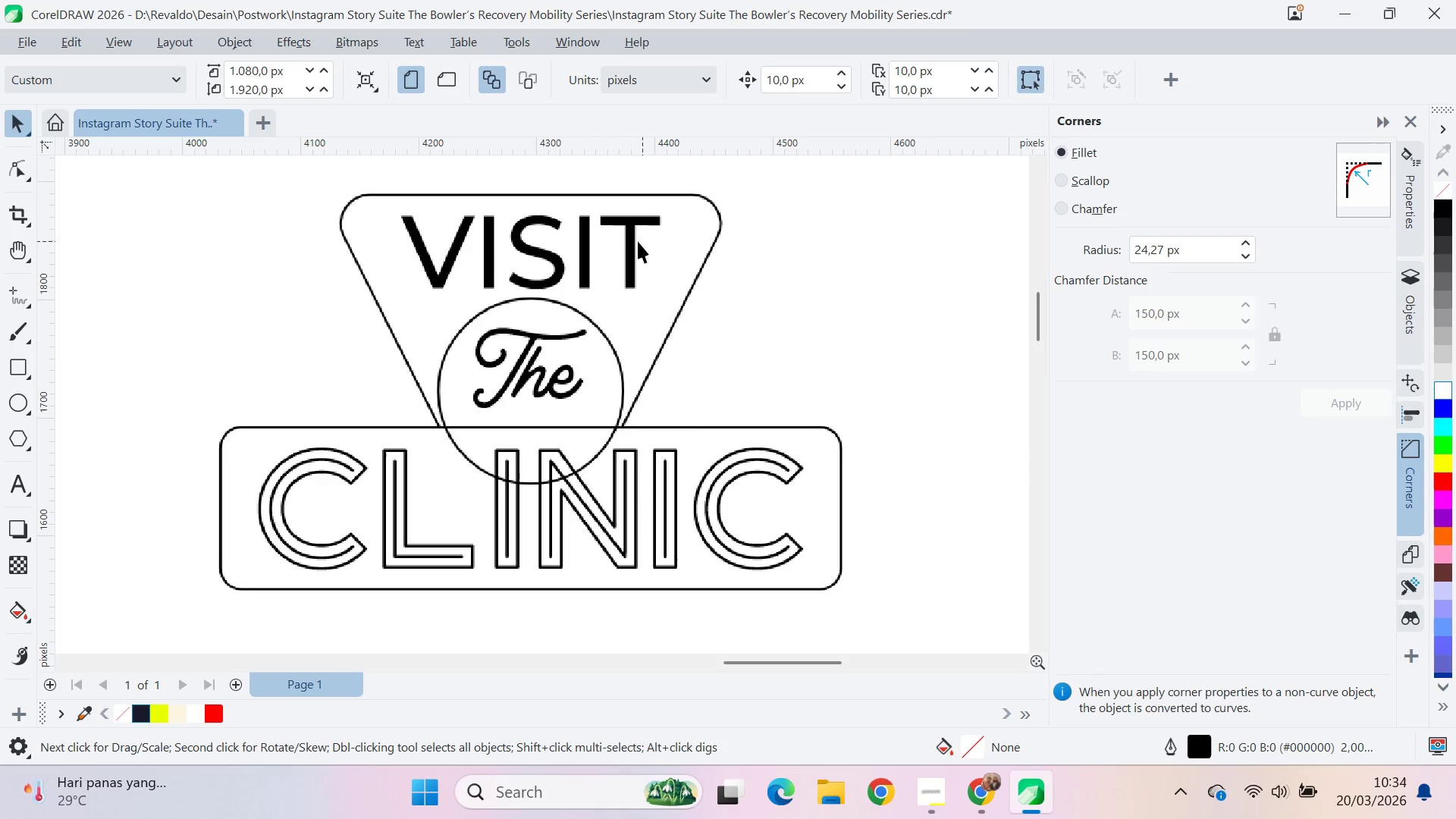 
left_click([634, 240])
 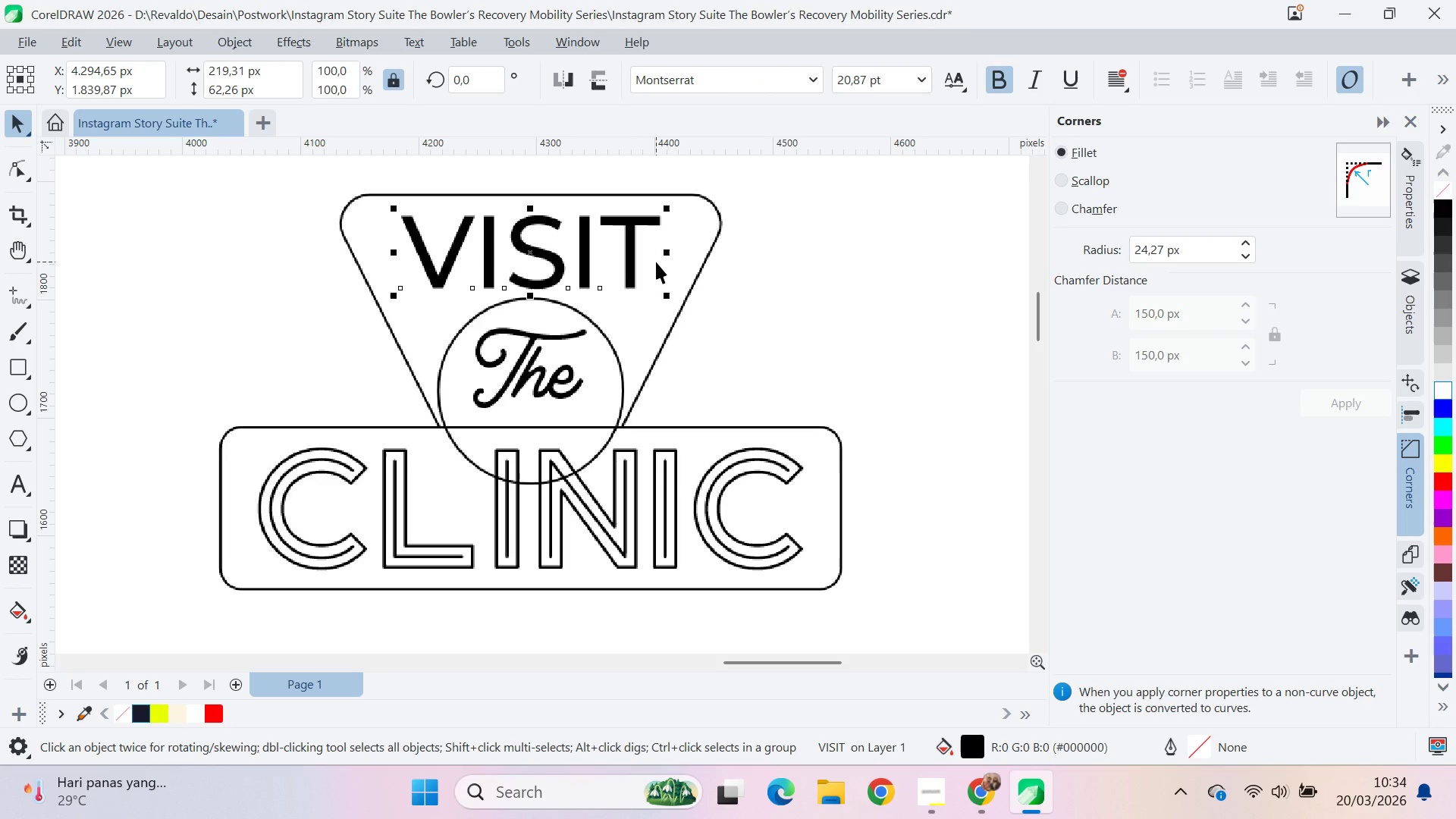 
key(ArrowUp)
 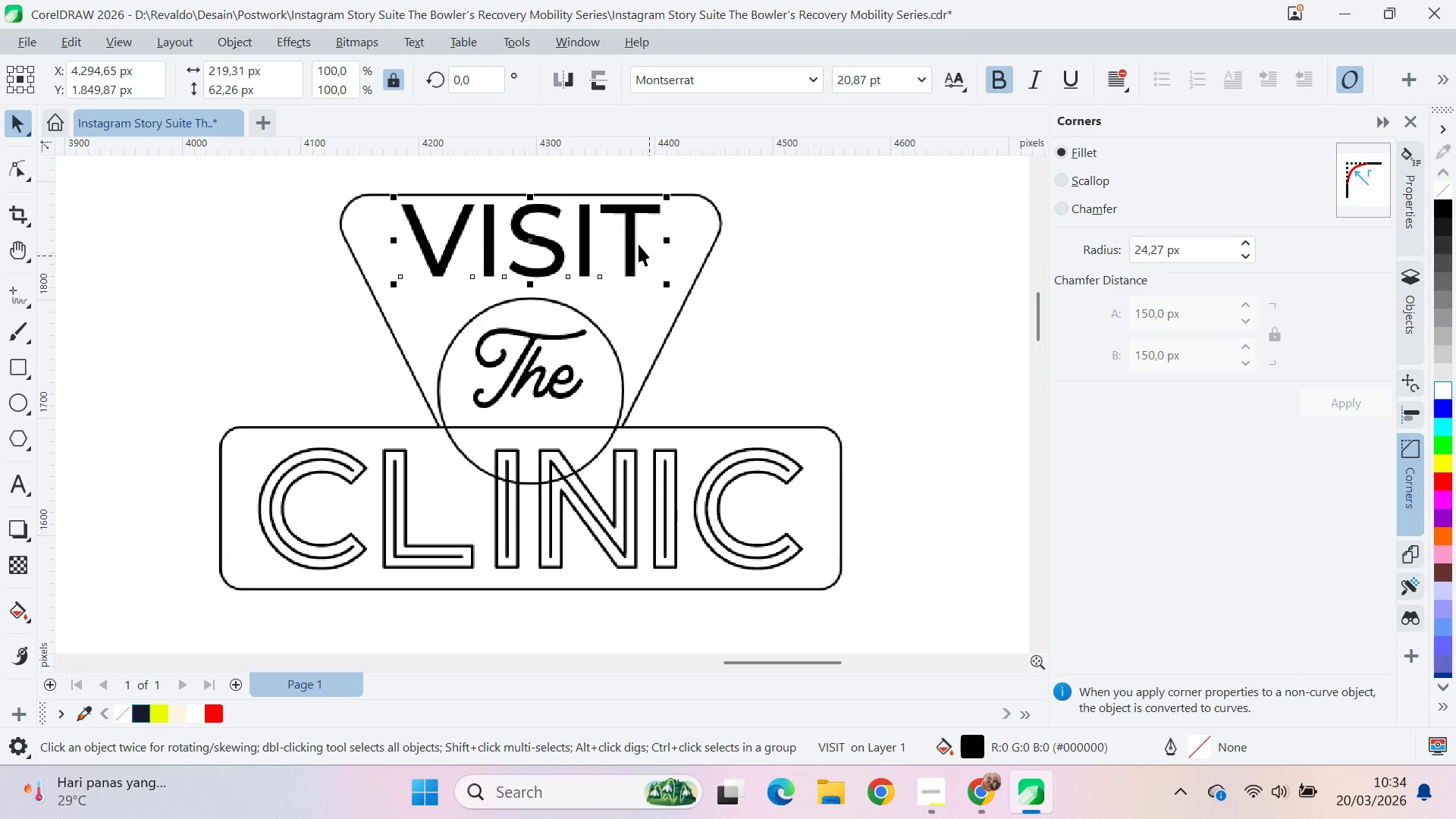 
left_click_drag(start_coordinate=[632, 235], to_coordinate=[634, 405])
 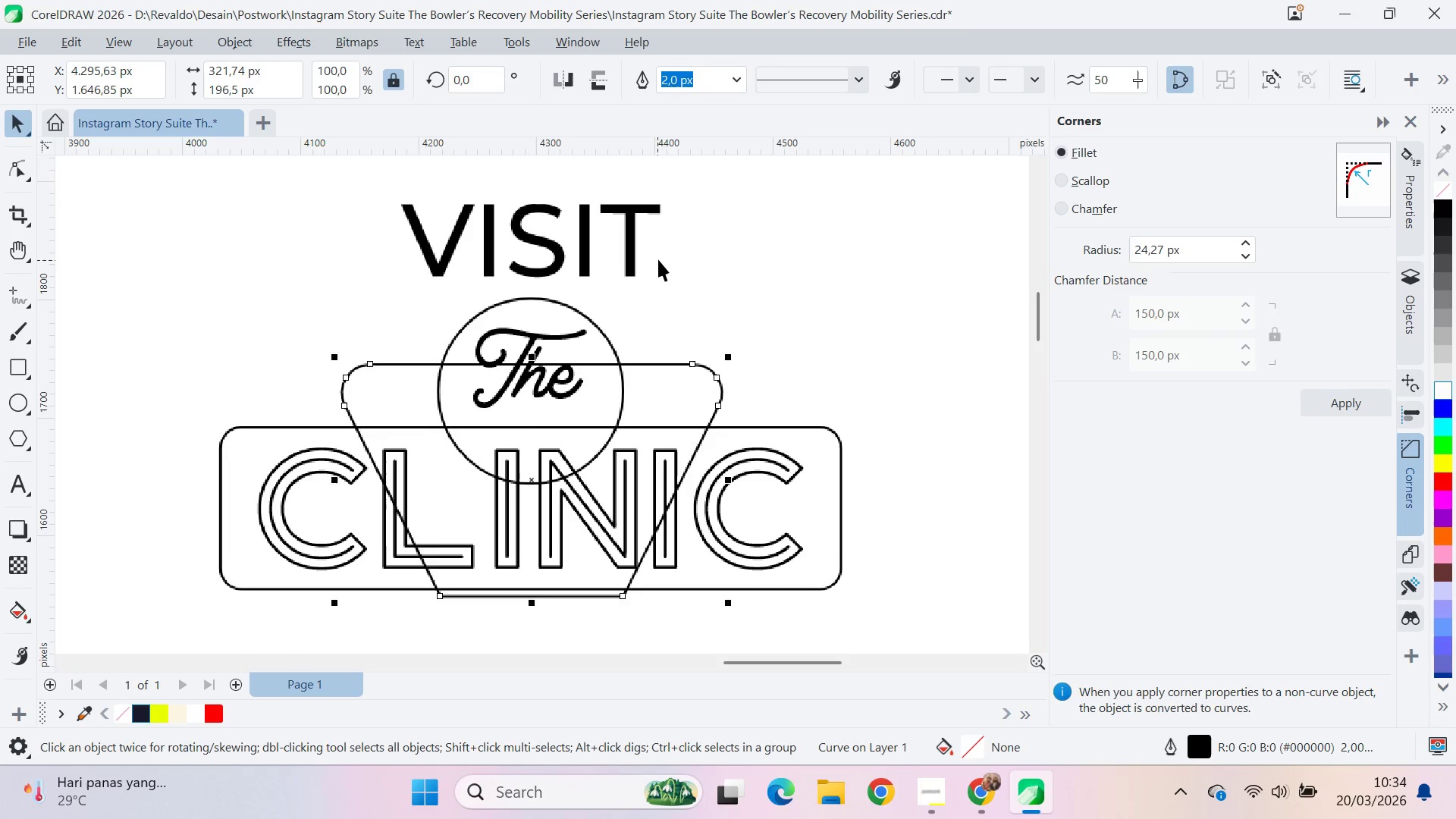 
hold_key(key=ShiftLeft, duration=0.53)
 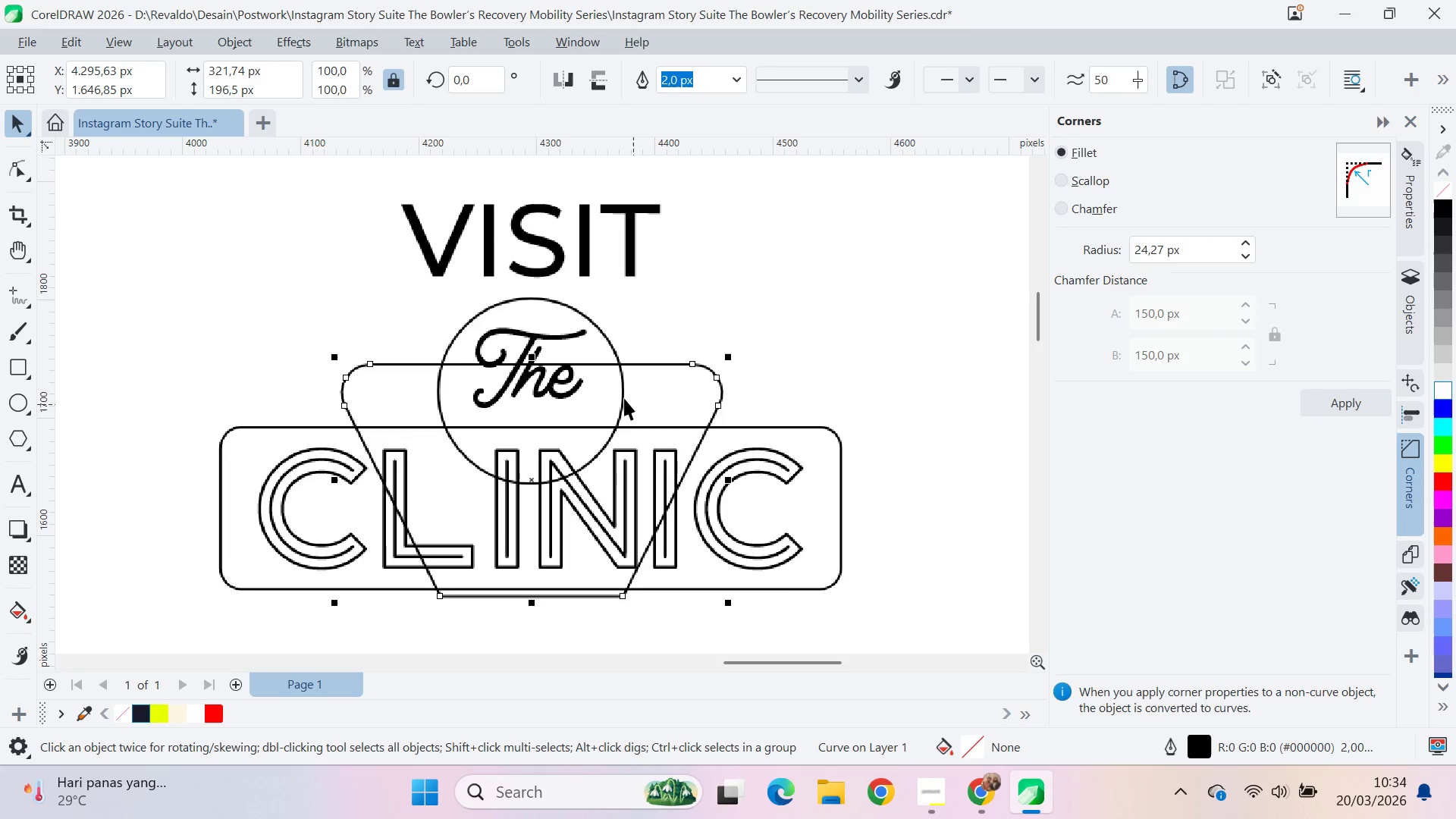 
key(Control+Z)
 